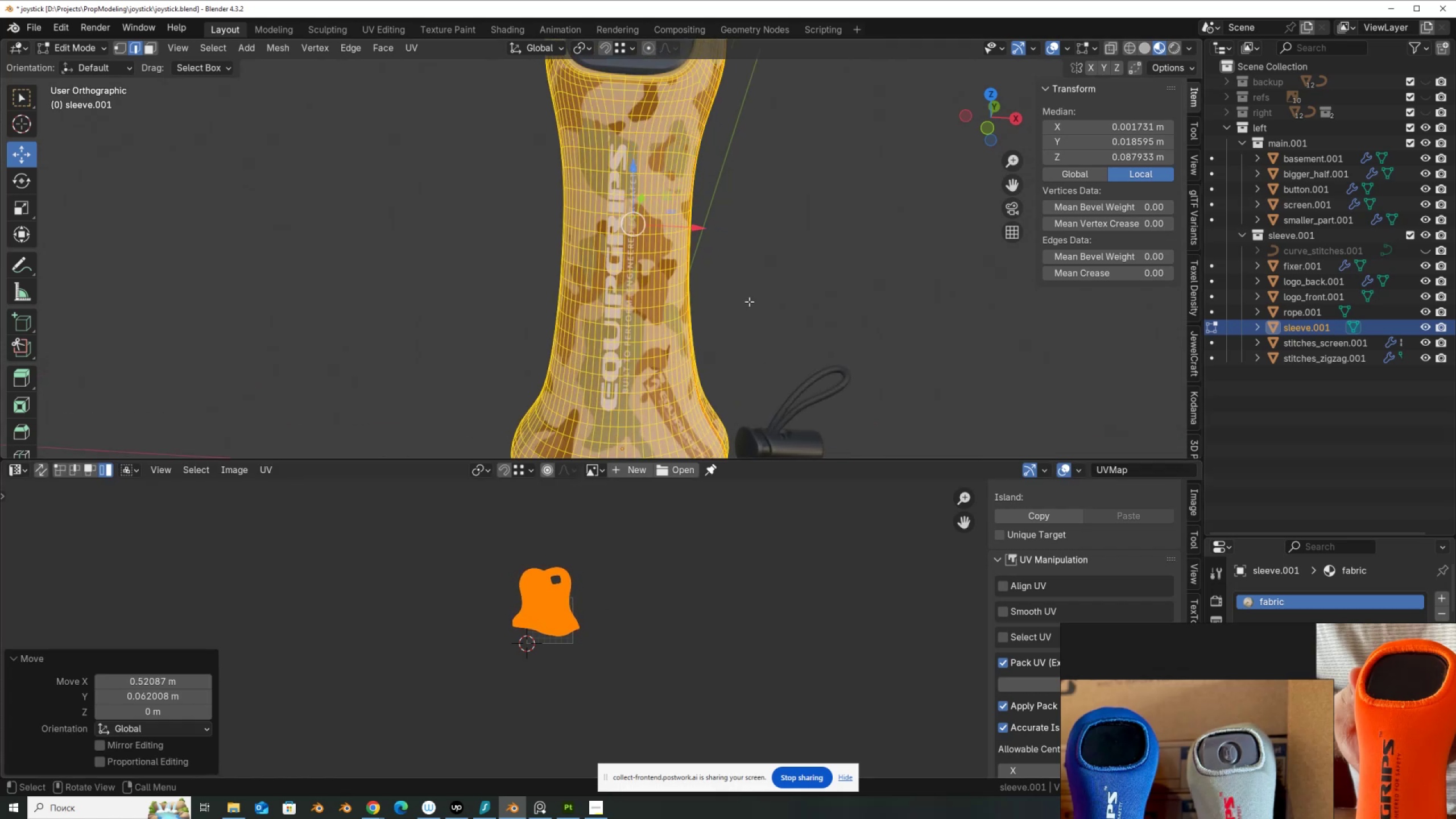 
key(Tab)
 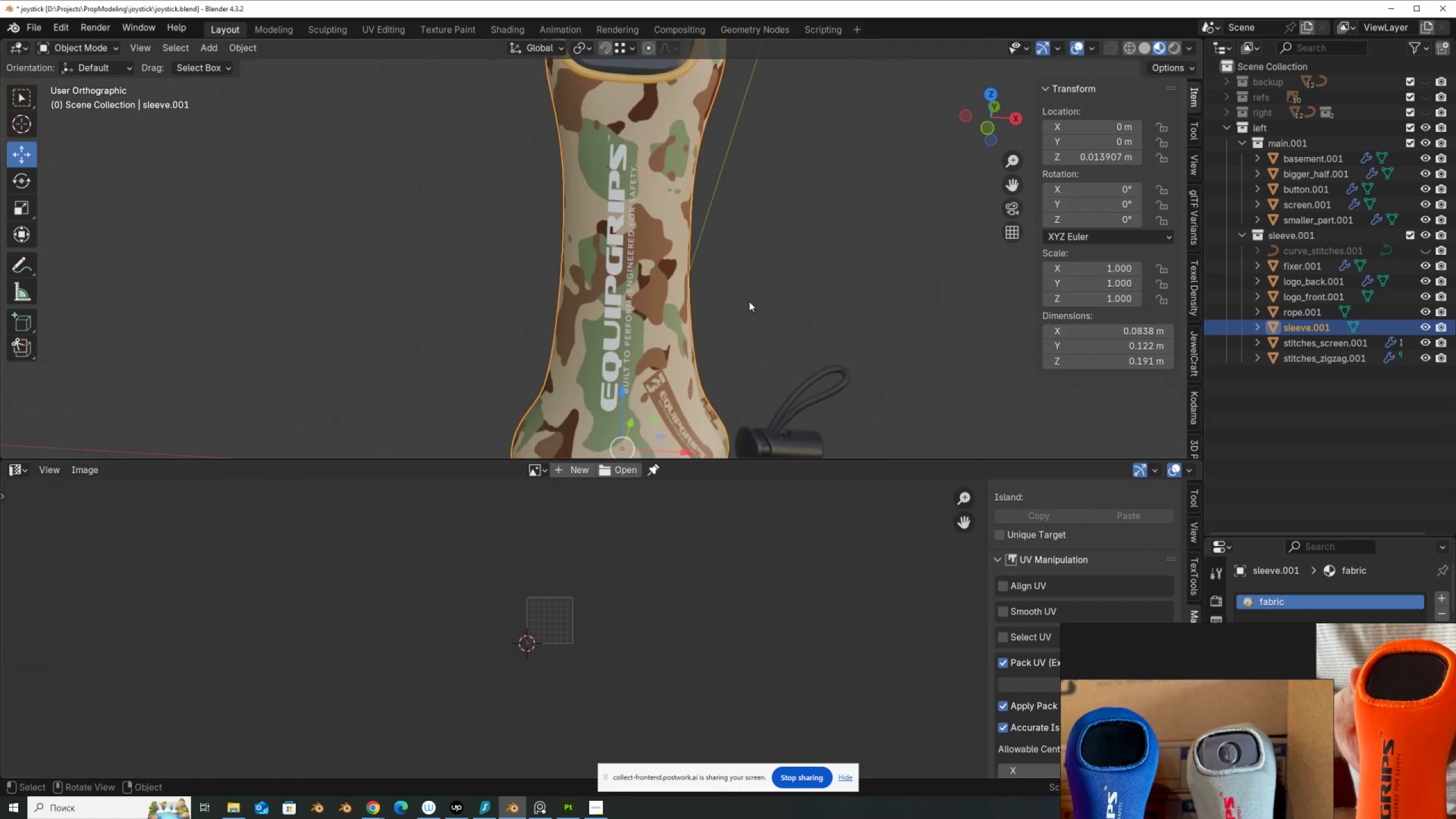 
scroll: coordinate [731, 318], scroll_direction: down, amount: 3.0
 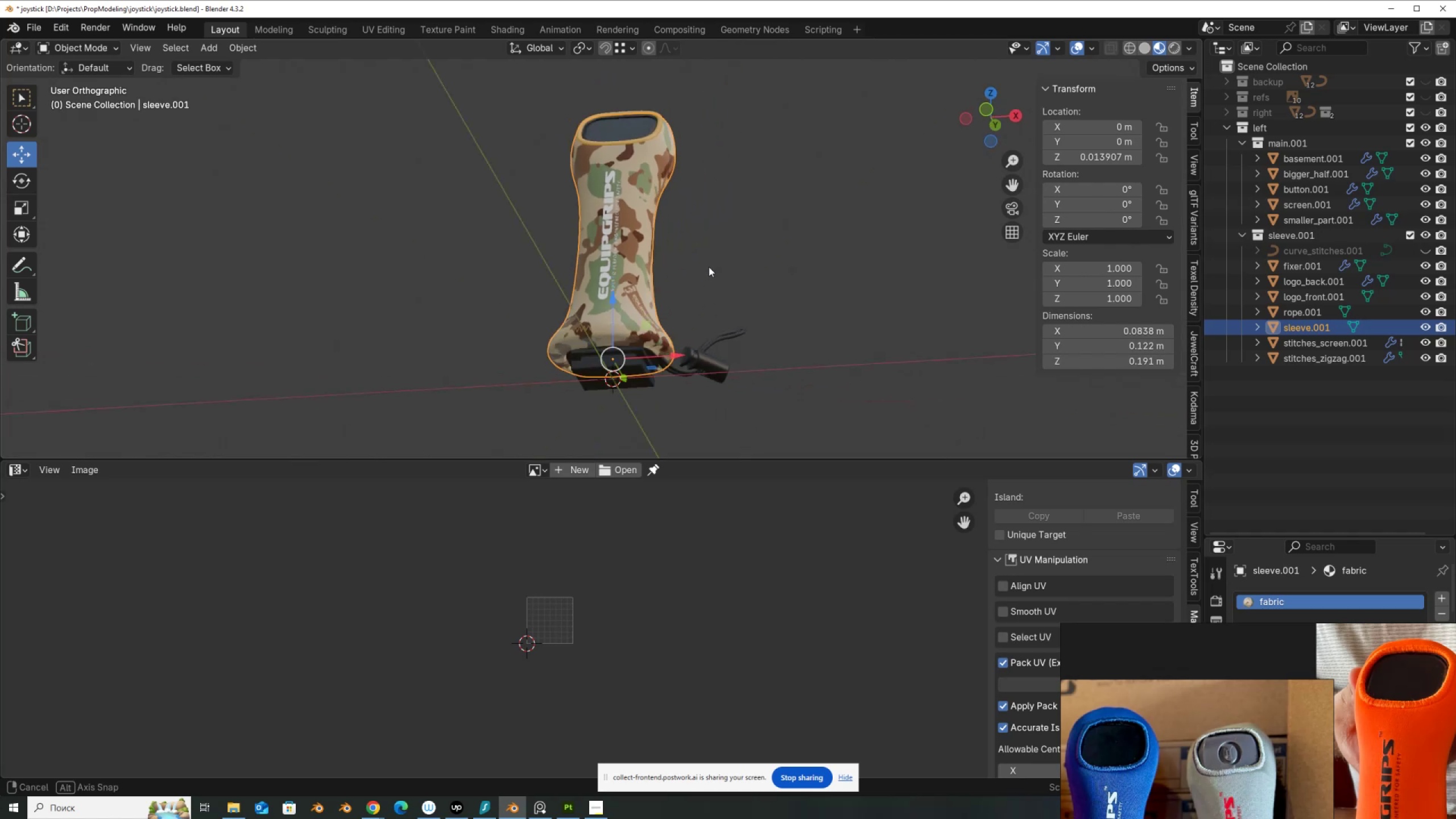 
scroll: coordinate [702, 305], scroll_direction: up, amount: 2.0
 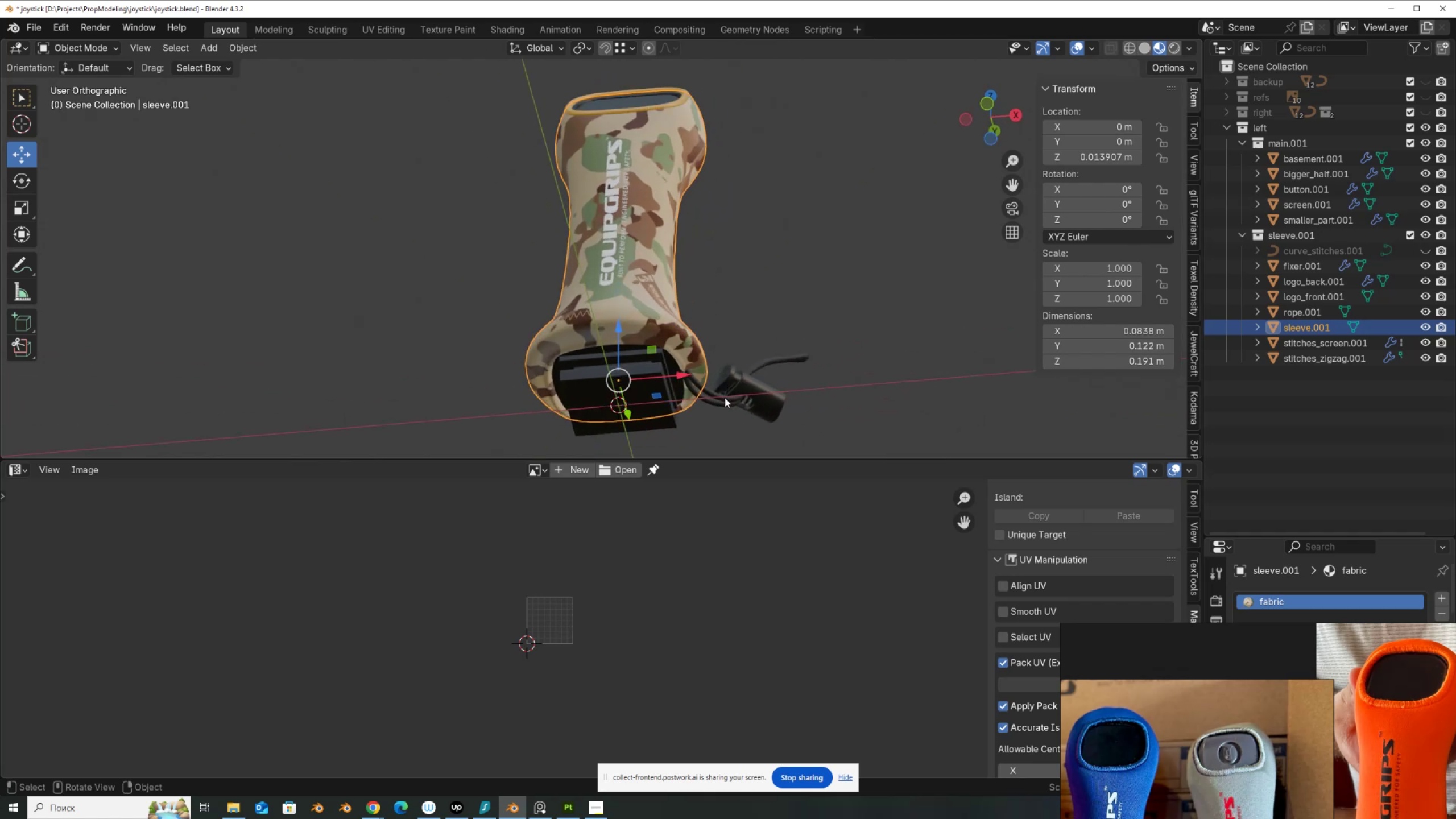 
left_click([725, 398])
 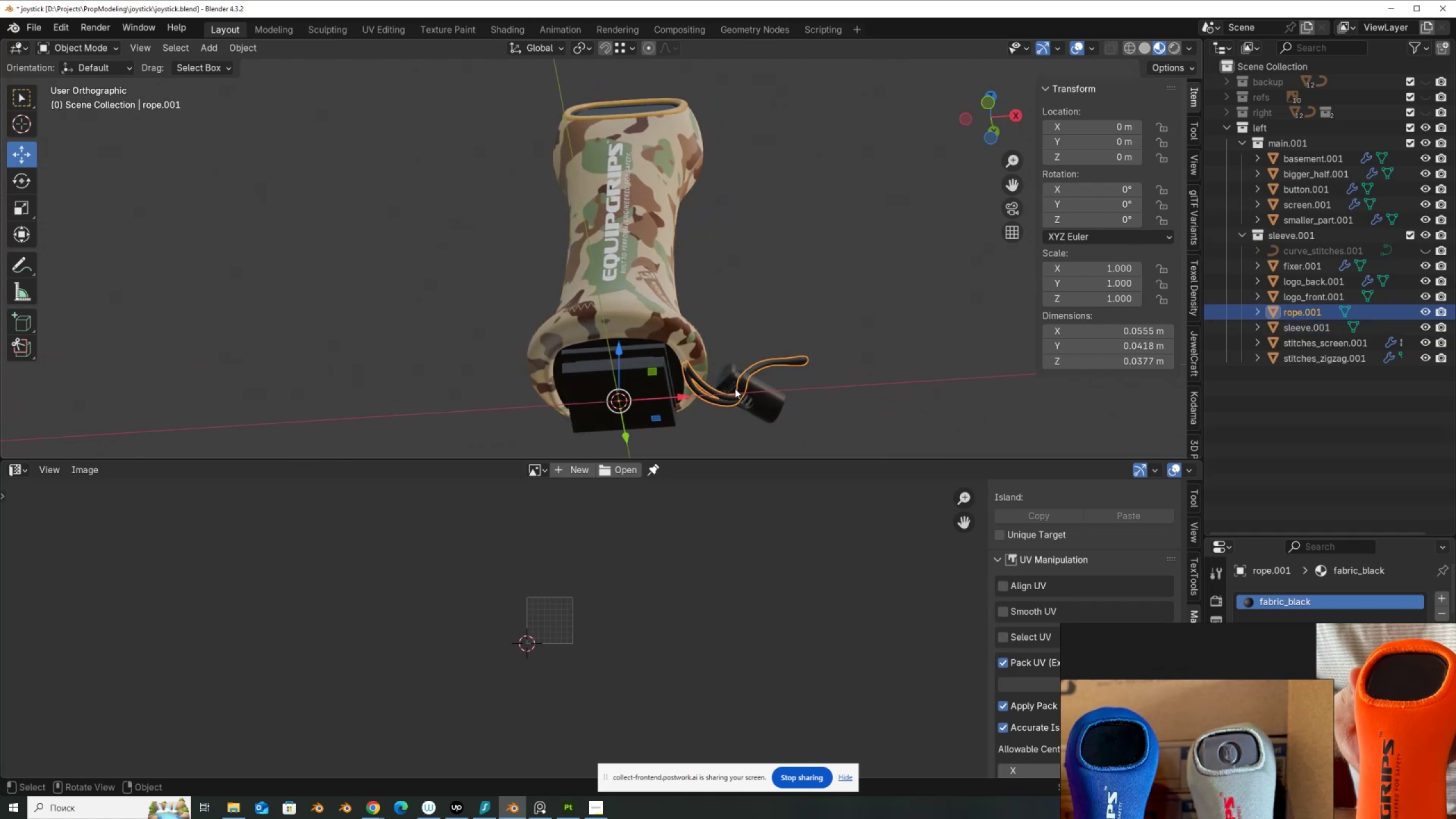 
key(Tab)
 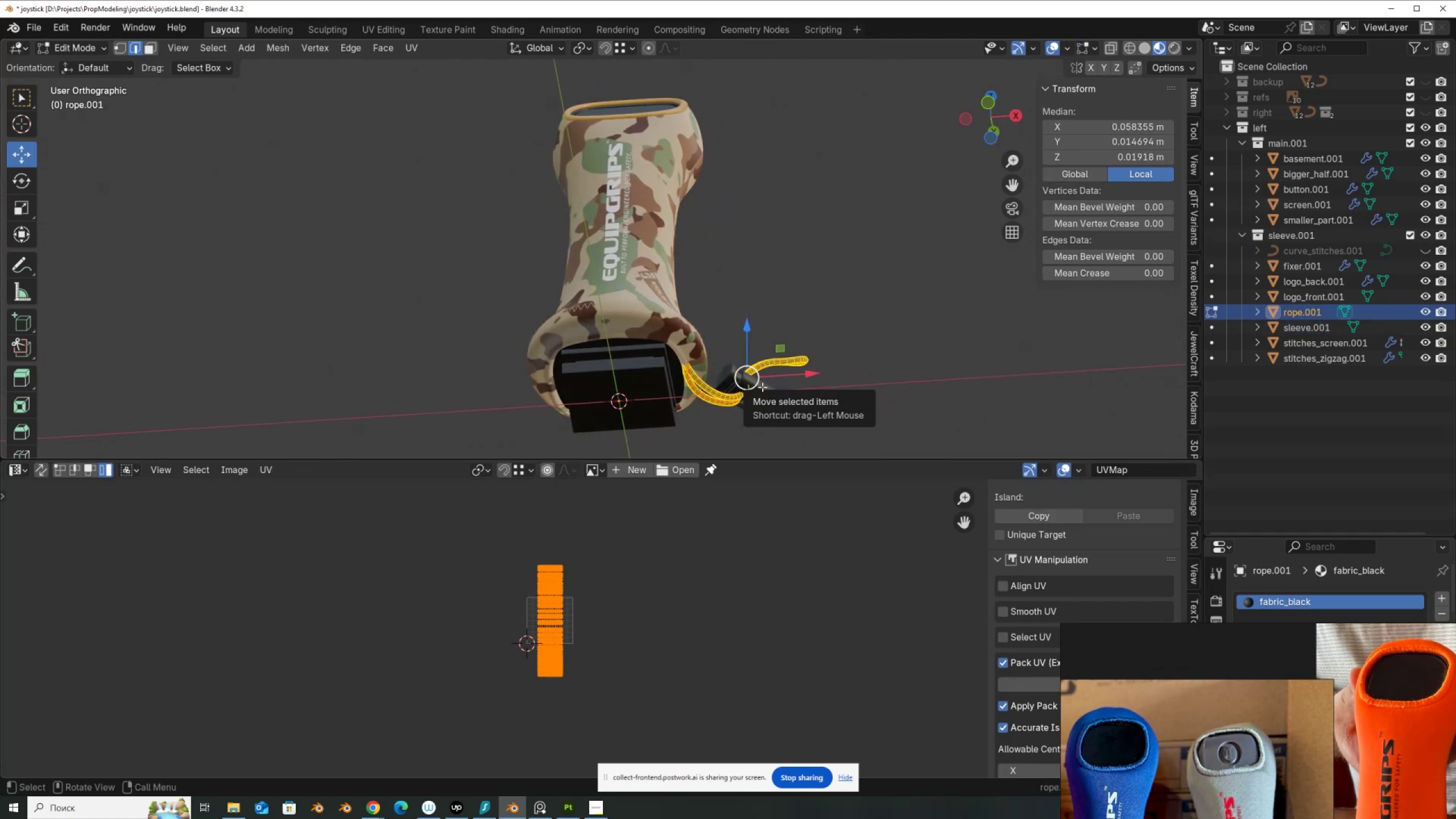 
key(1)
 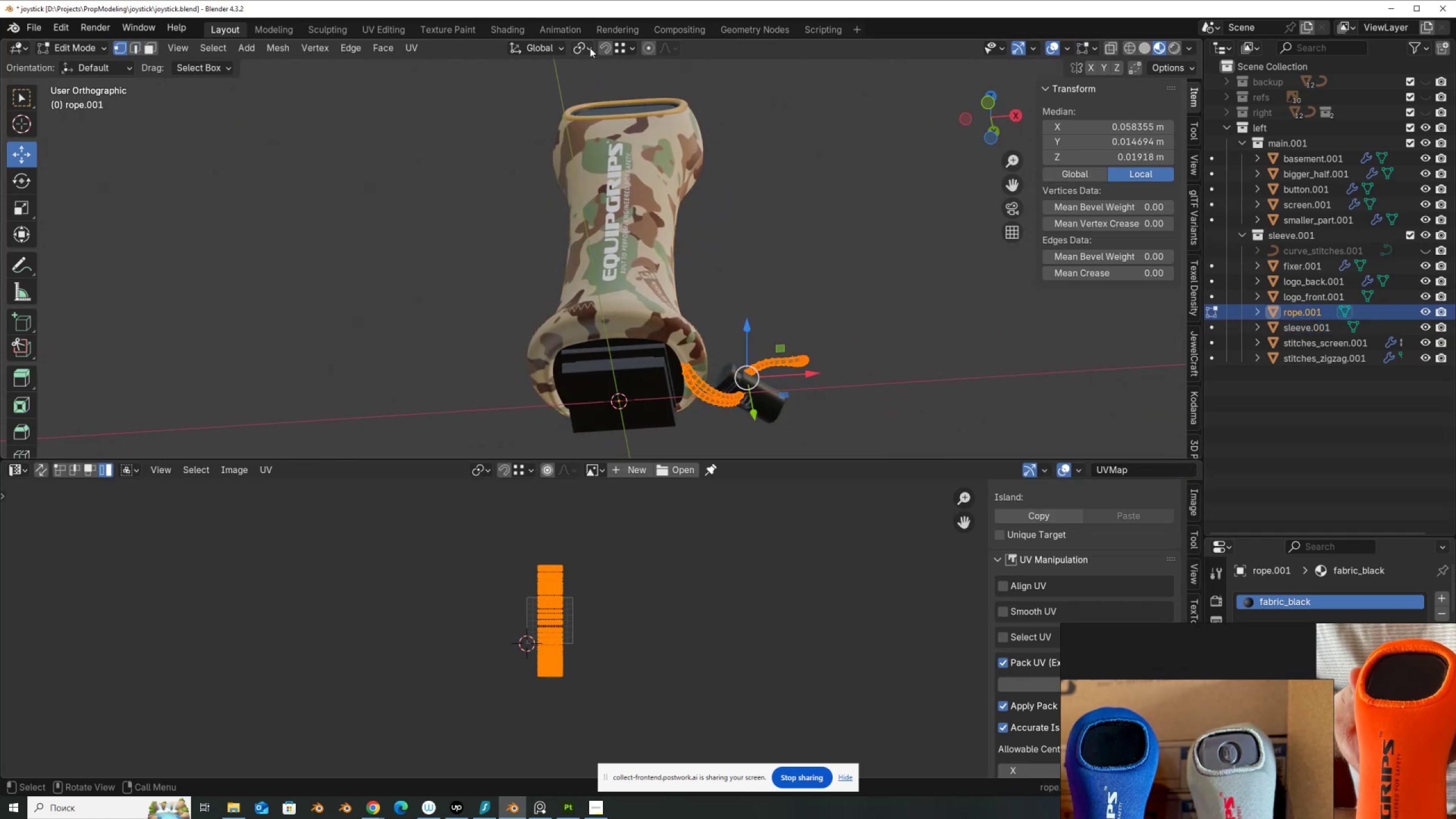 
left_click([584, 48])
 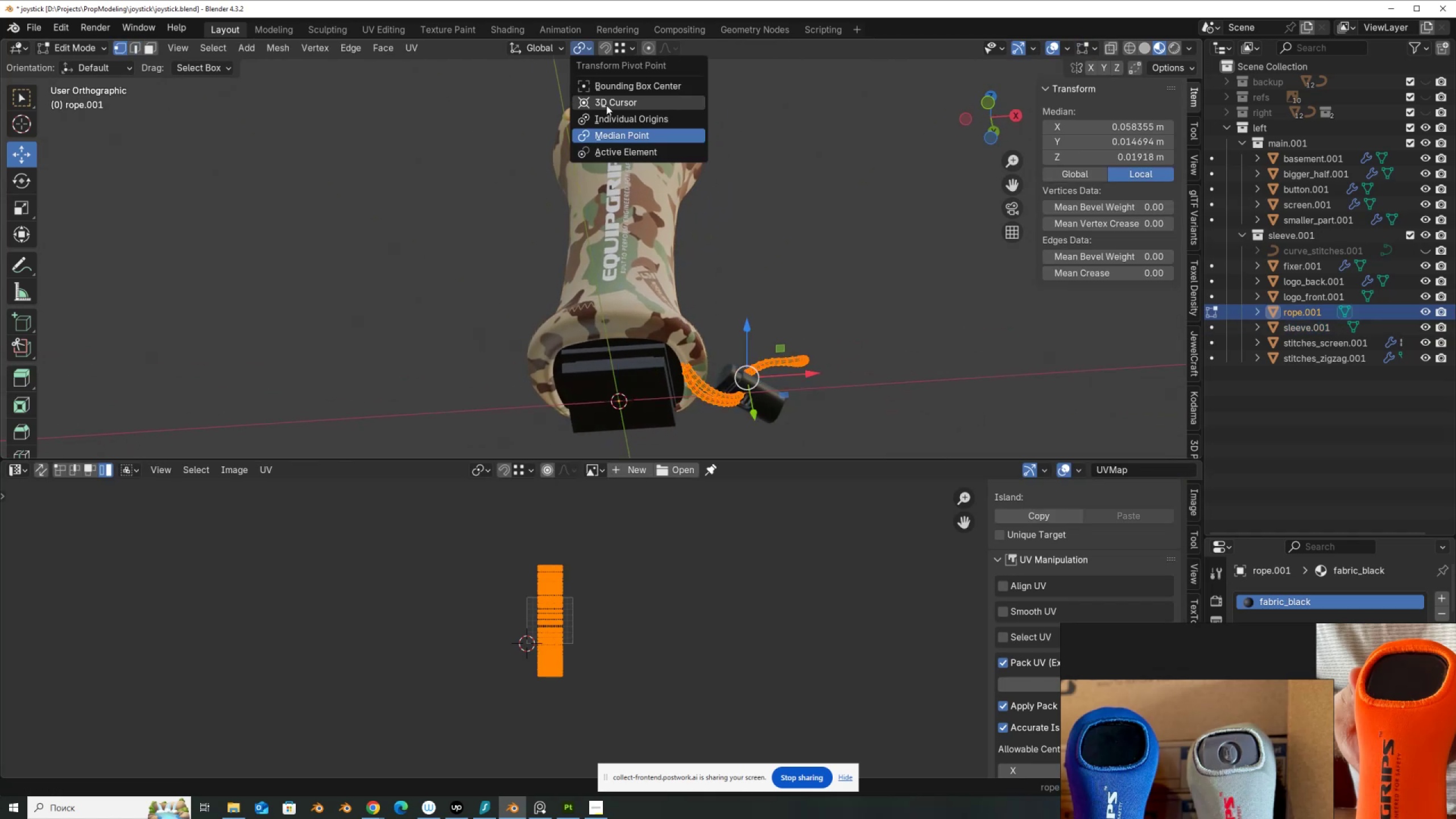 
left_click([607, 103])
 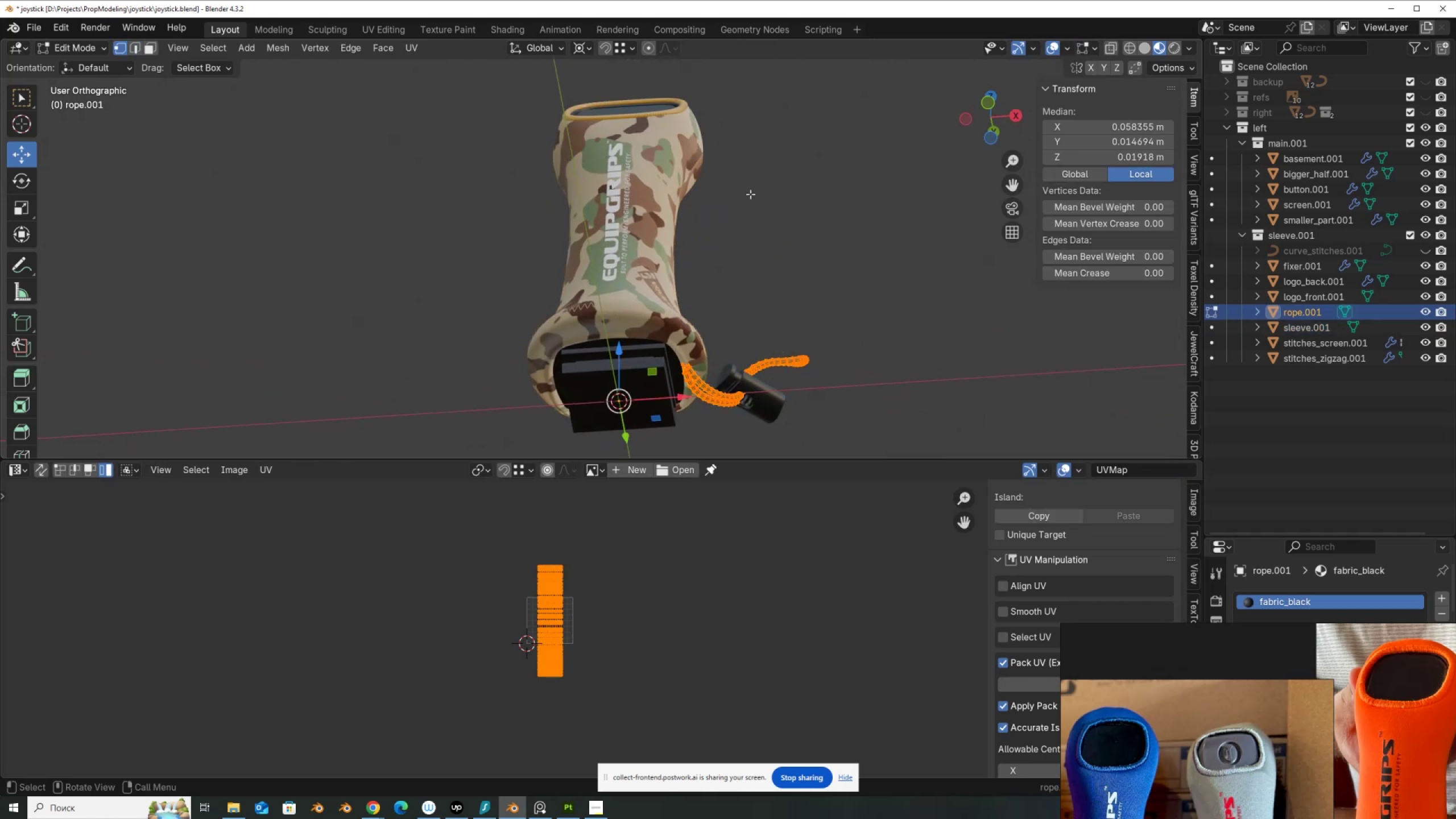 
right_click([750, 194])
 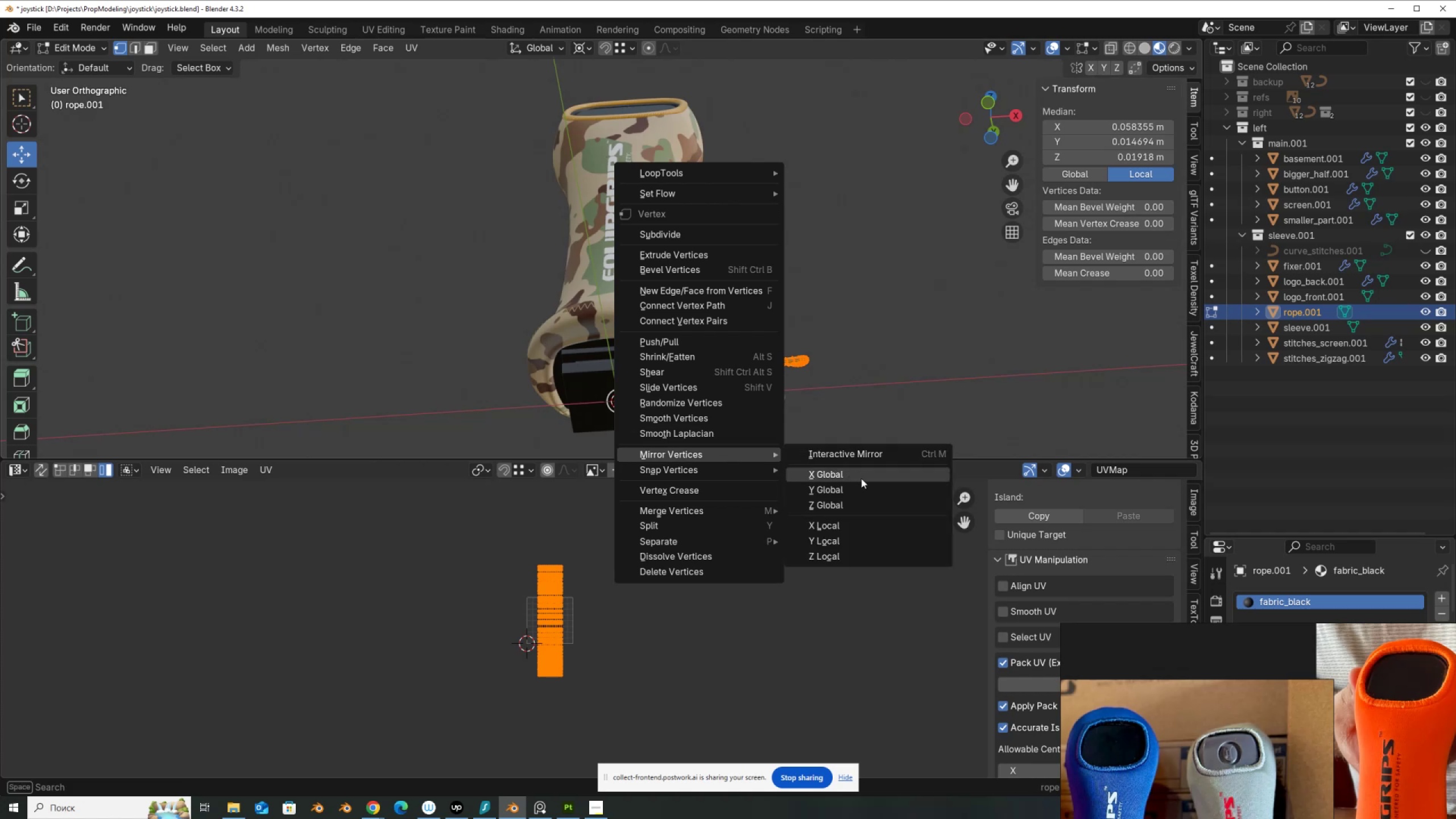 
left_click([861, 478])
 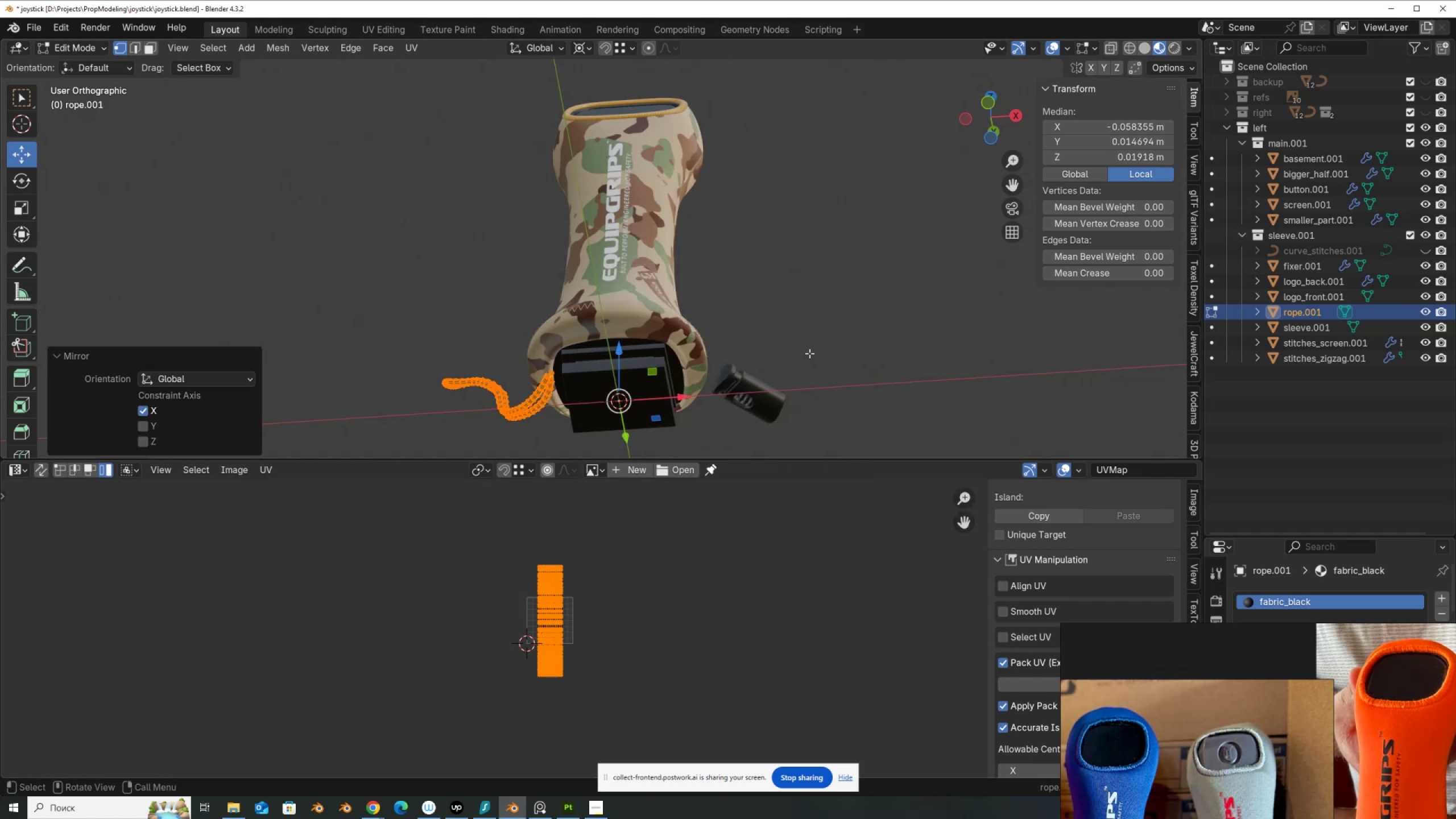 
hold_key(key=ShiftLeft, duration=1.5)
 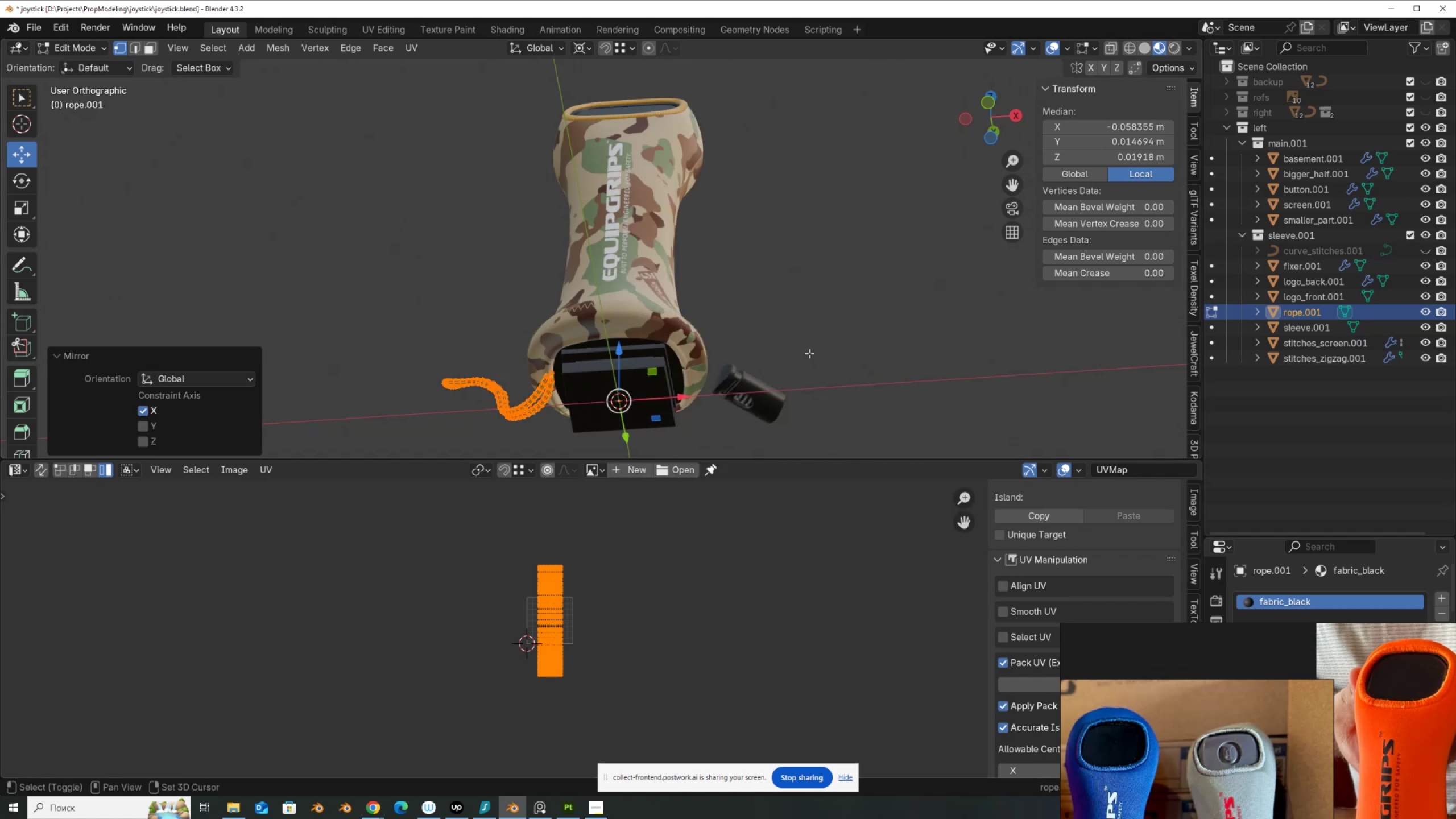 
key(Shift+N)
 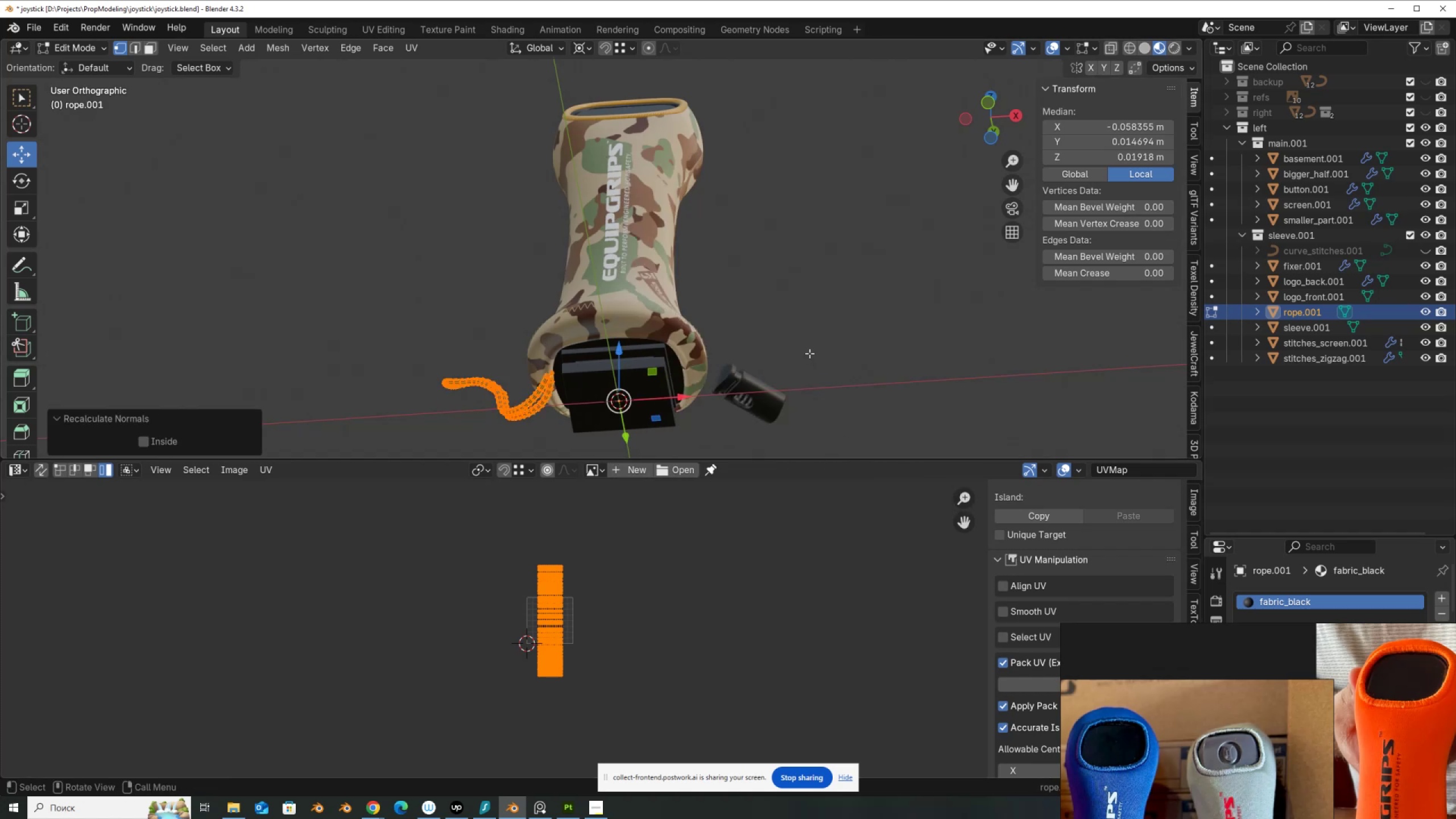 
key(Tab)
 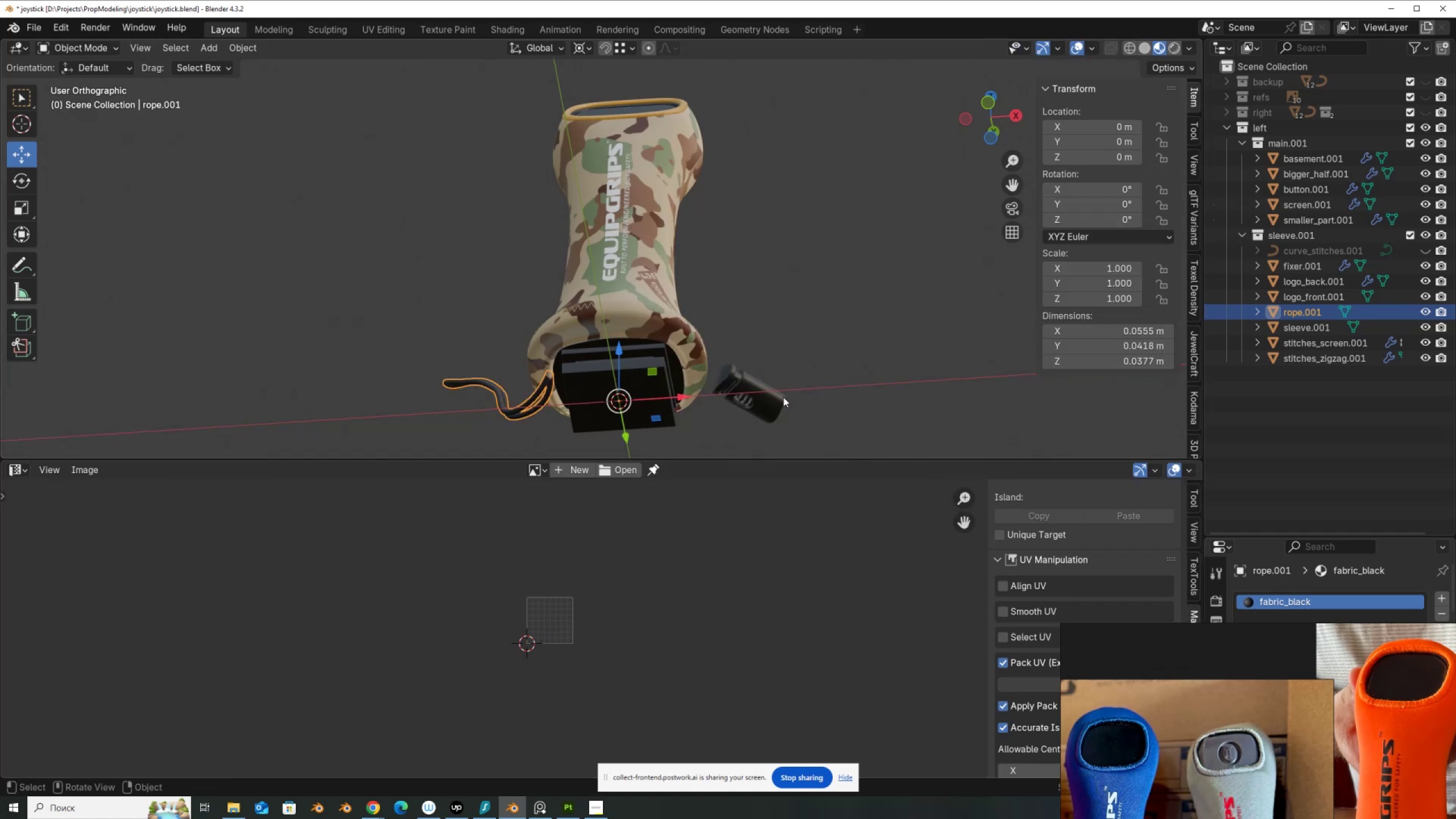 
left_click([783, 397])
 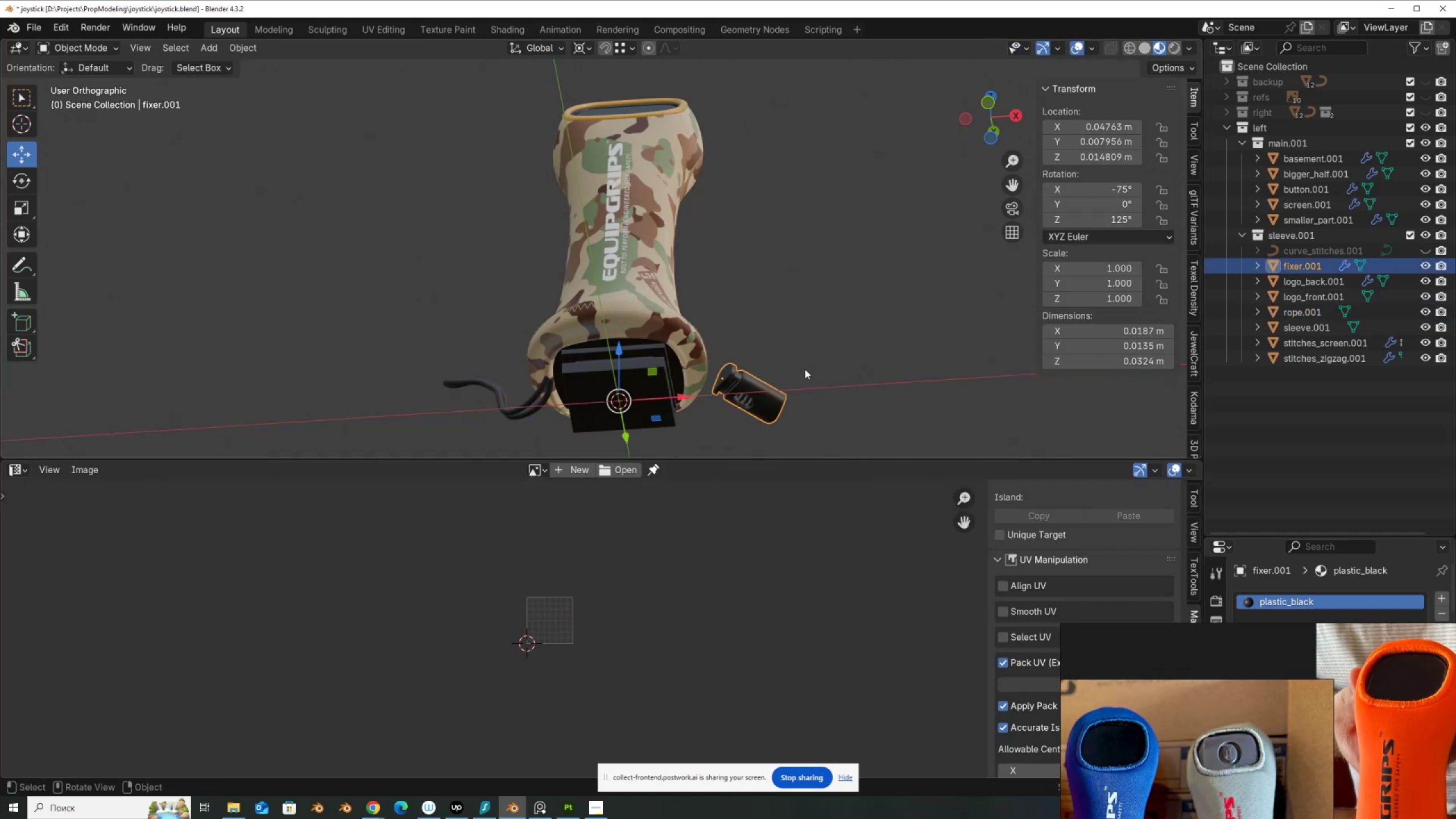 
key(Tab)
 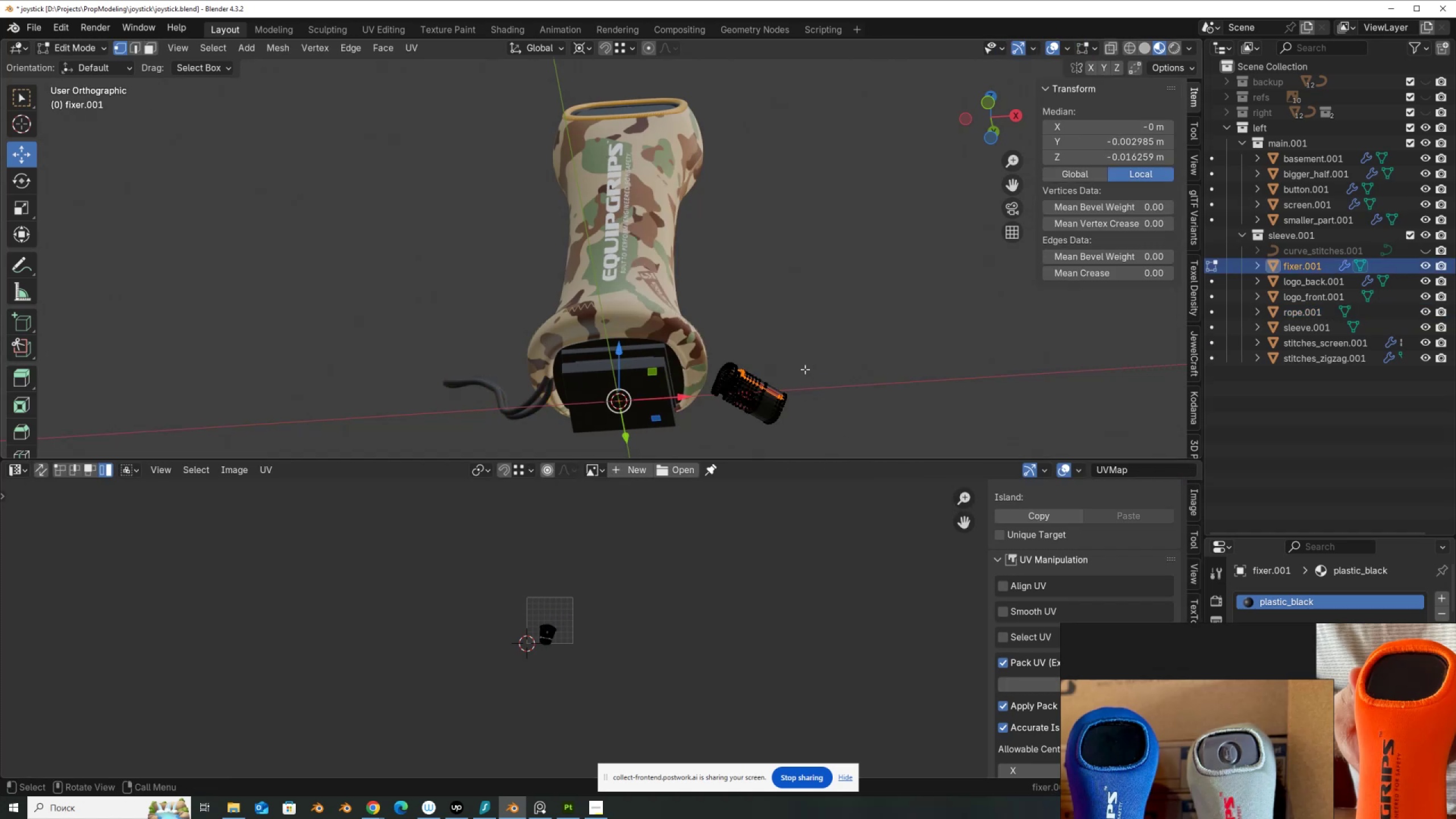 
key(A)
 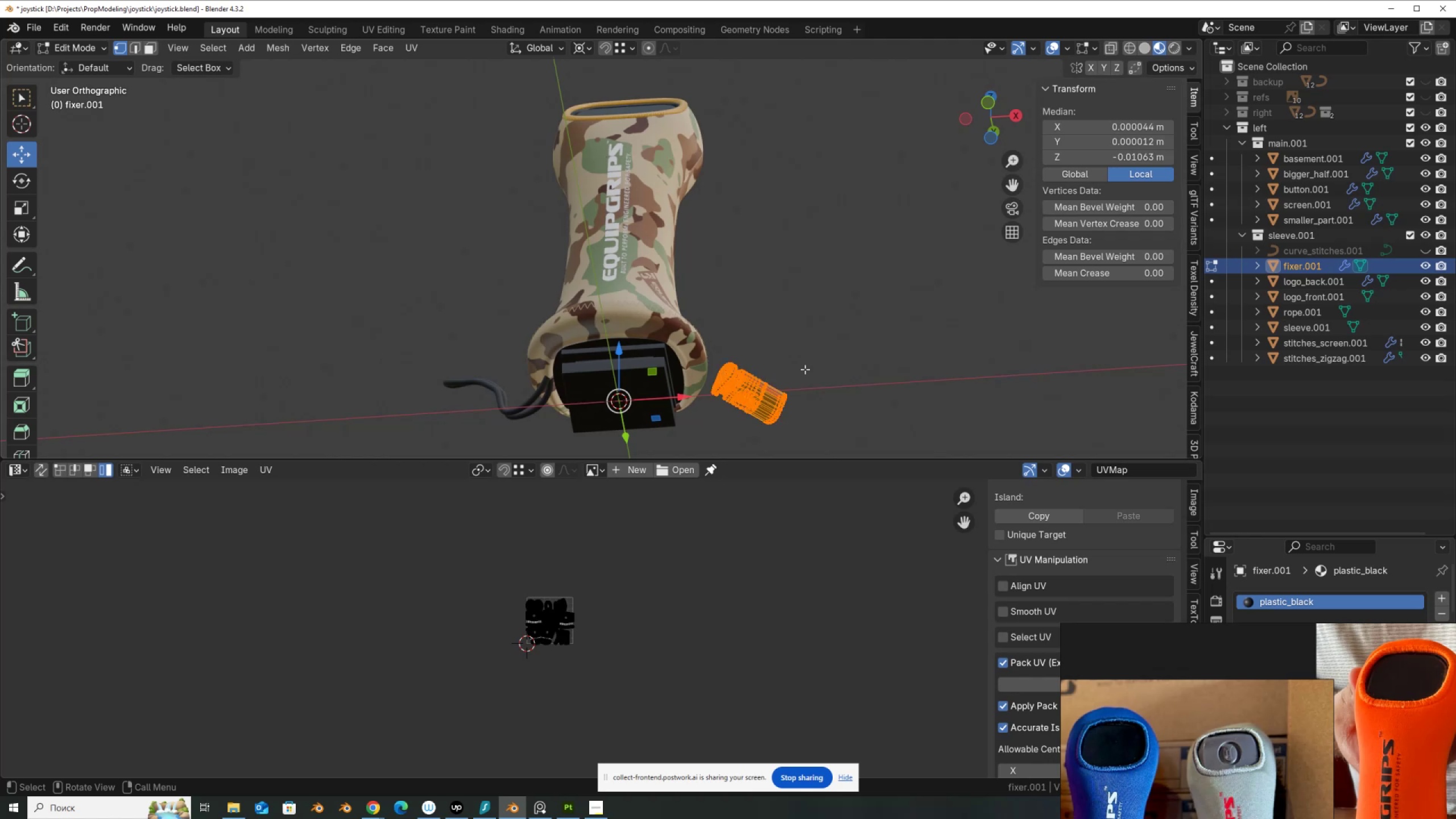 
right_click([805, 369])
 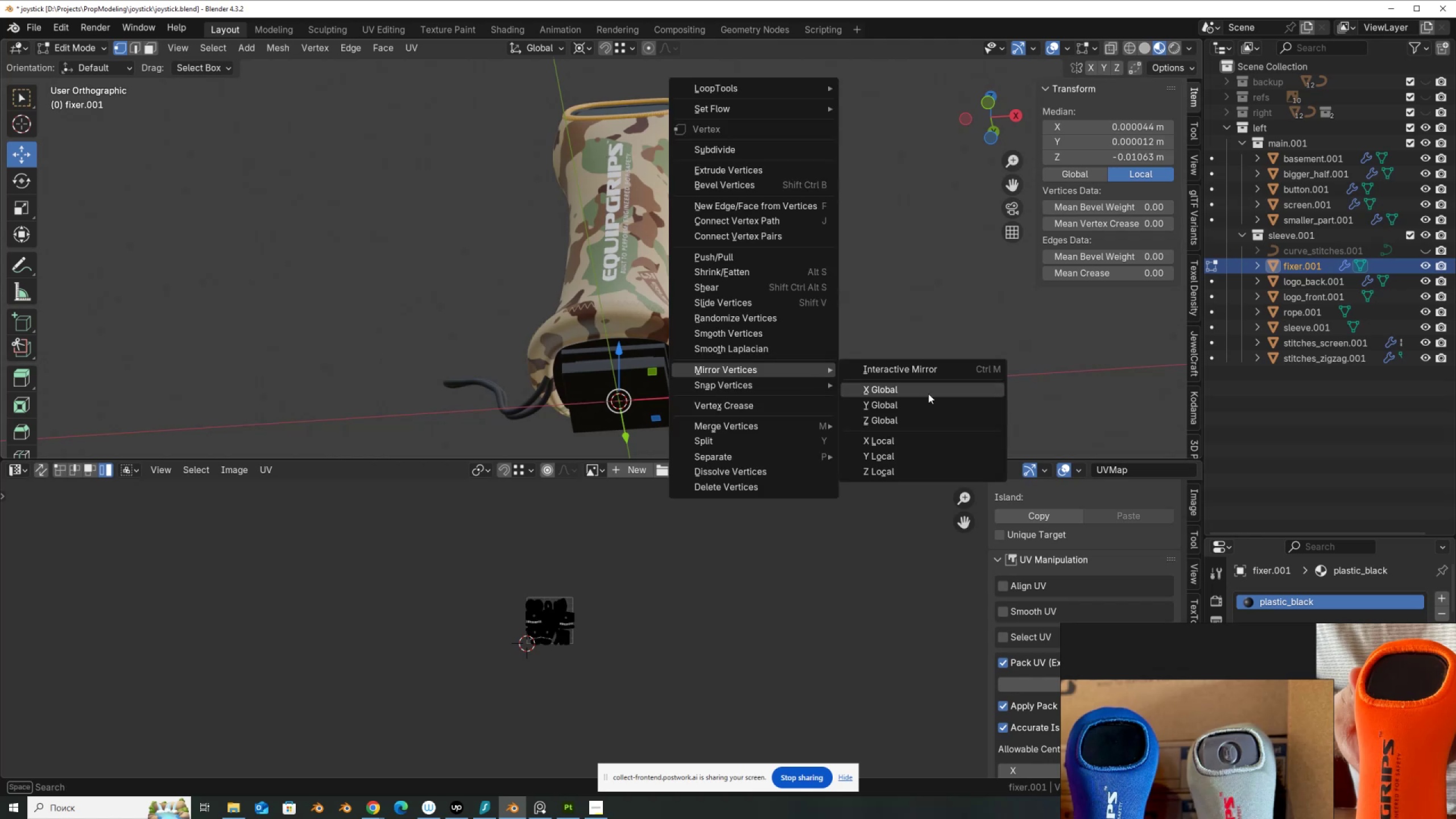 
left_click([928, 394])
 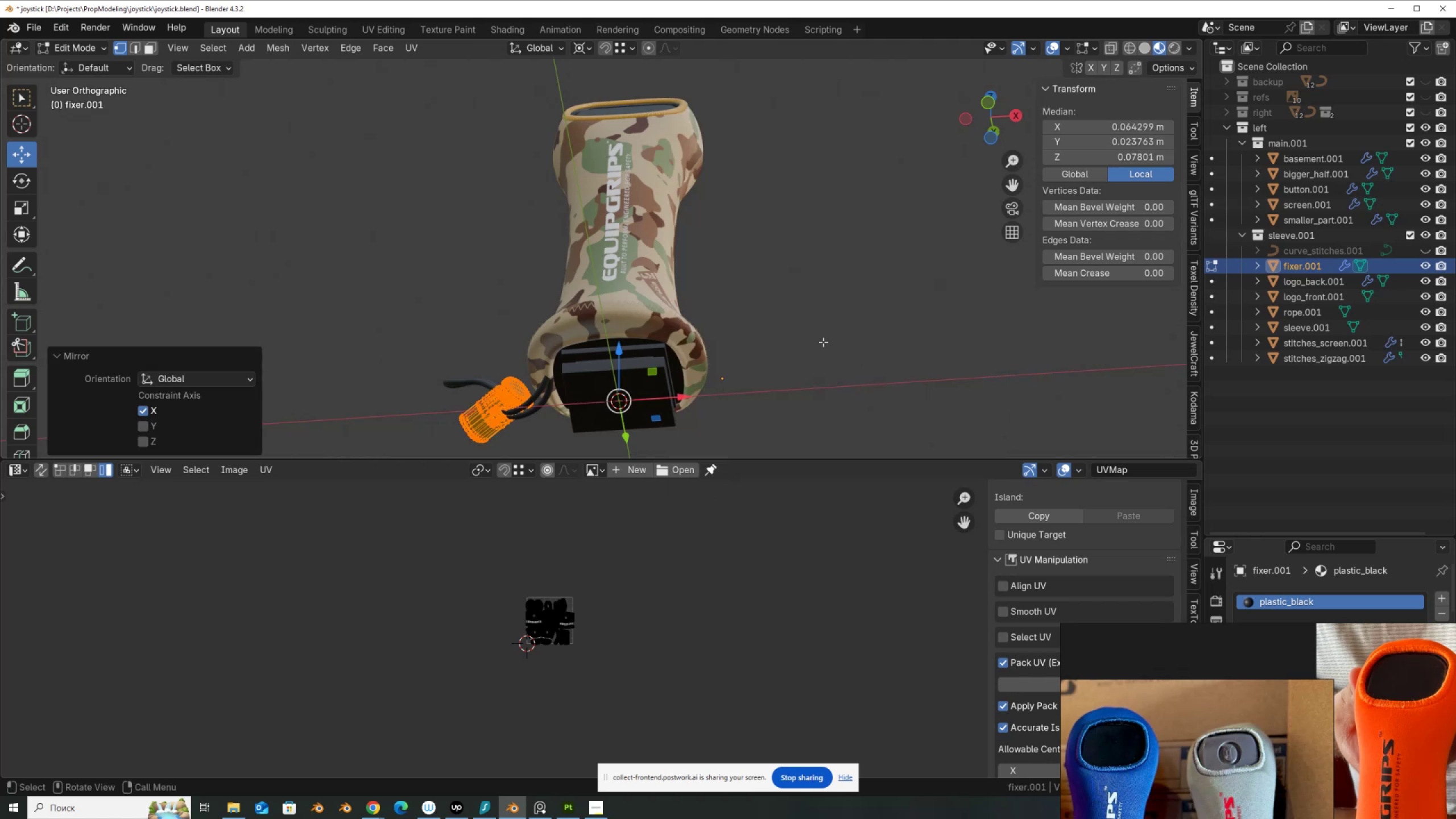 
key(Shift+N)
 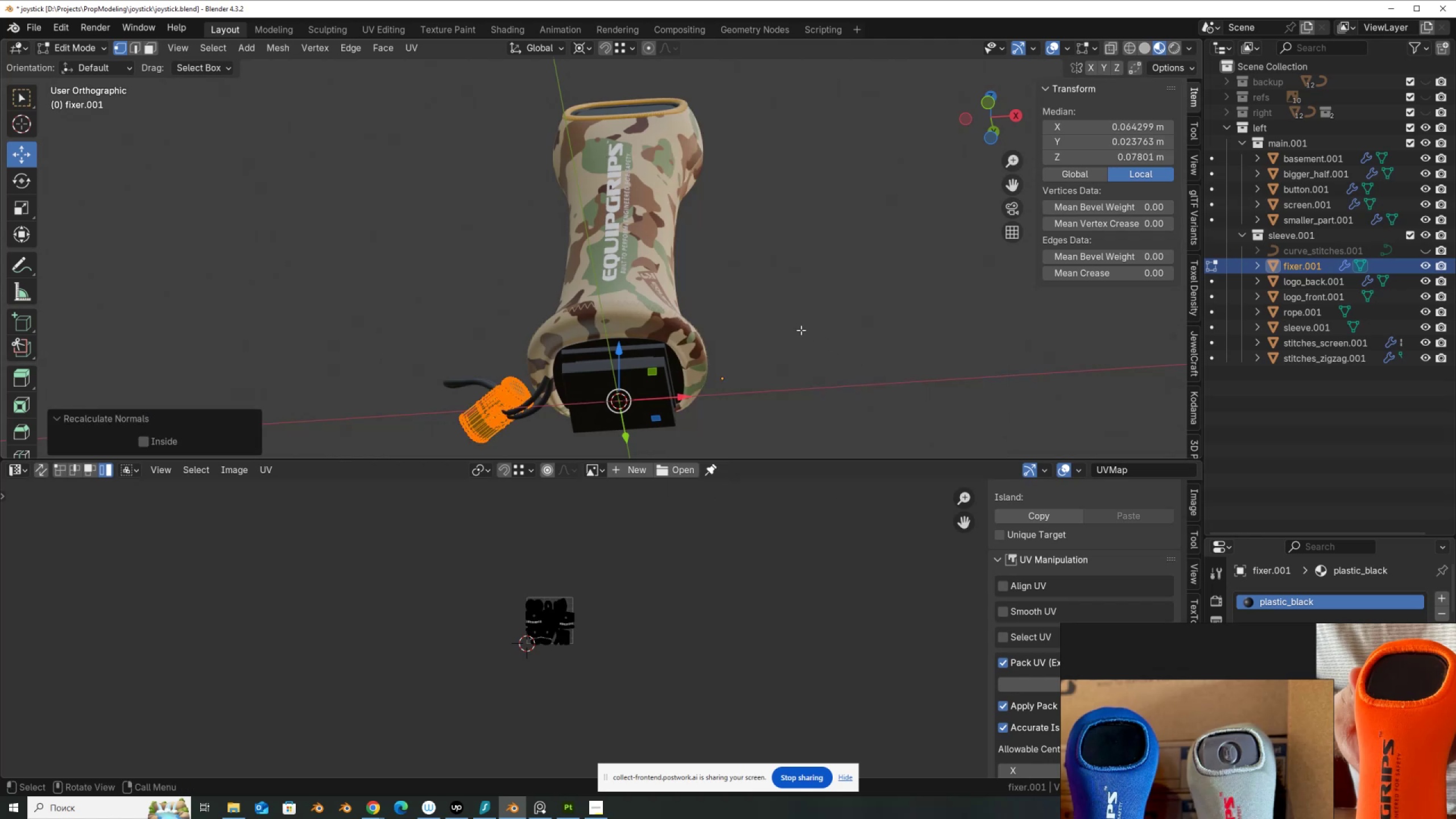 
key(Tab)
 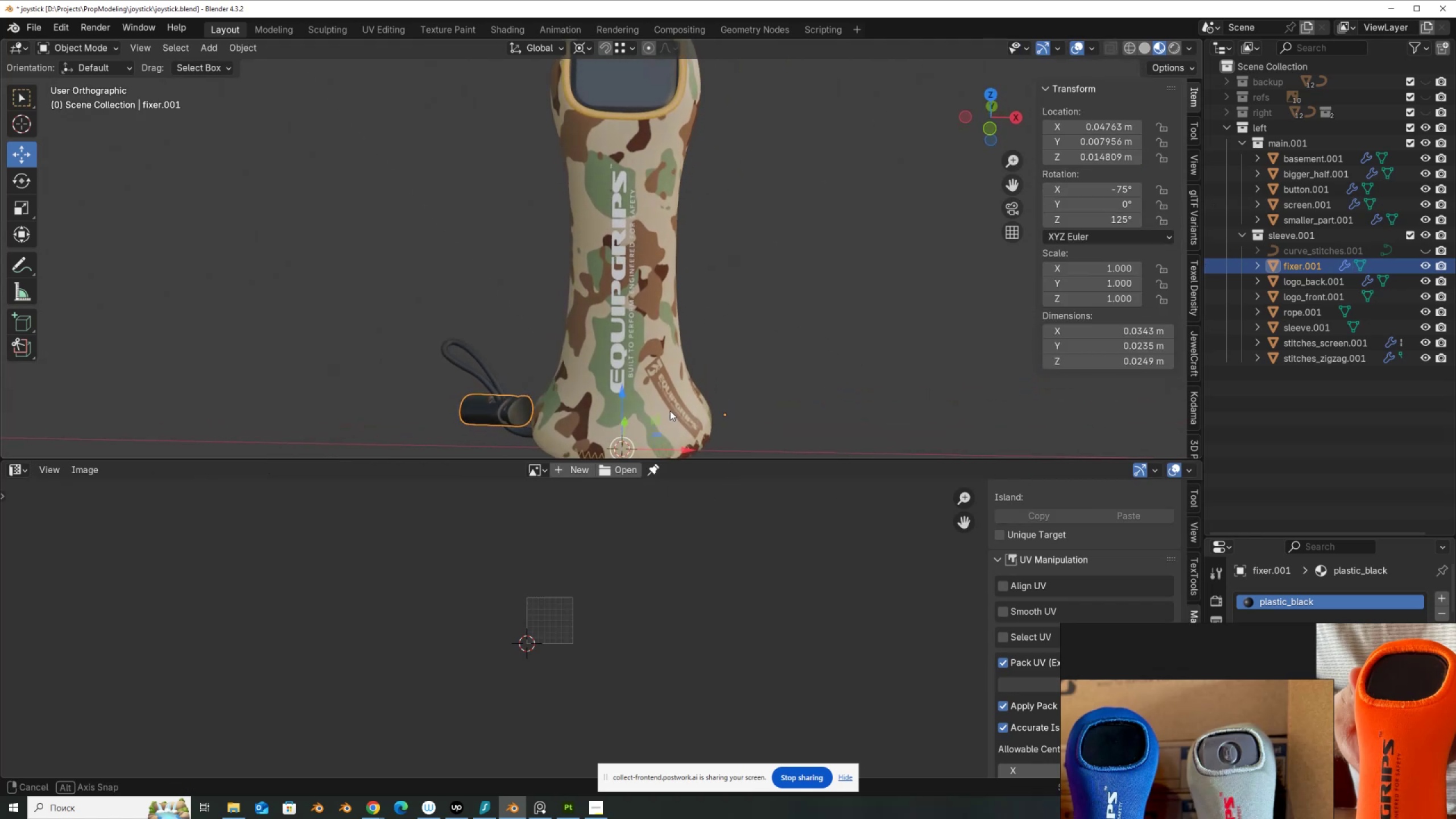 
scroll: coordinate [685, 353], scroll_direction: down, amount: 3.0
 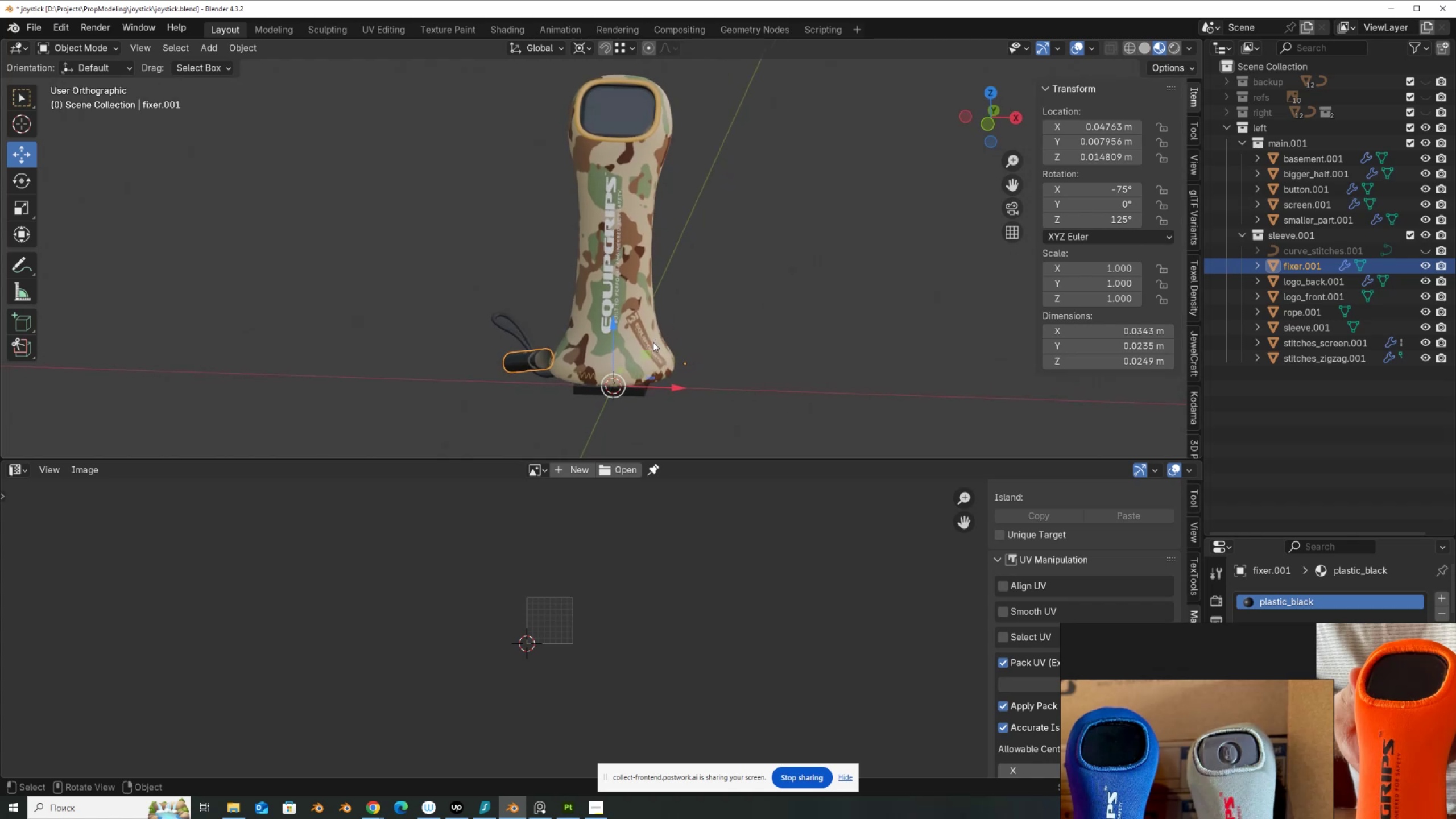 
wait(8.4)
 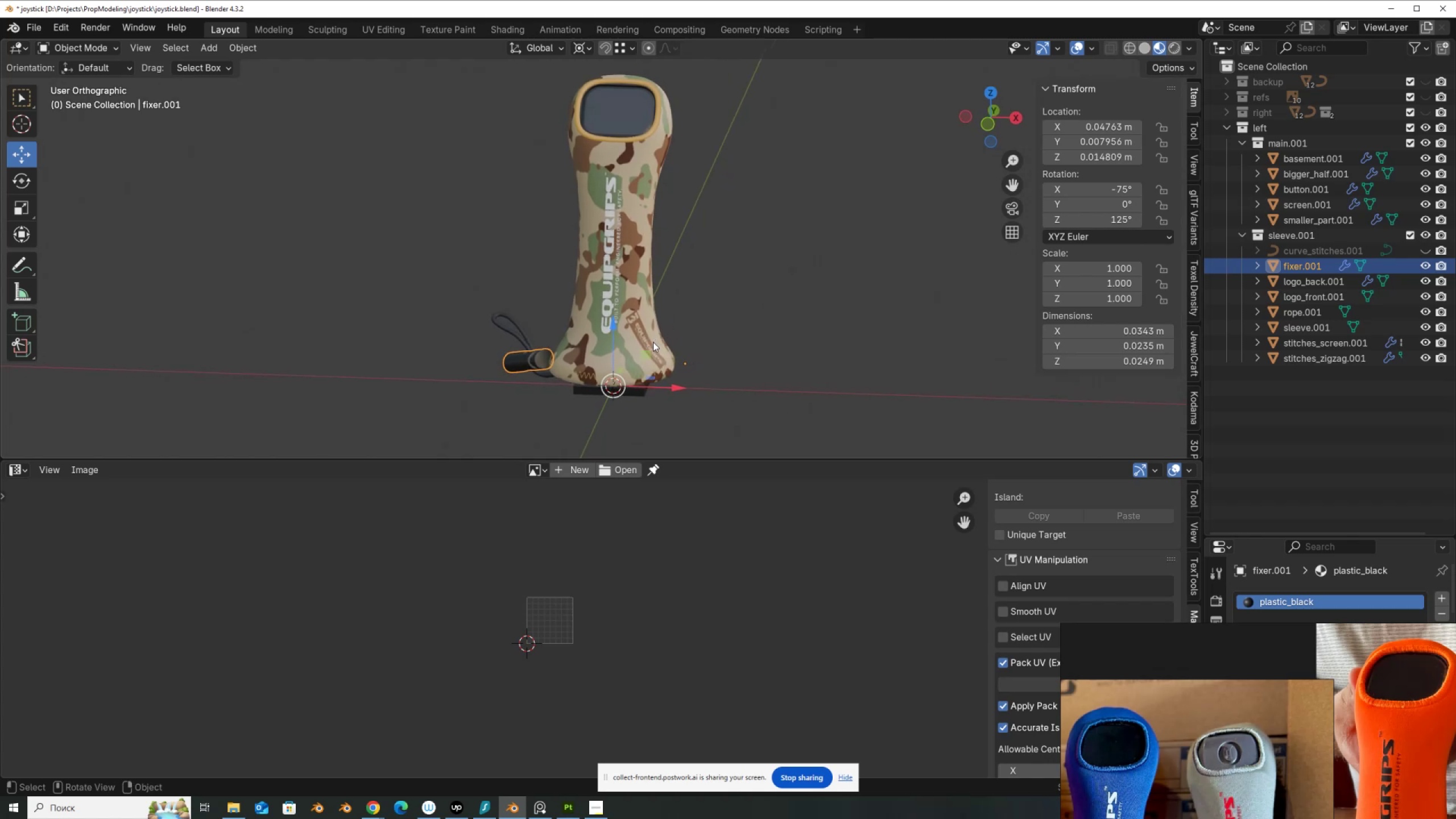 
key(Control+A)
 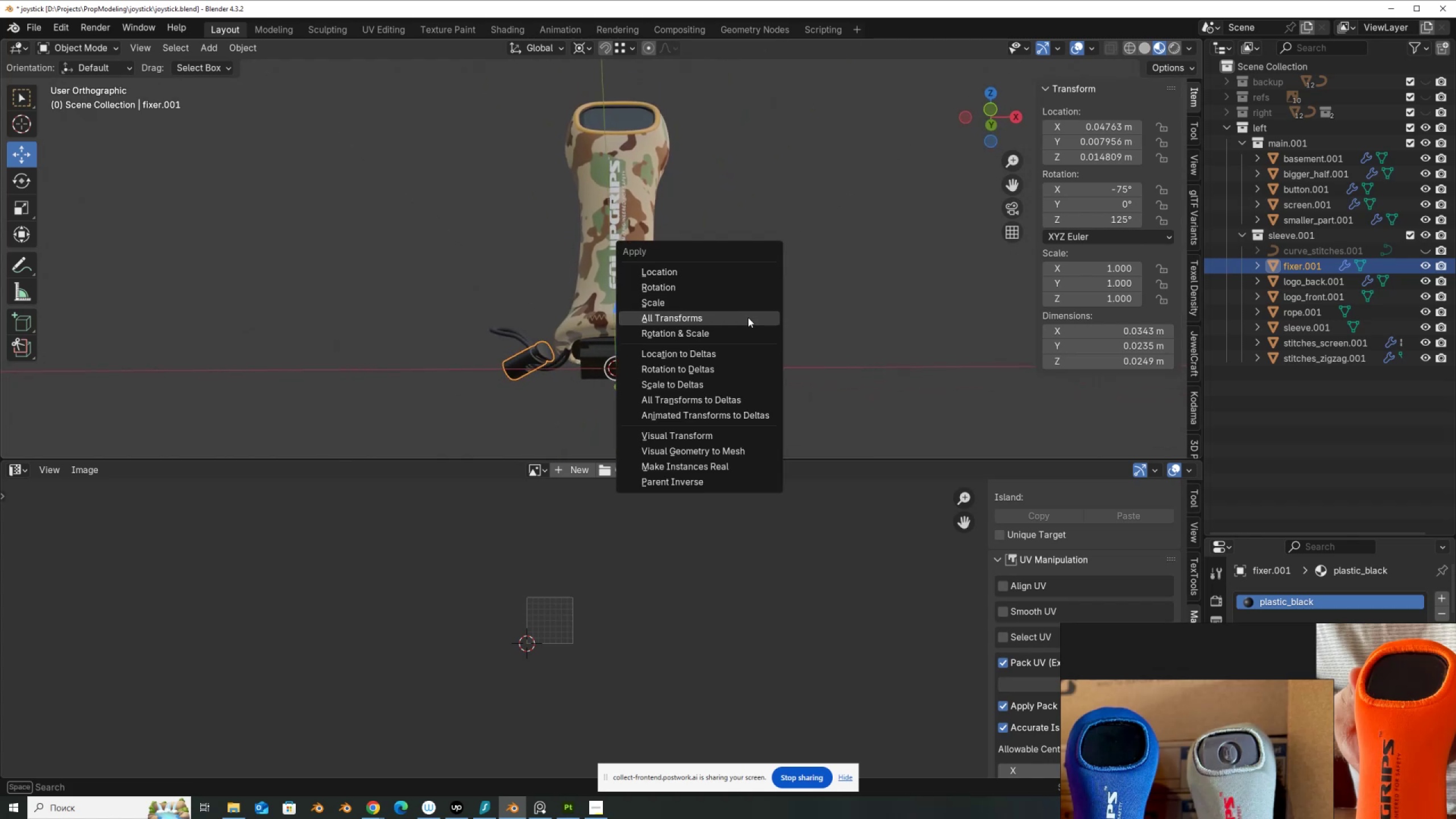 
left_click([748, 317])
 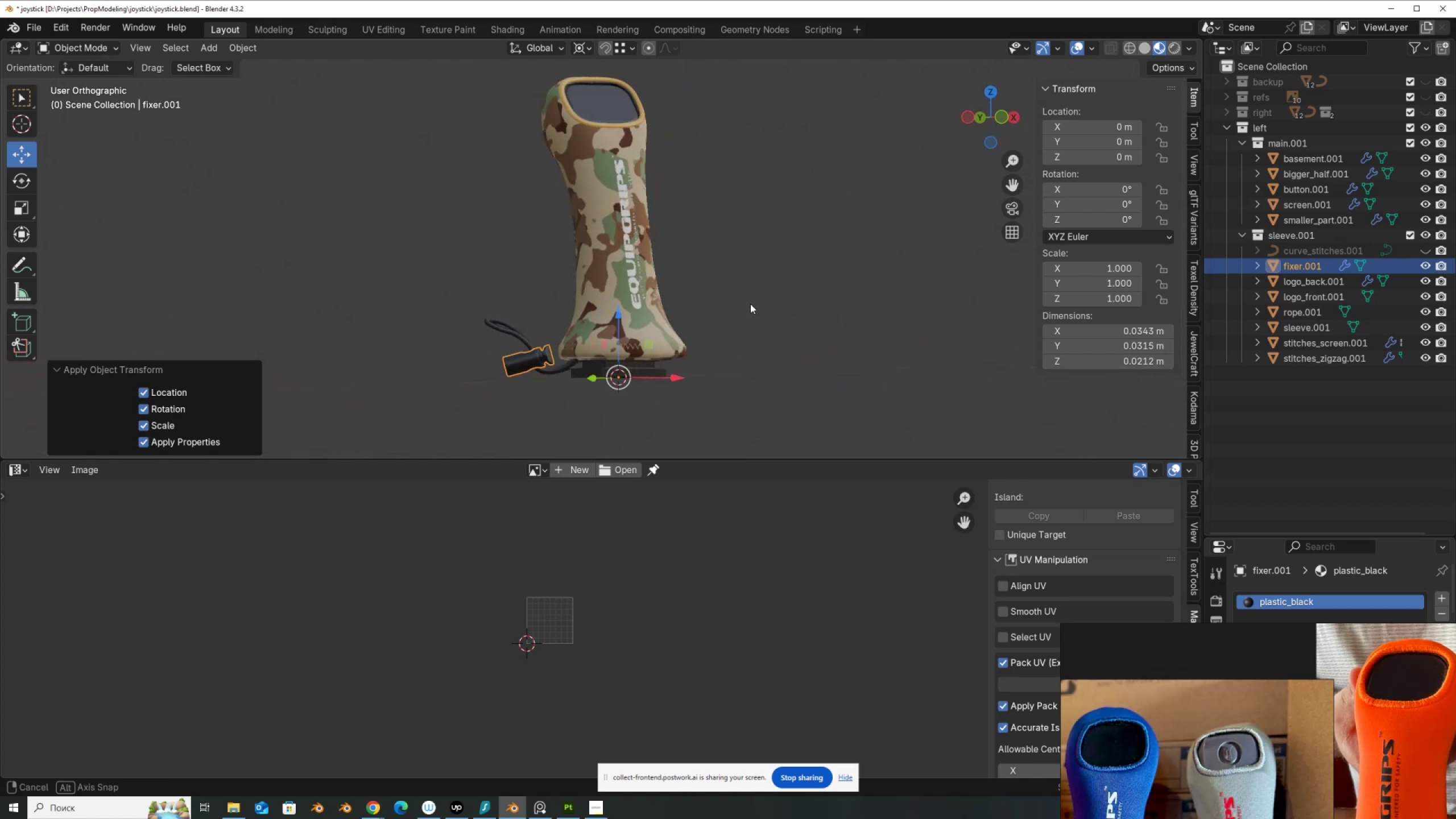 
wait(5.13)
 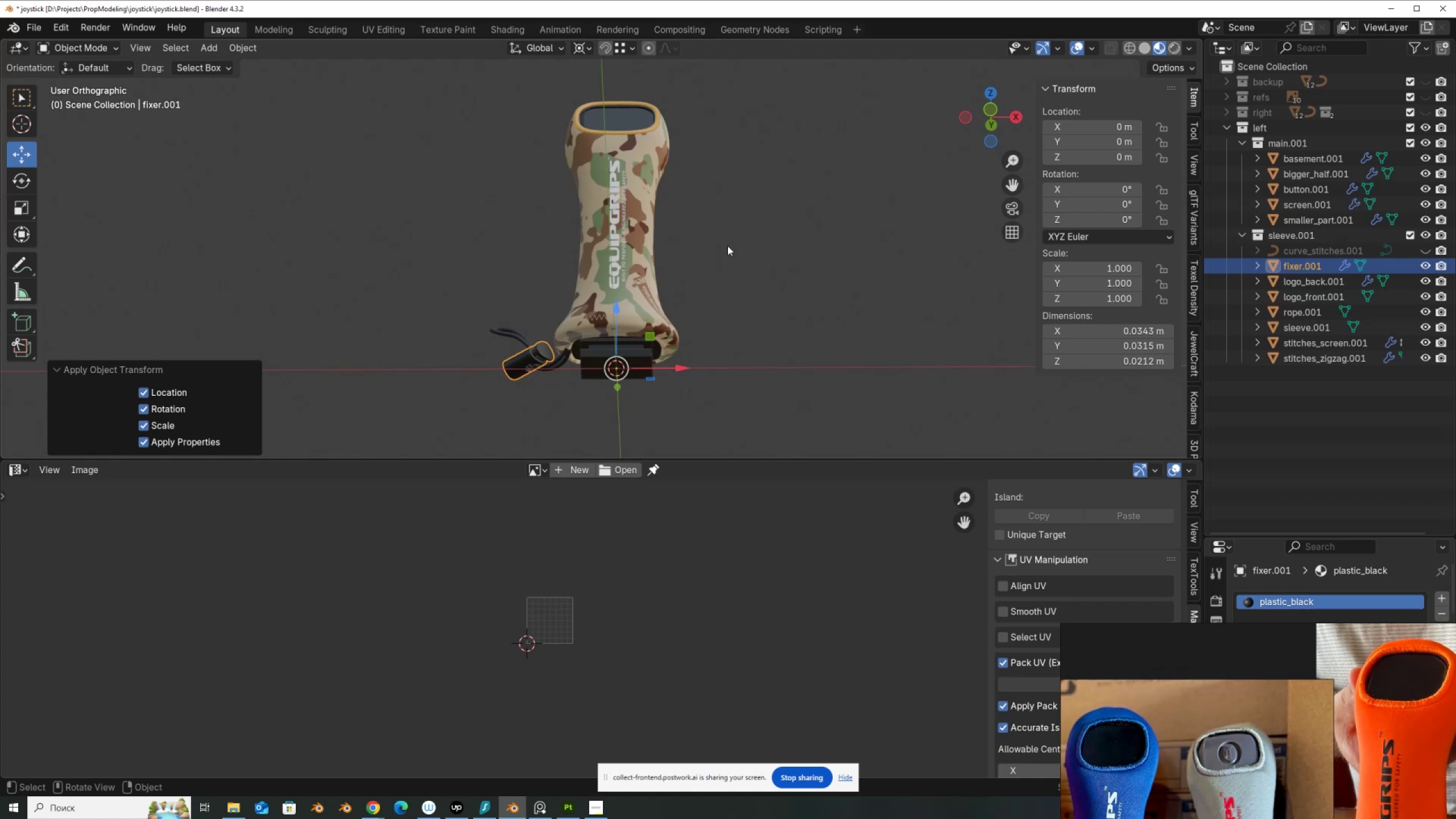 
type(qq)
 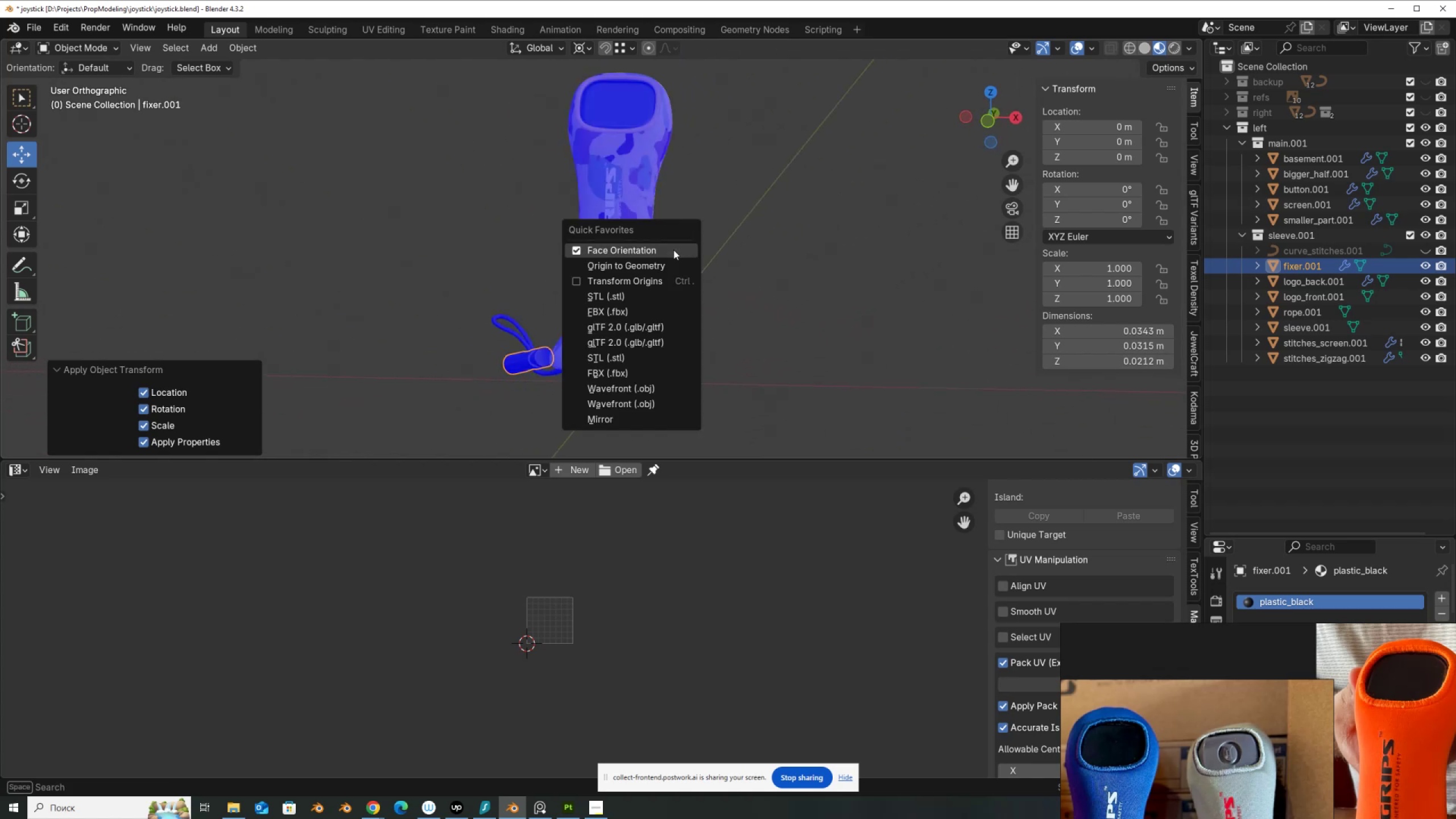 
left_click([673, 250])
 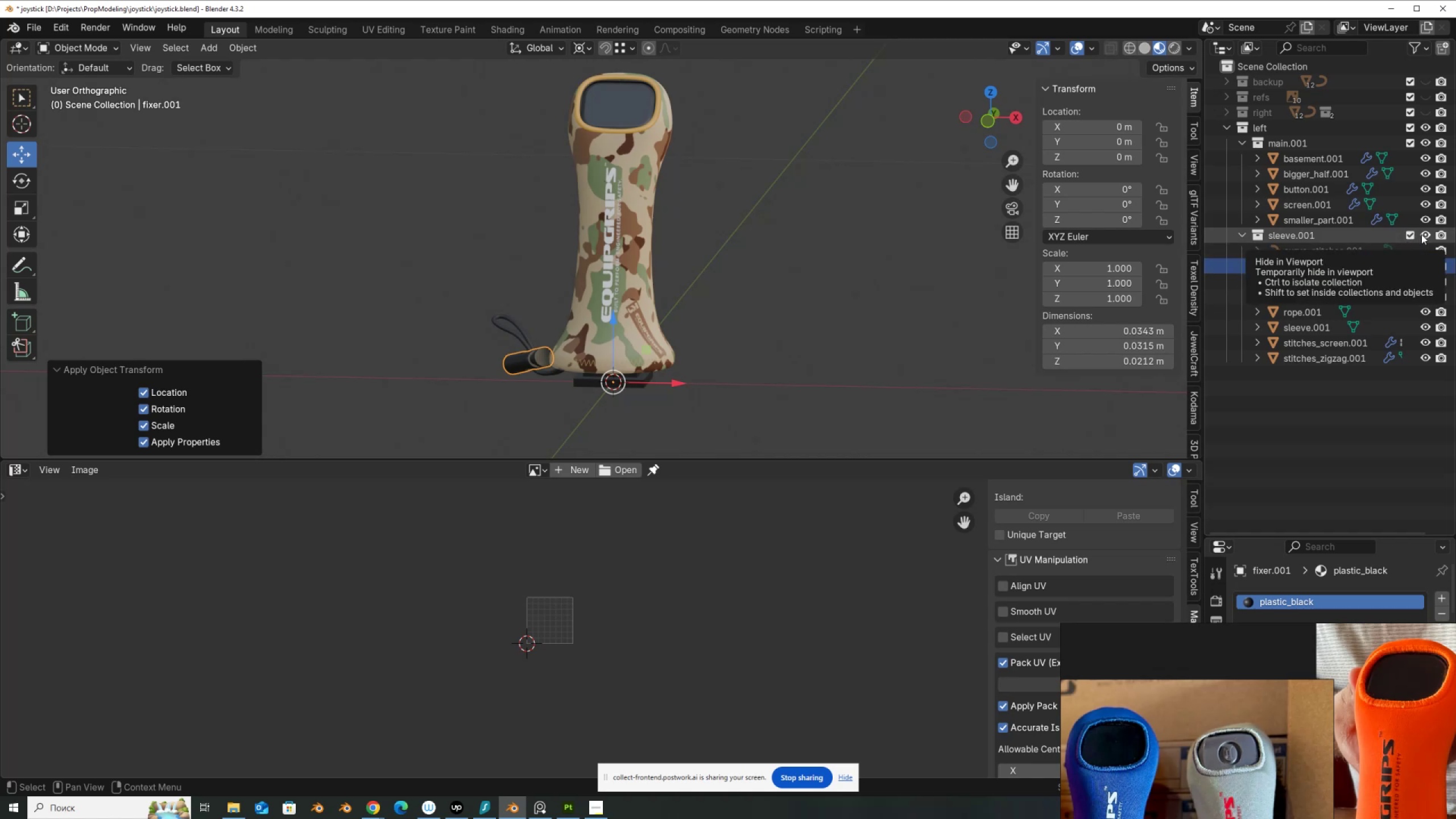 
wait(7.51)
 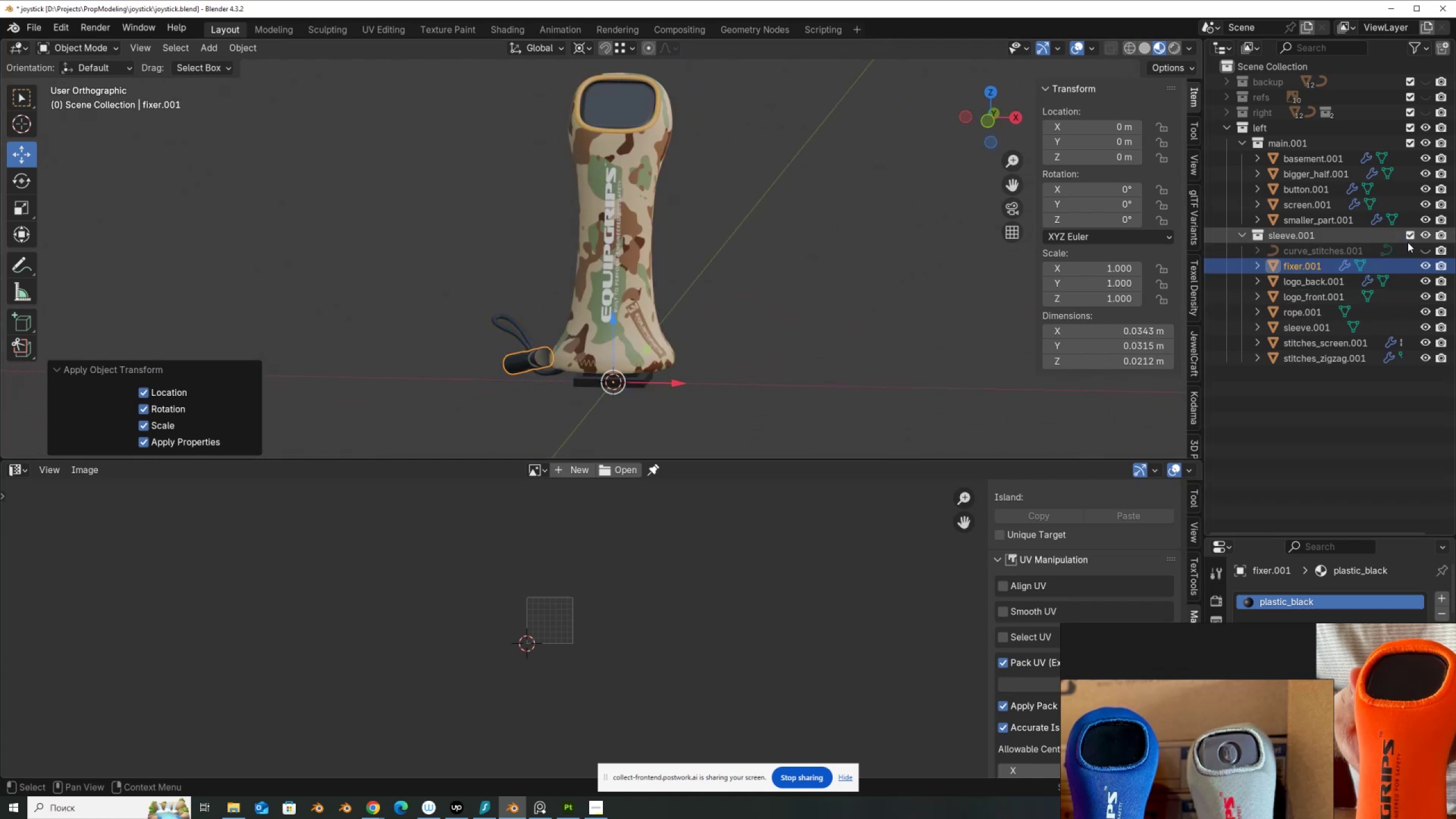 
left_click([1421, 234])
 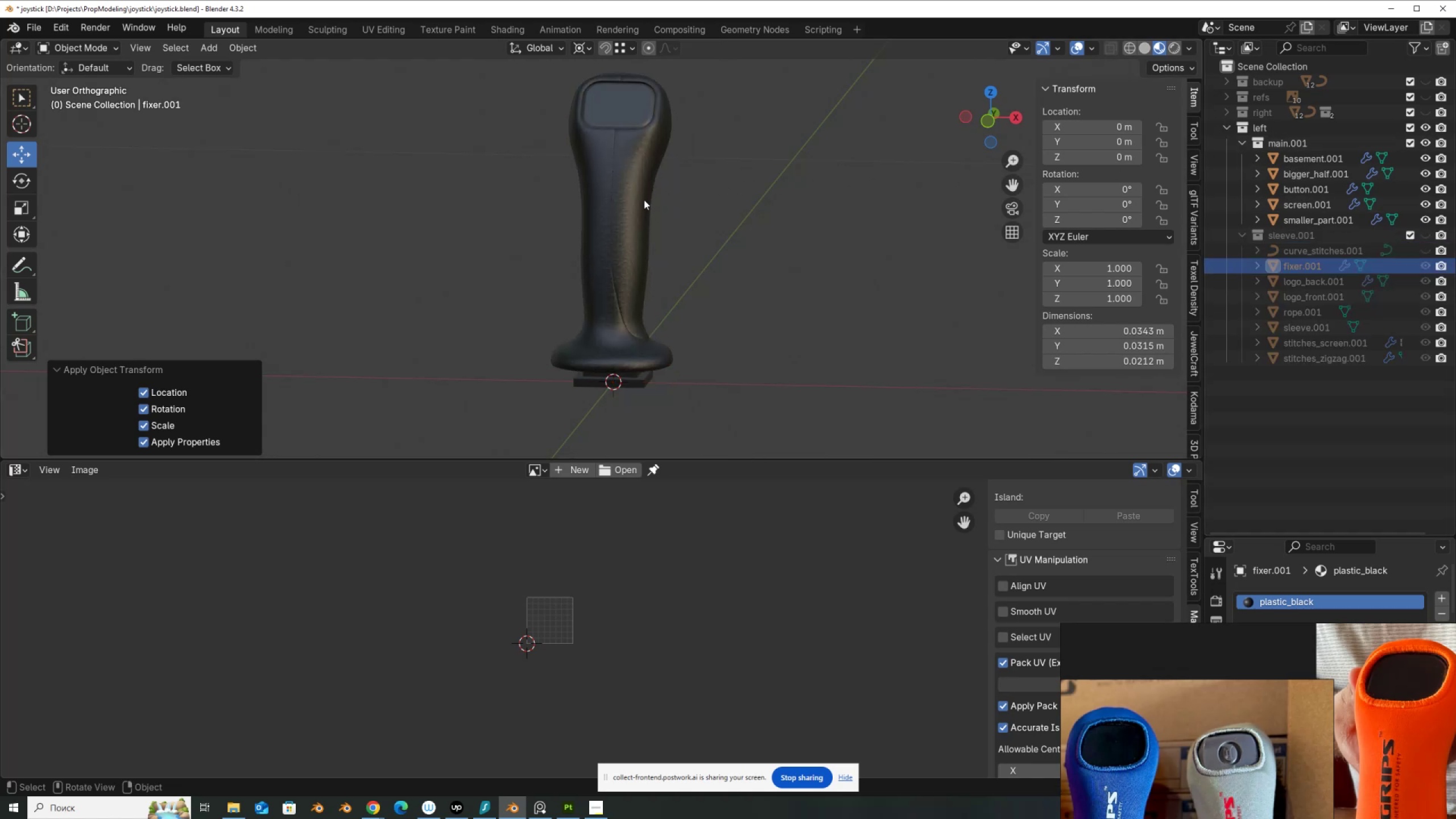 
left_click([641, 206])
 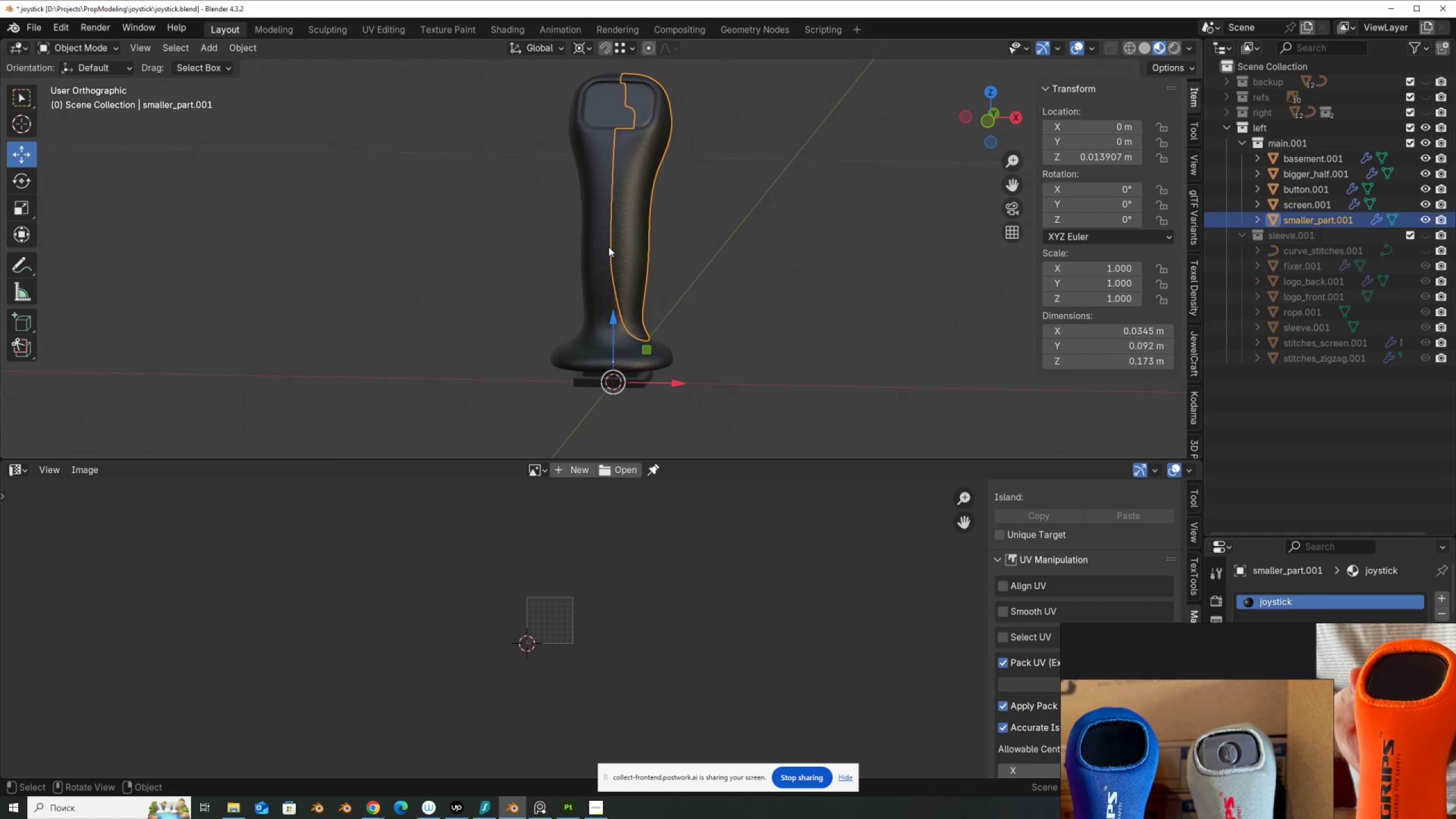 
hold_key(key=ShiftLeft, duration=0.4)
left_click([605, 242])
 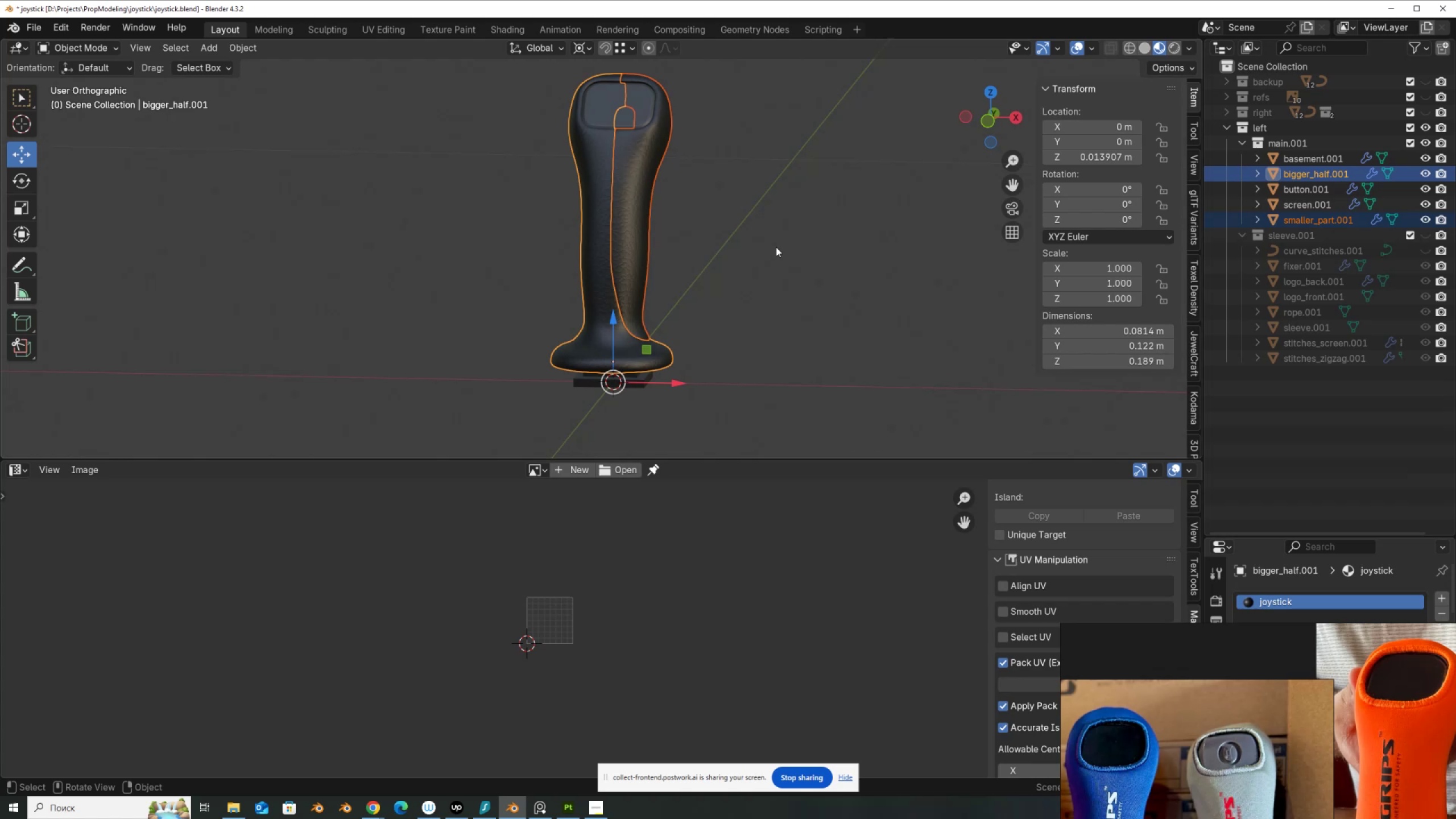 
key(Tab)
 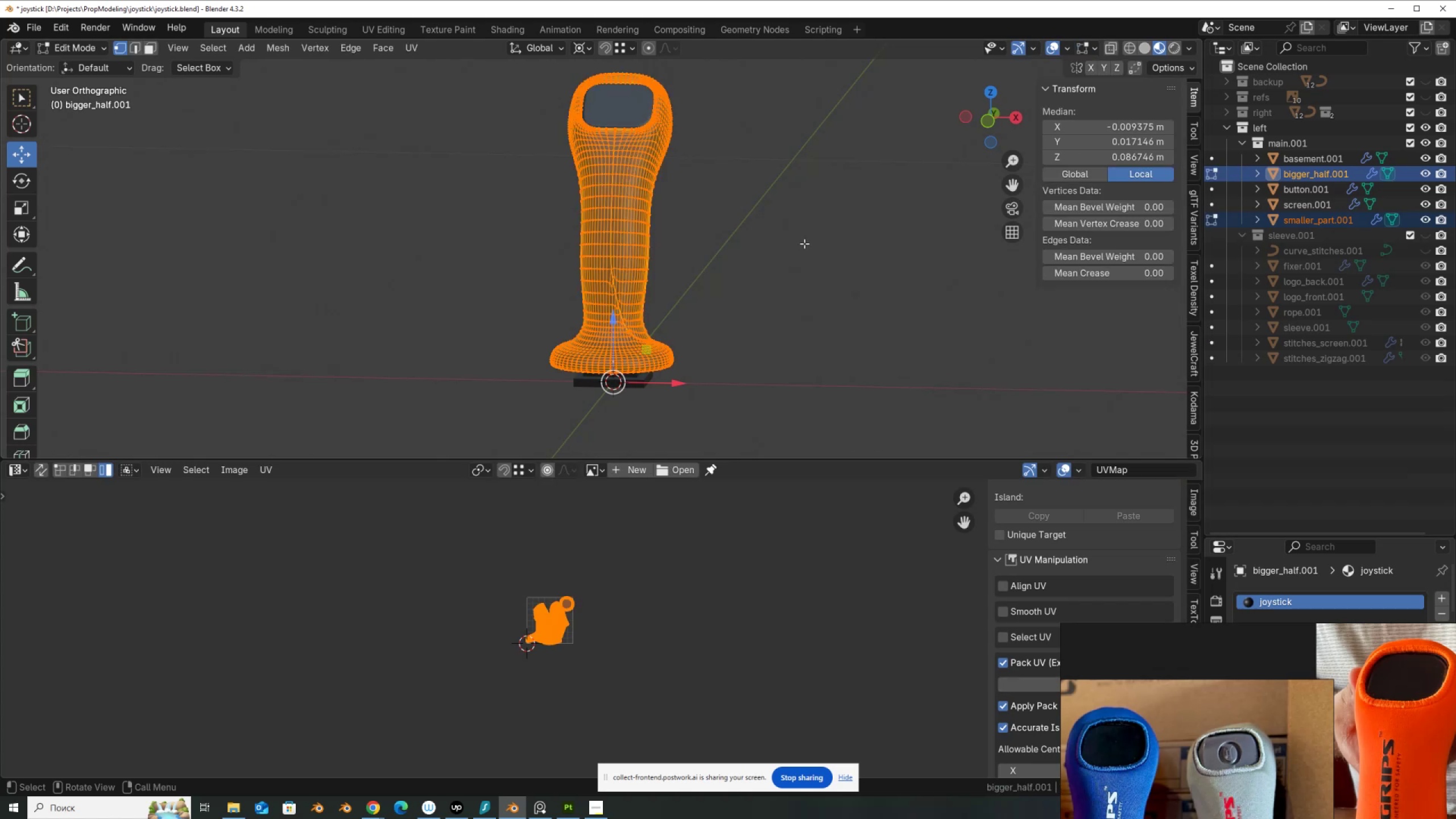 
key(A)
 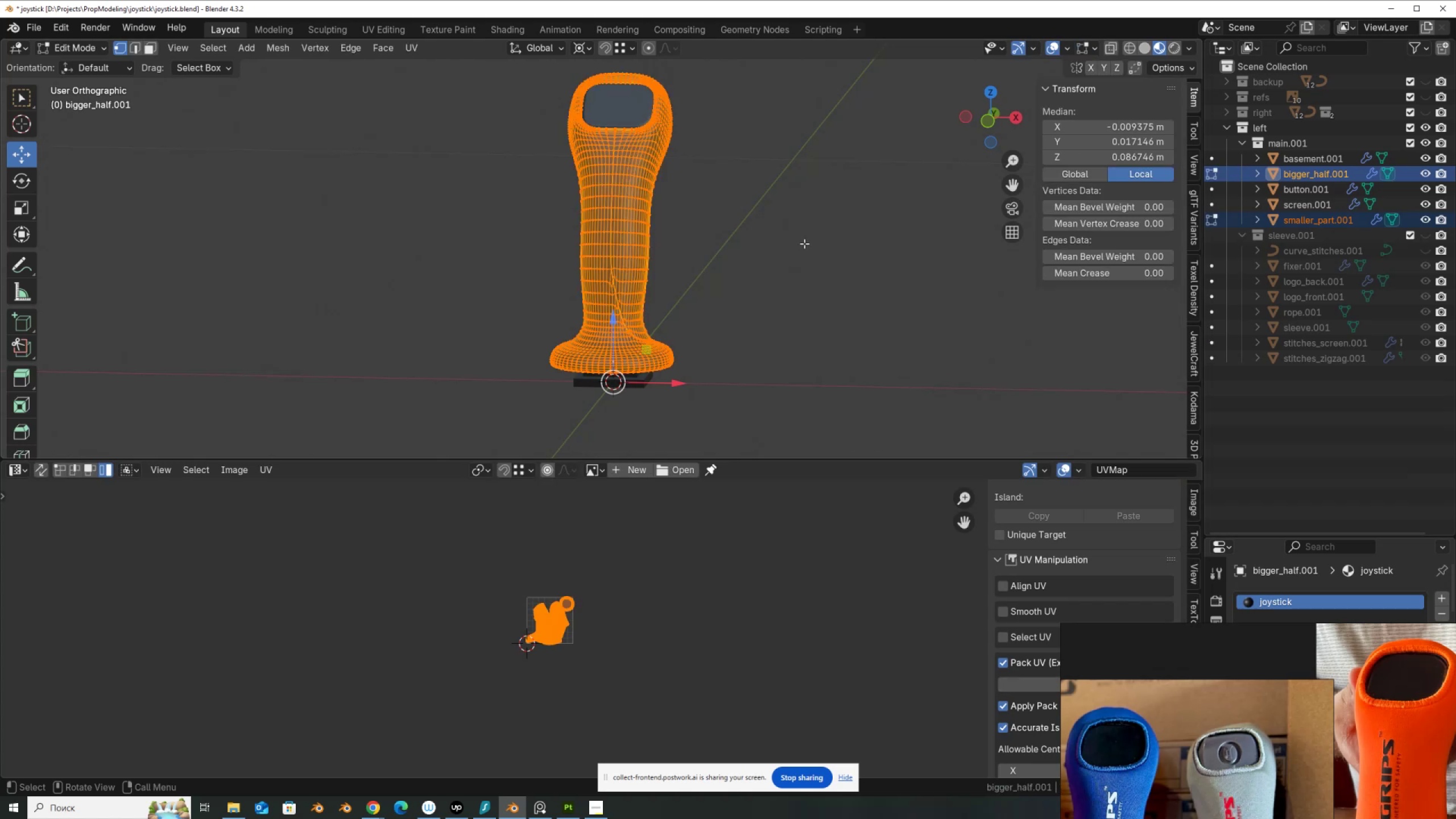 
right_click([804, 243])
 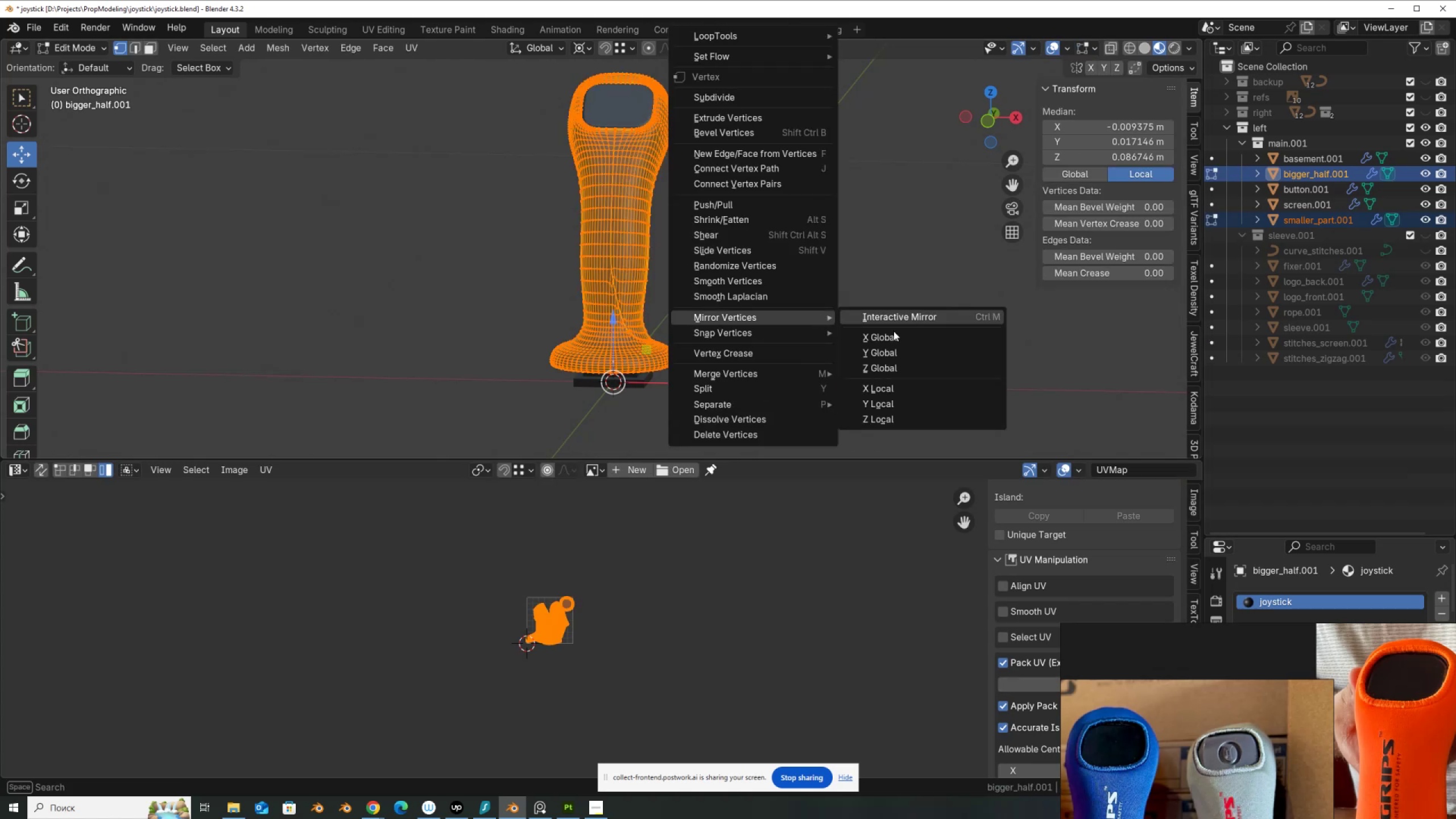 
left_click([897, 340])
 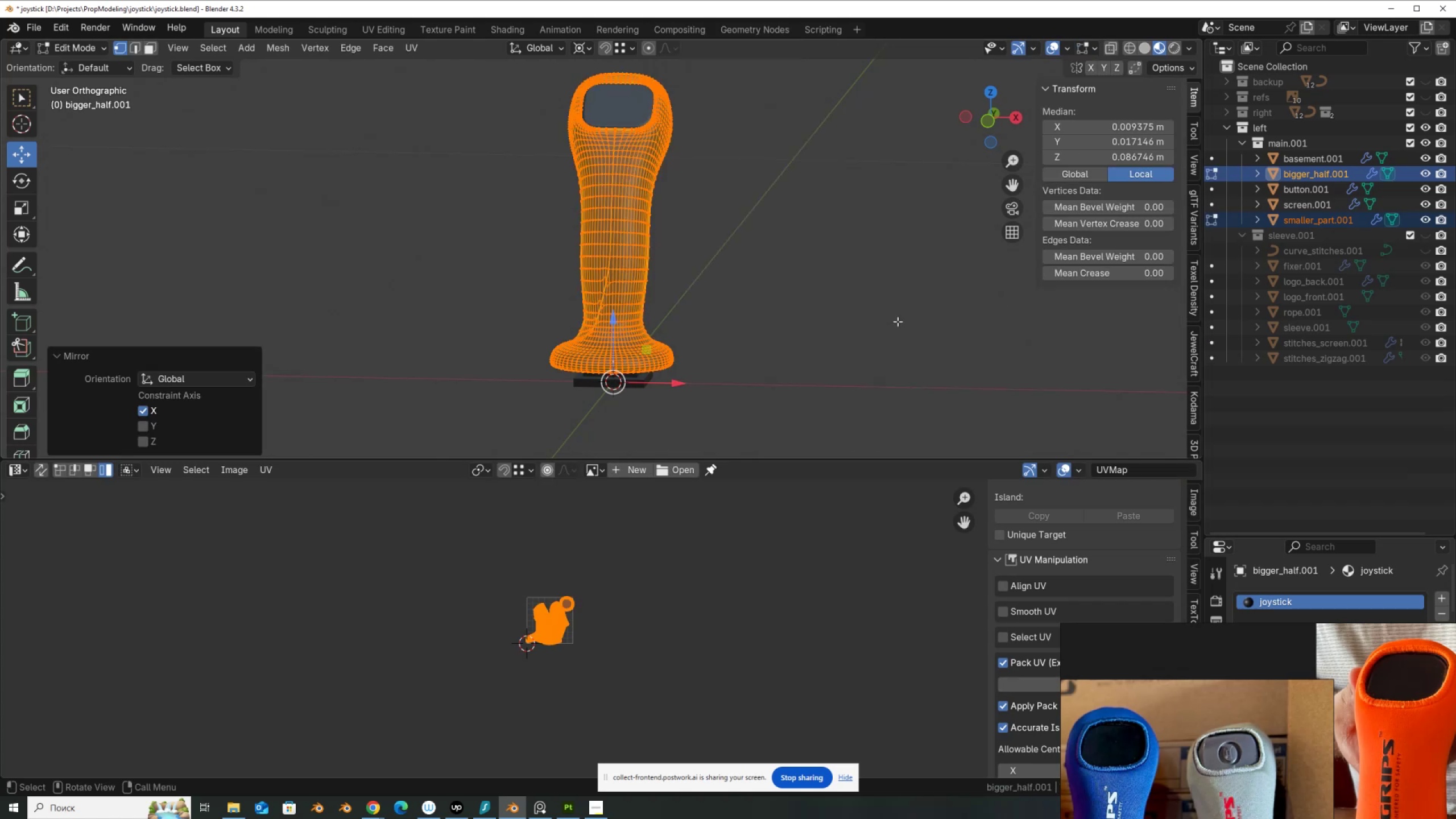 
key(Shift+N)
 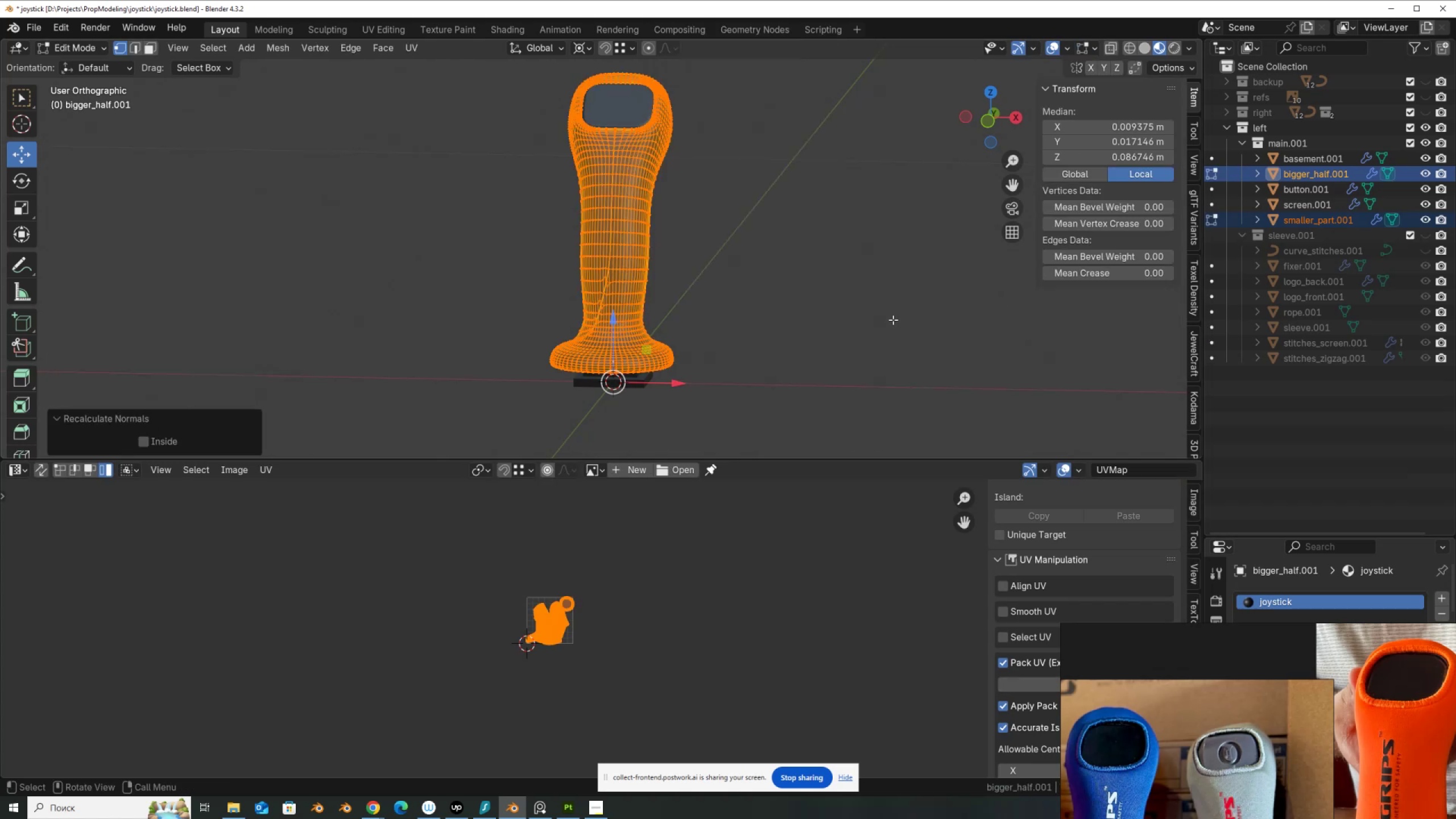 
key(Tab)
 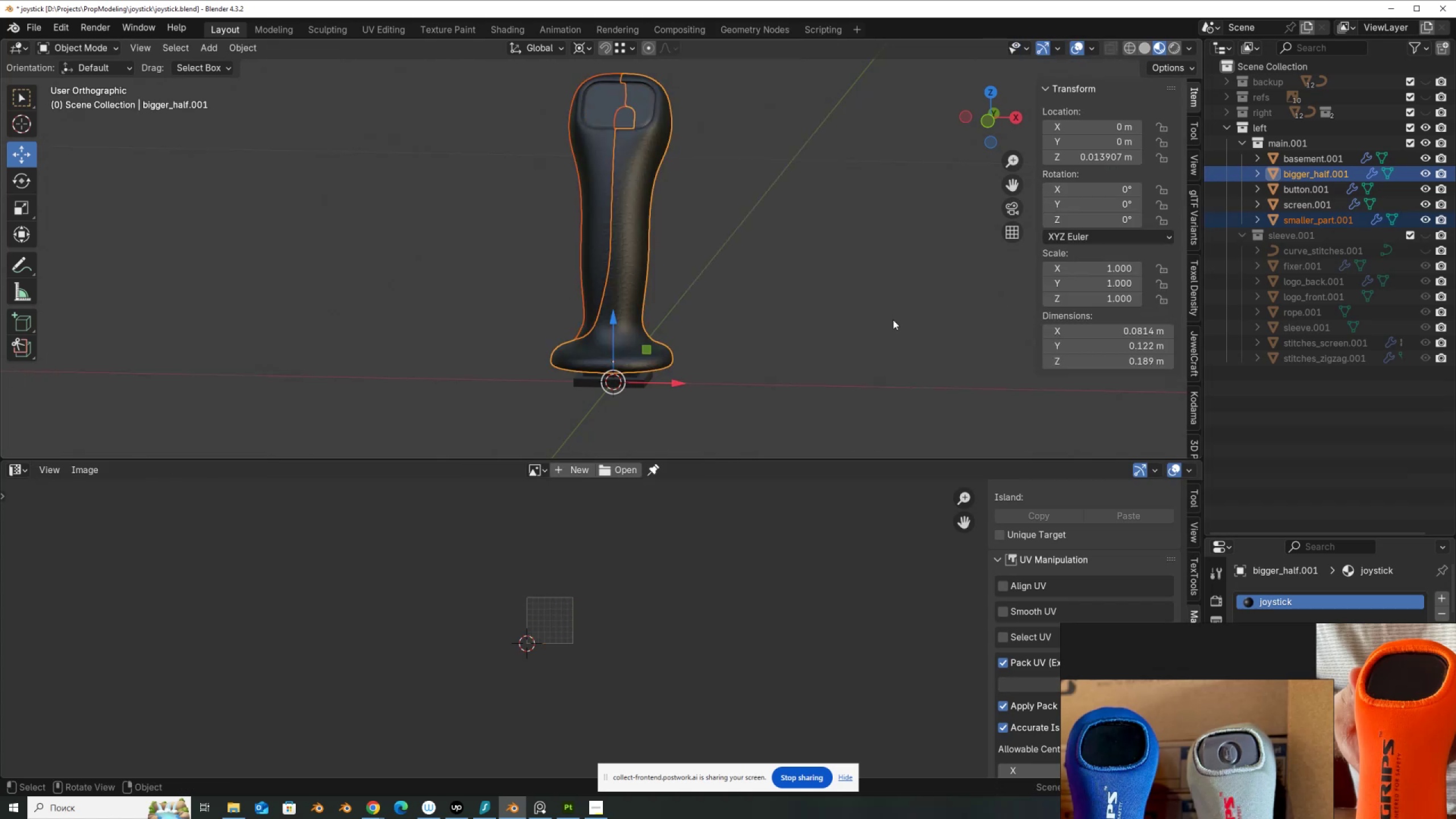 
key(Q)
 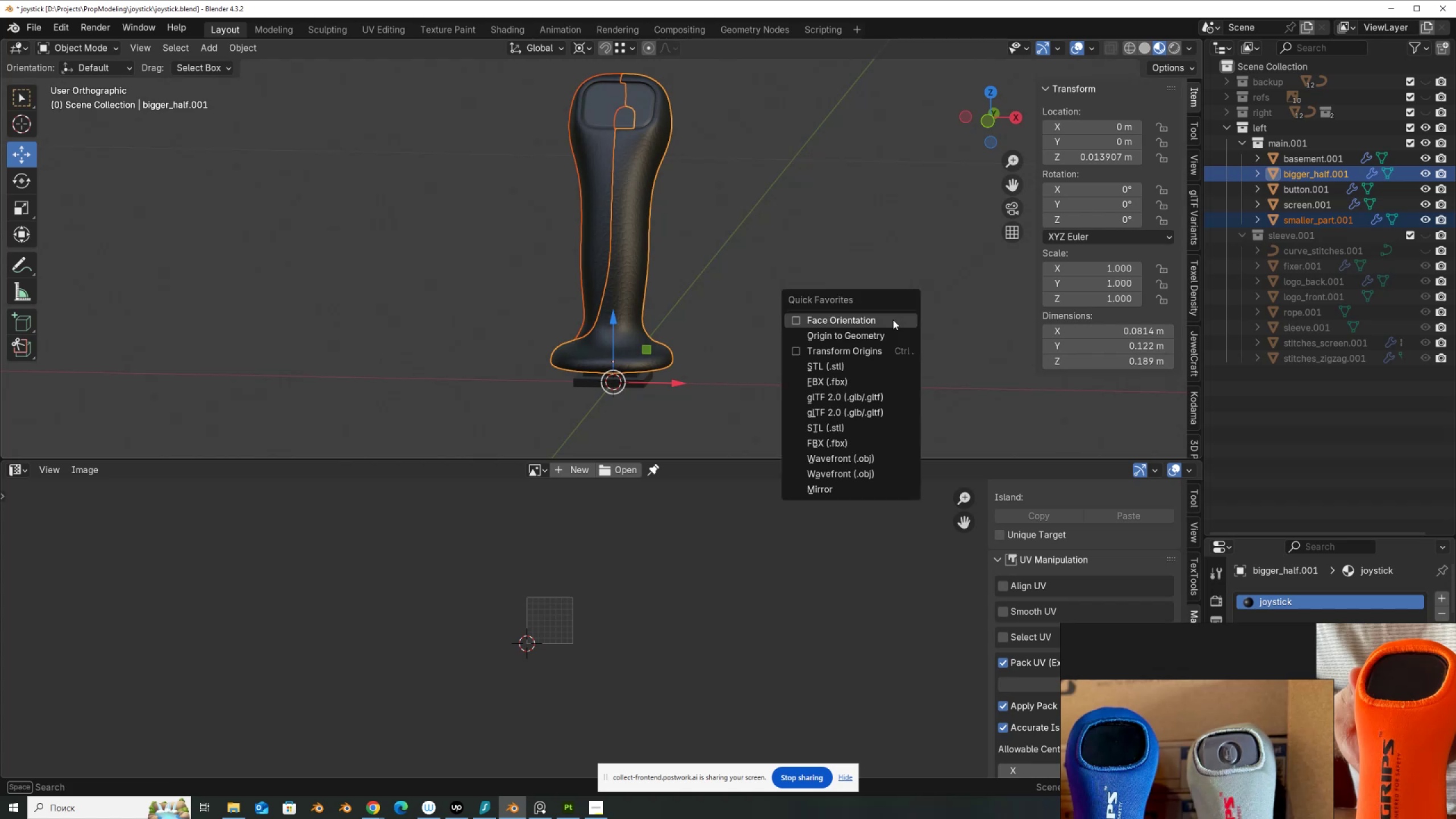 
left_click([893, 320])
 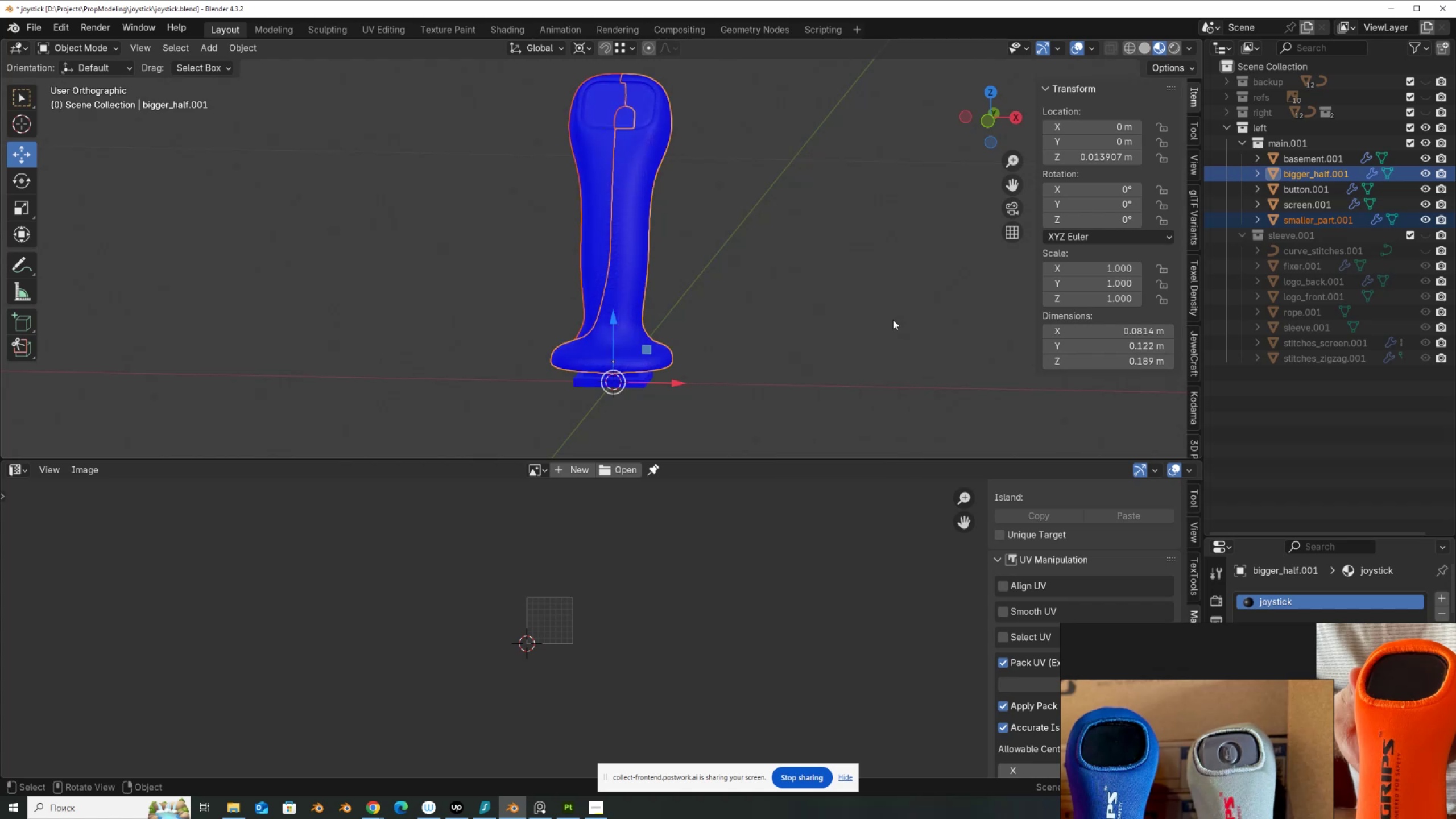 
key(Q)
 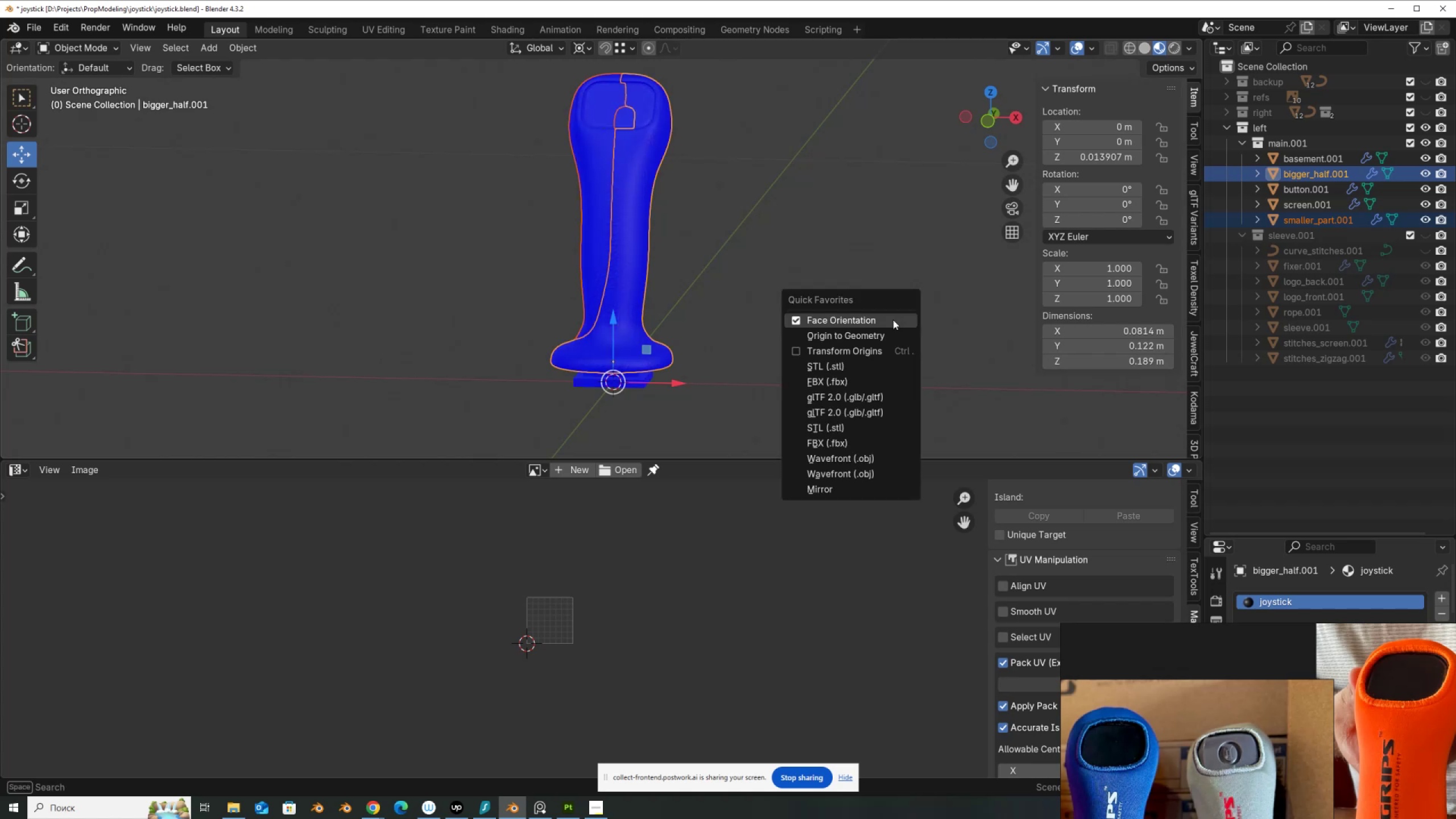 
left_click([893, 320])
 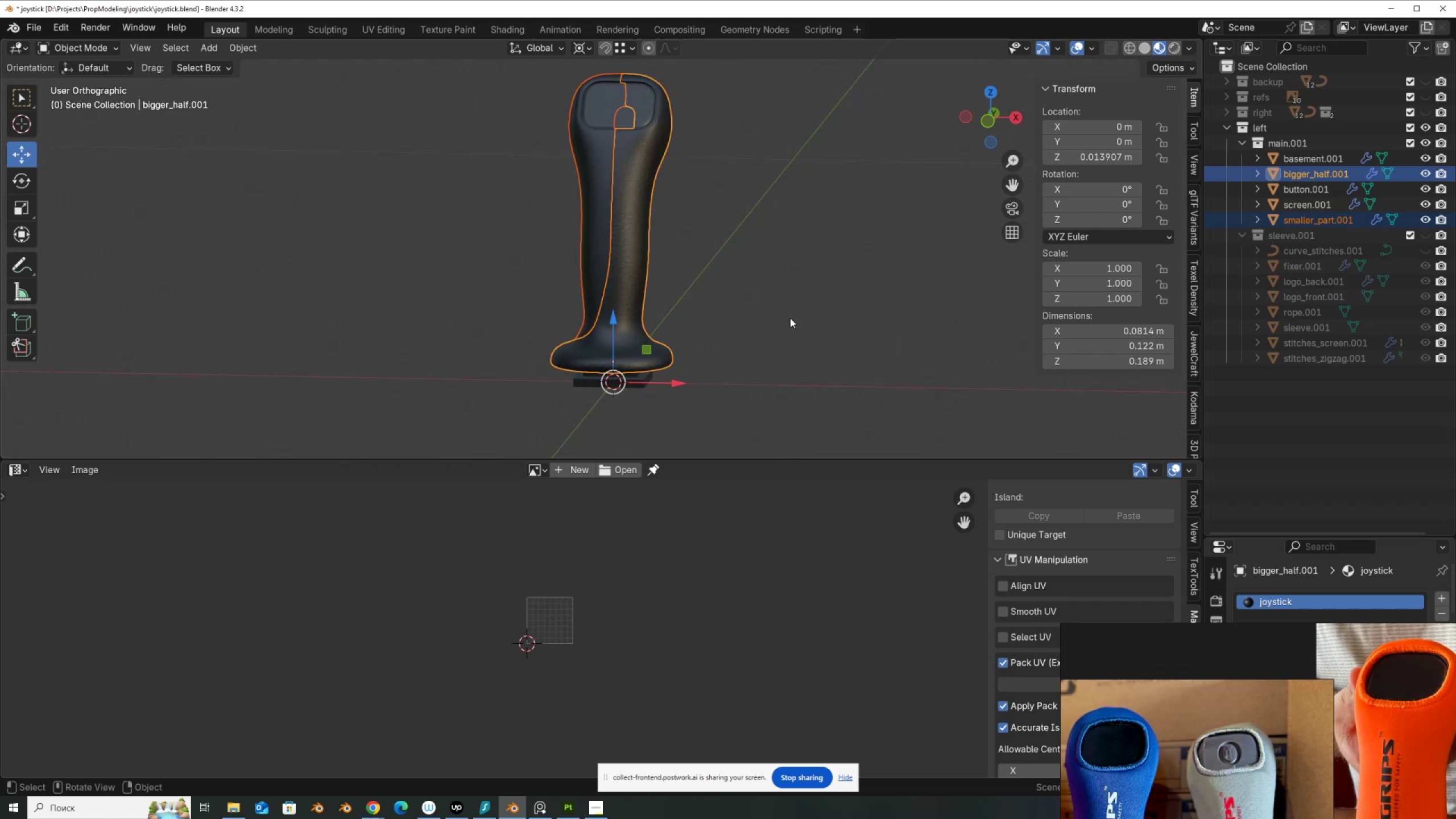 
key(Tab)
 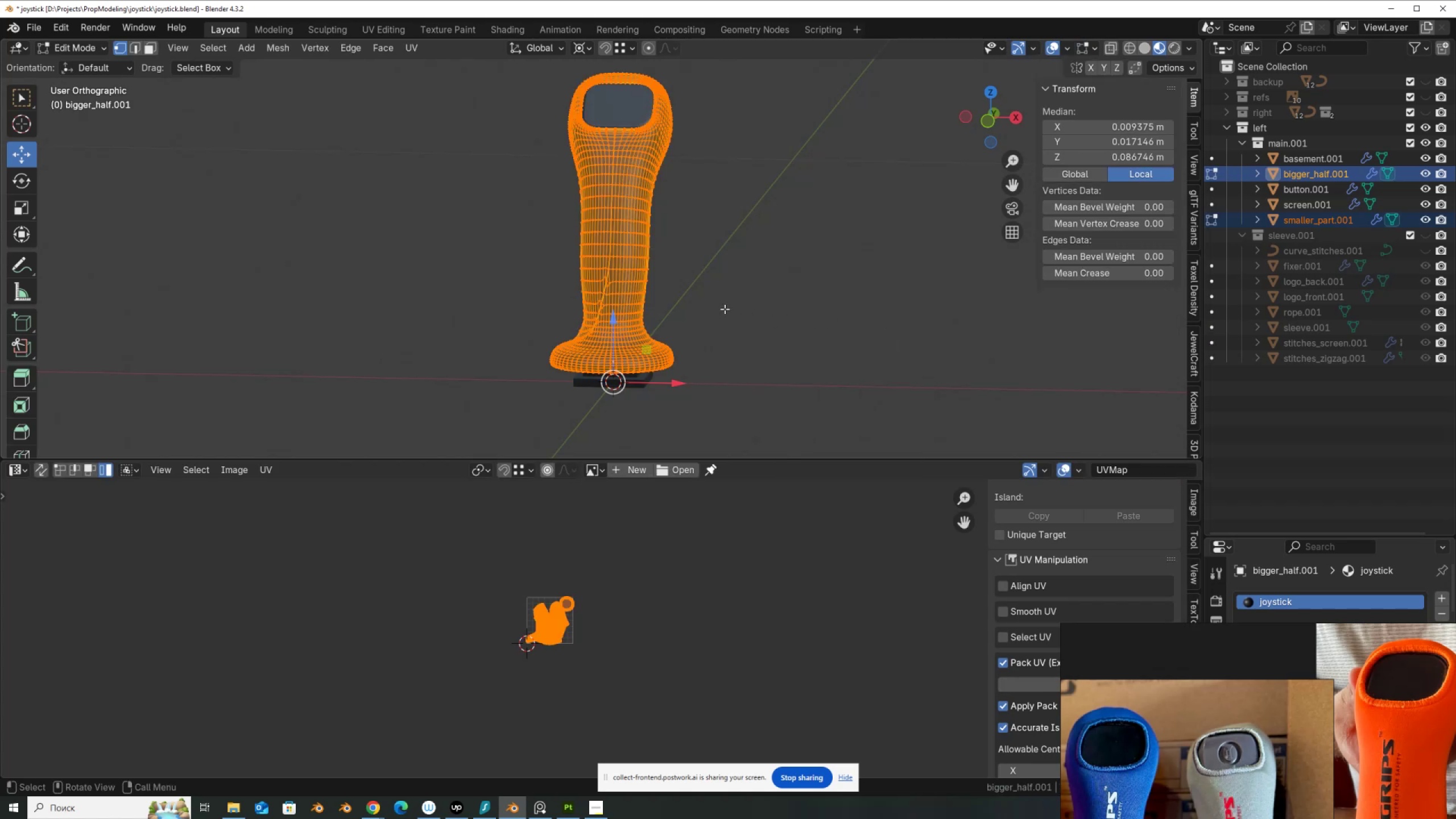 
key(Tab)
 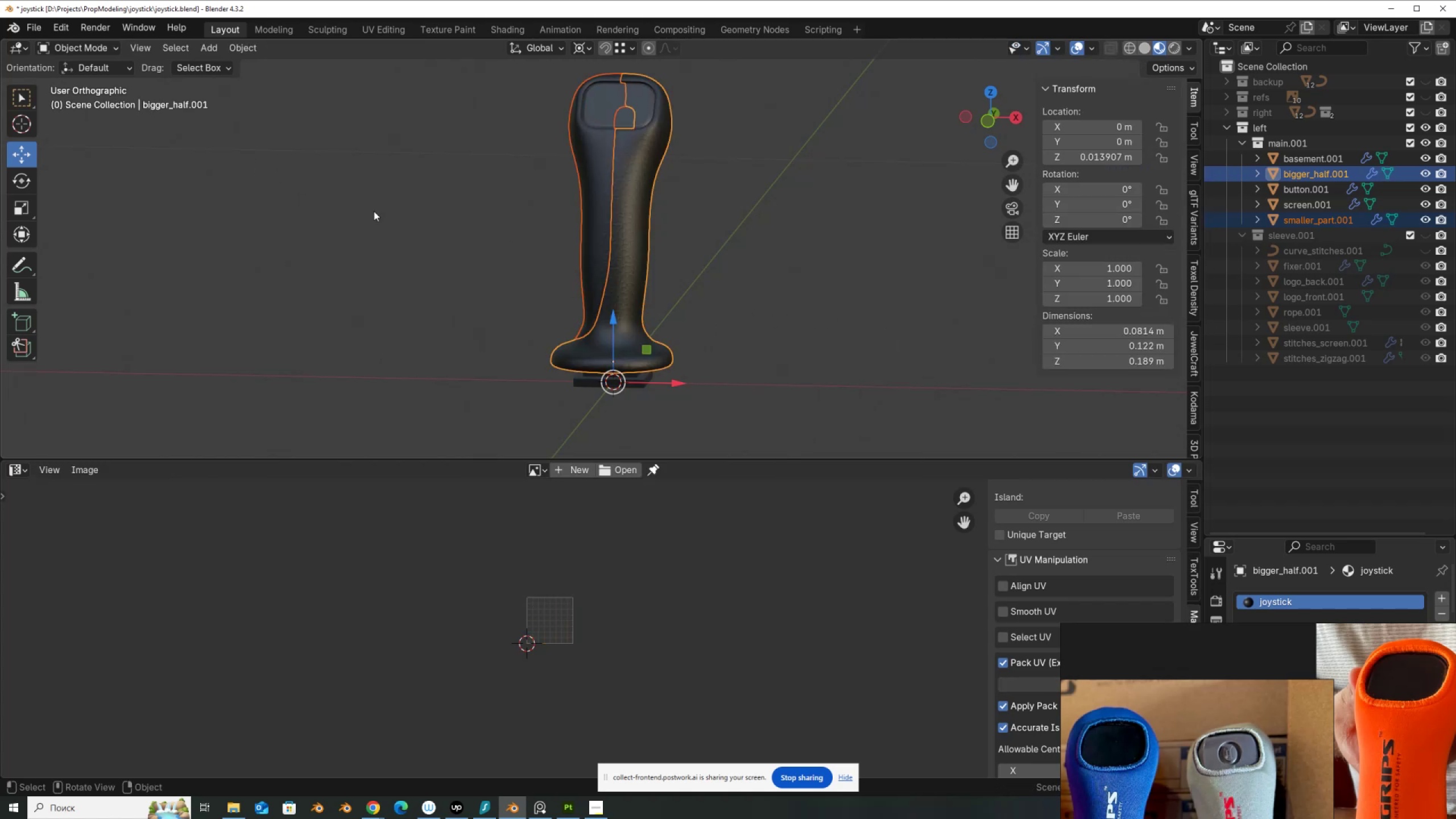 
left_click([610, 235])
 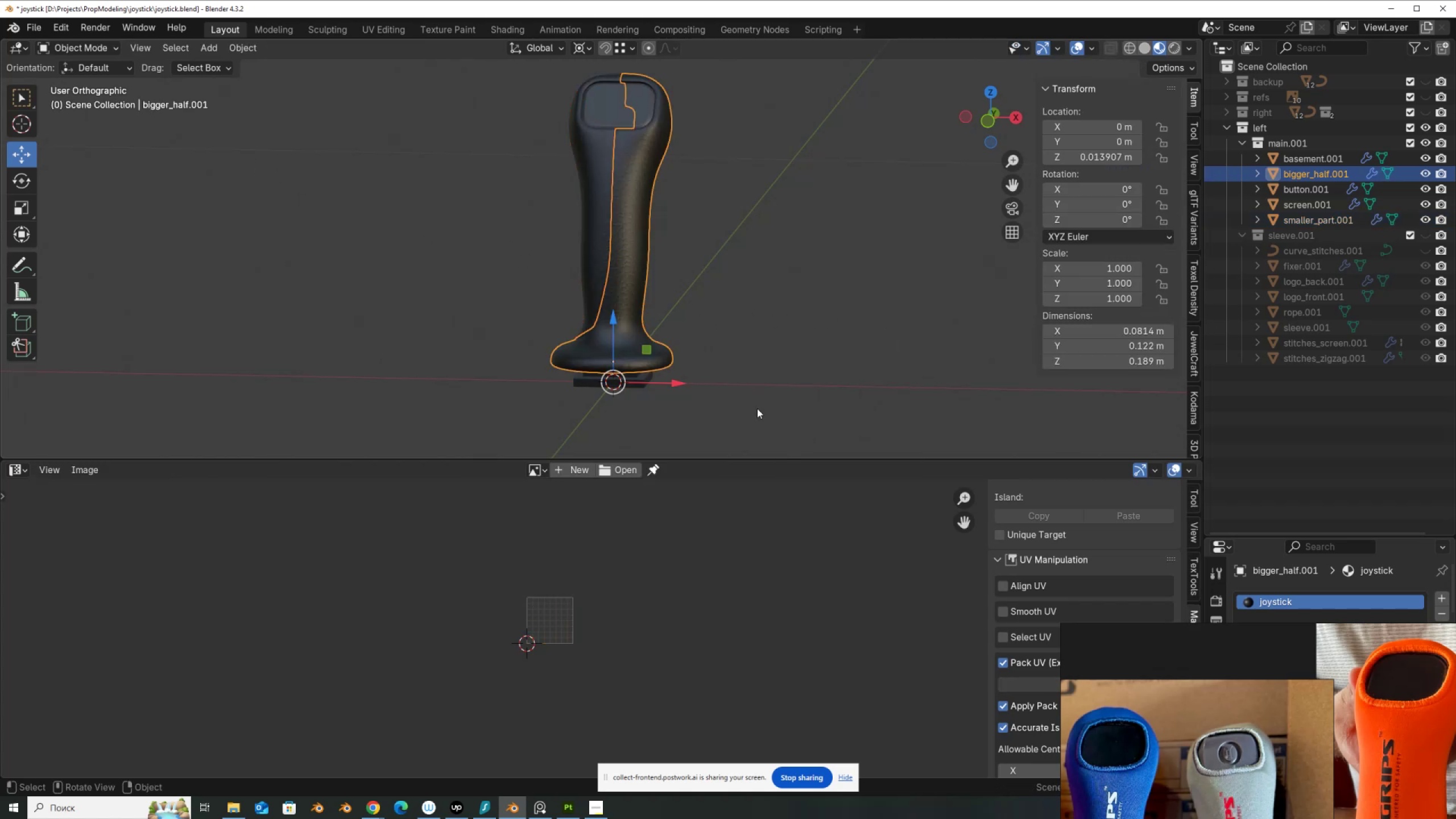 
left_click_drag(start_coordinate=[768, 419], to_coordinate=[468, 68])
 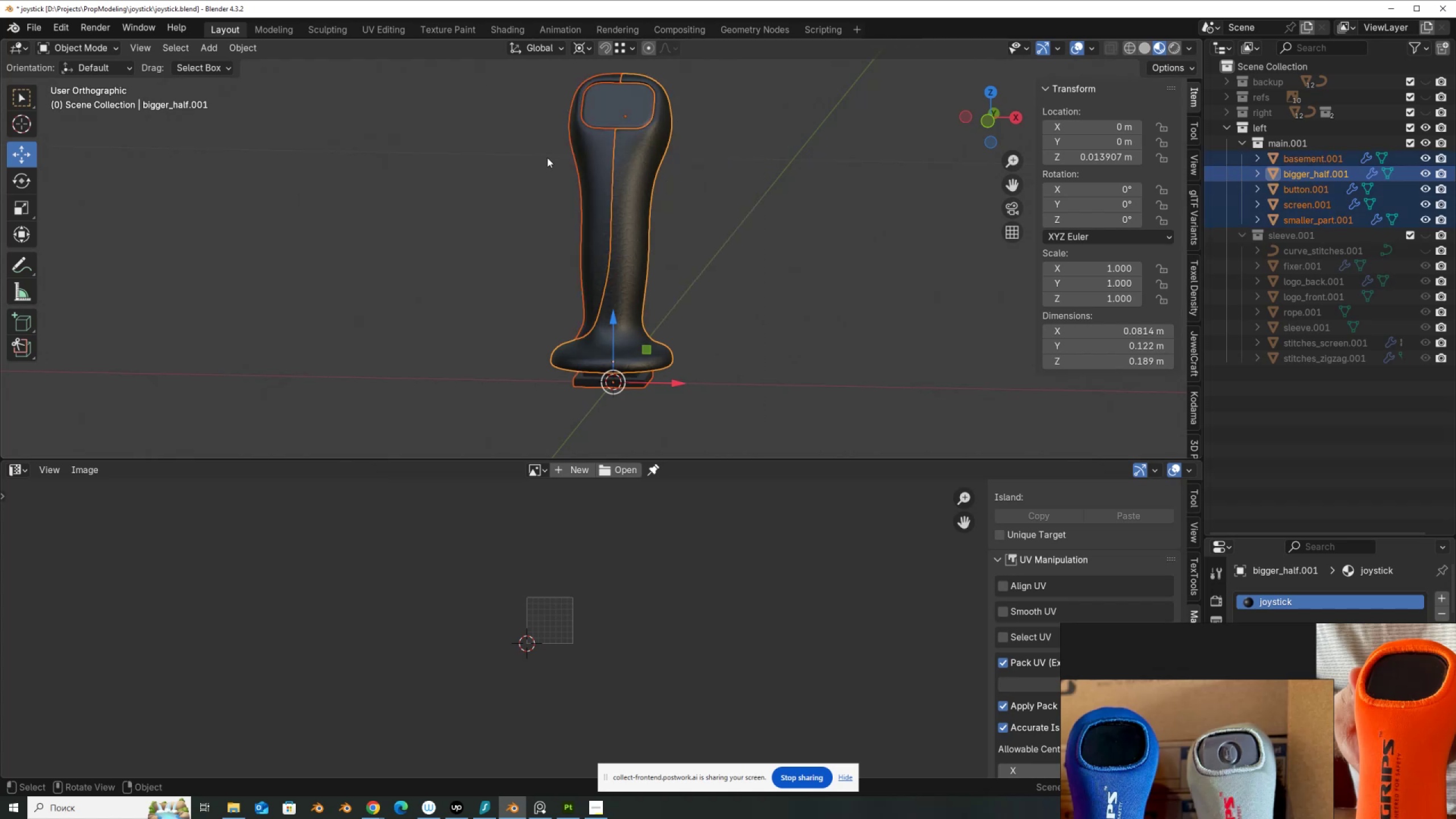 
key(Q)
 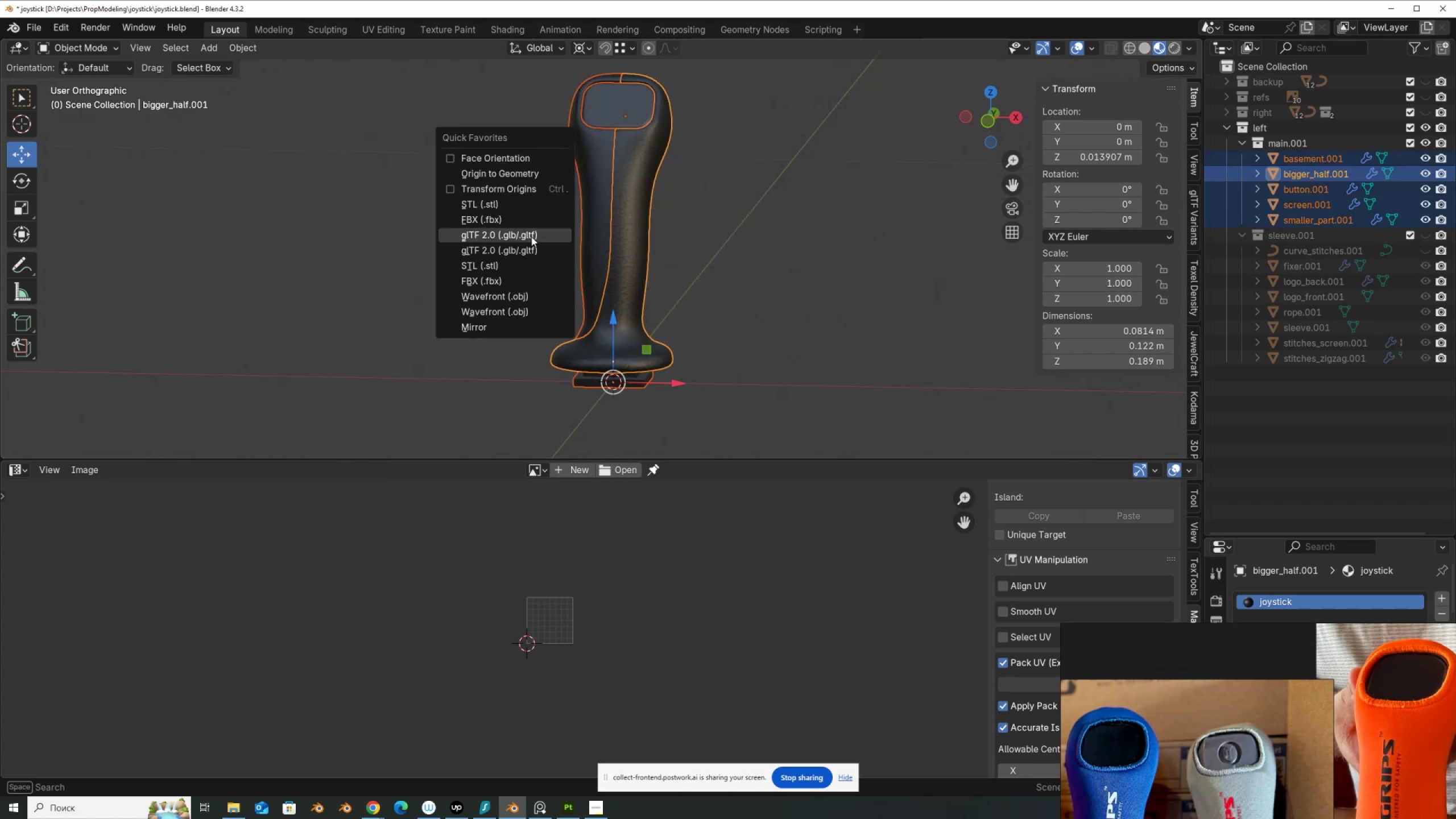 
left_click([531, 237])
 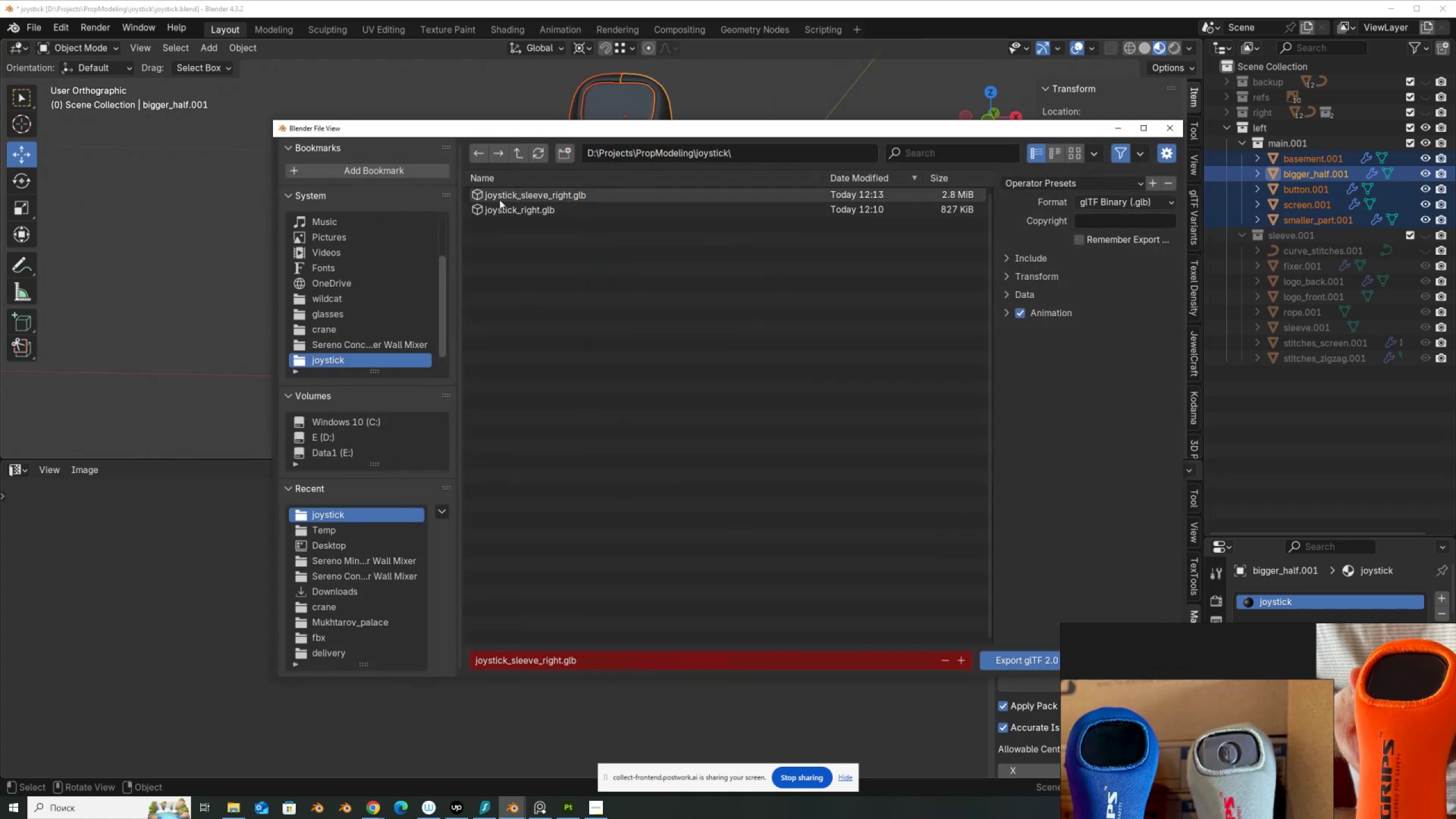 
left_click([504, 197])
 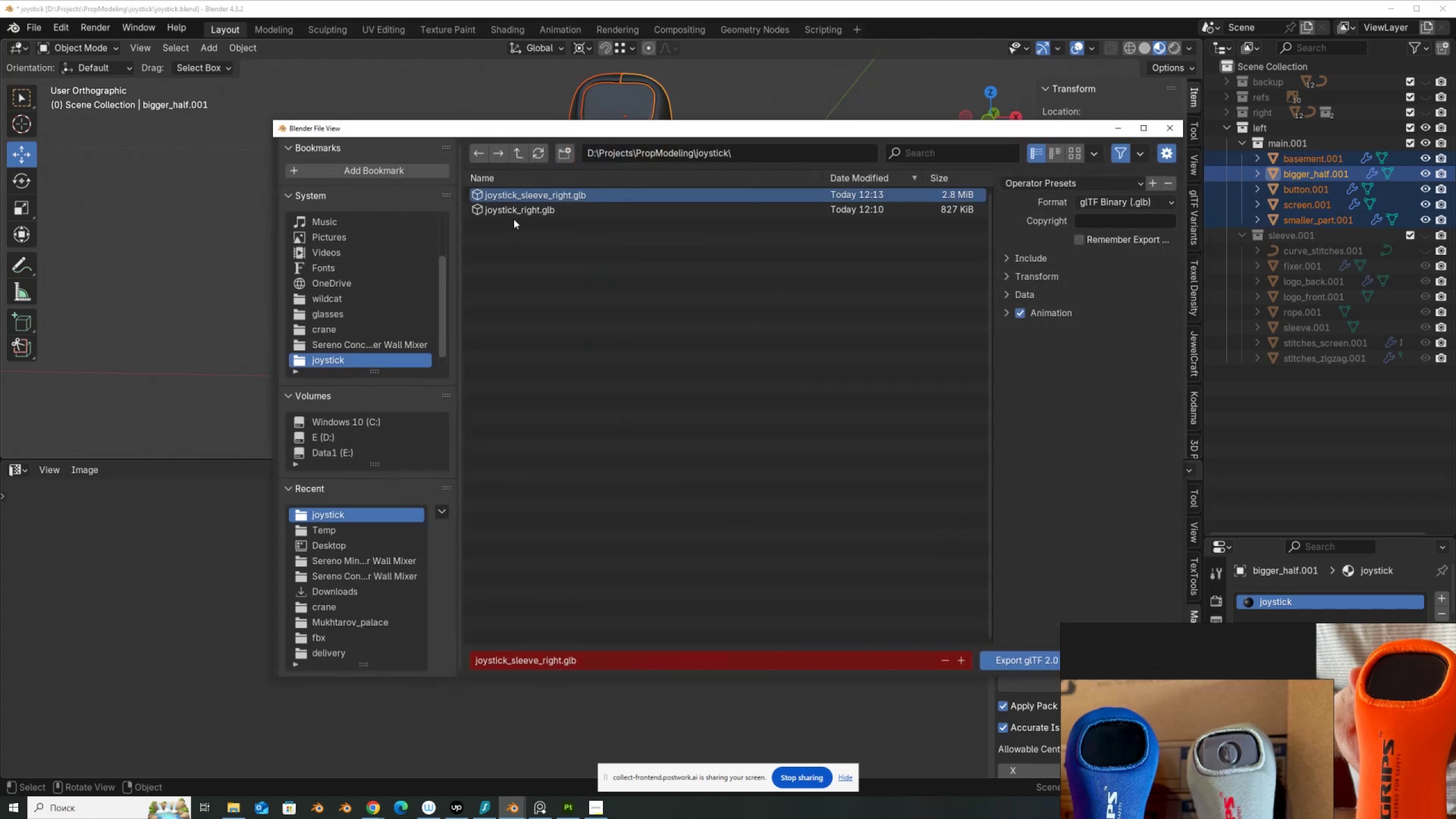 
left_click([514, 218])
 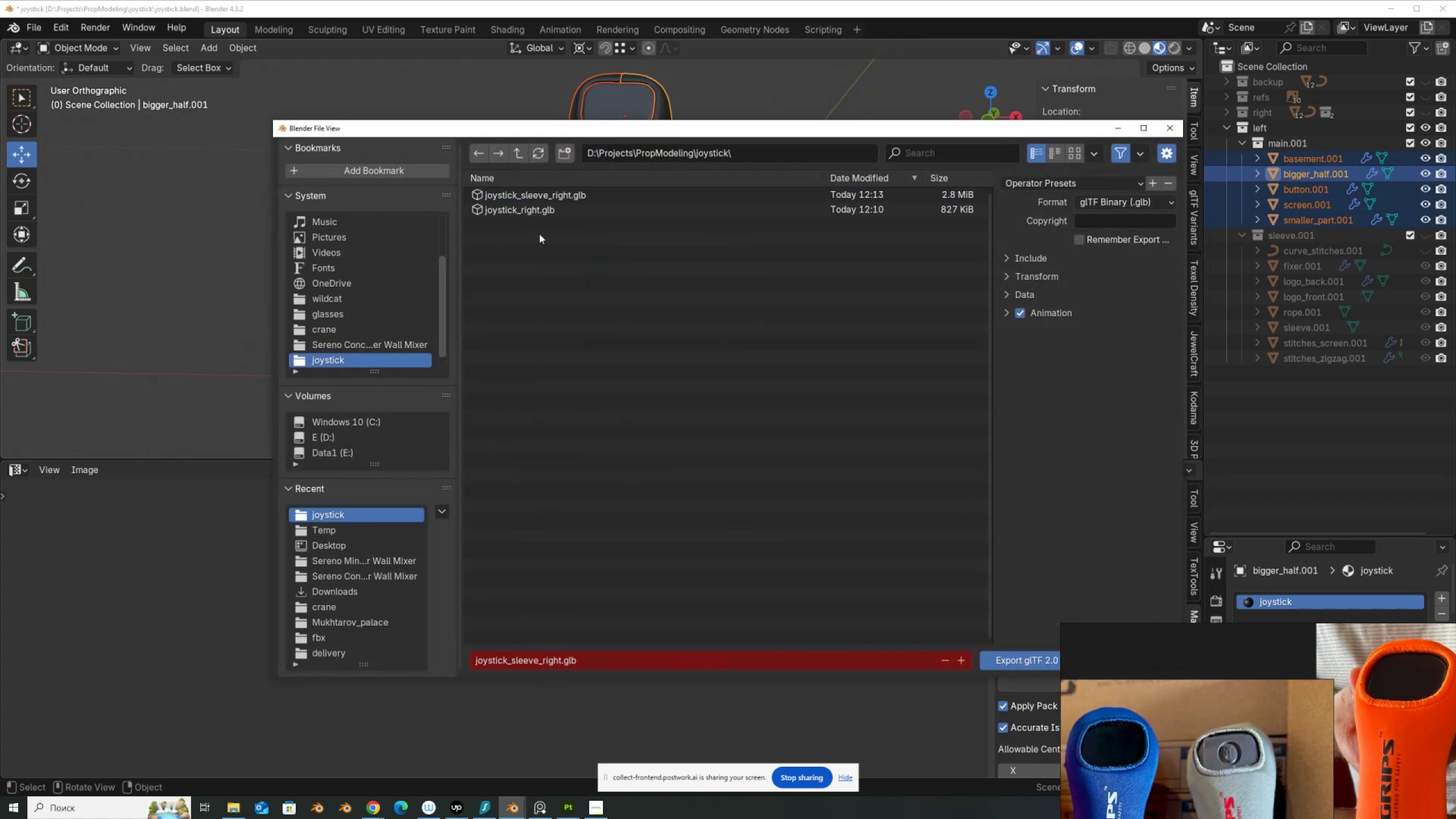 
left_click([527, 210])
 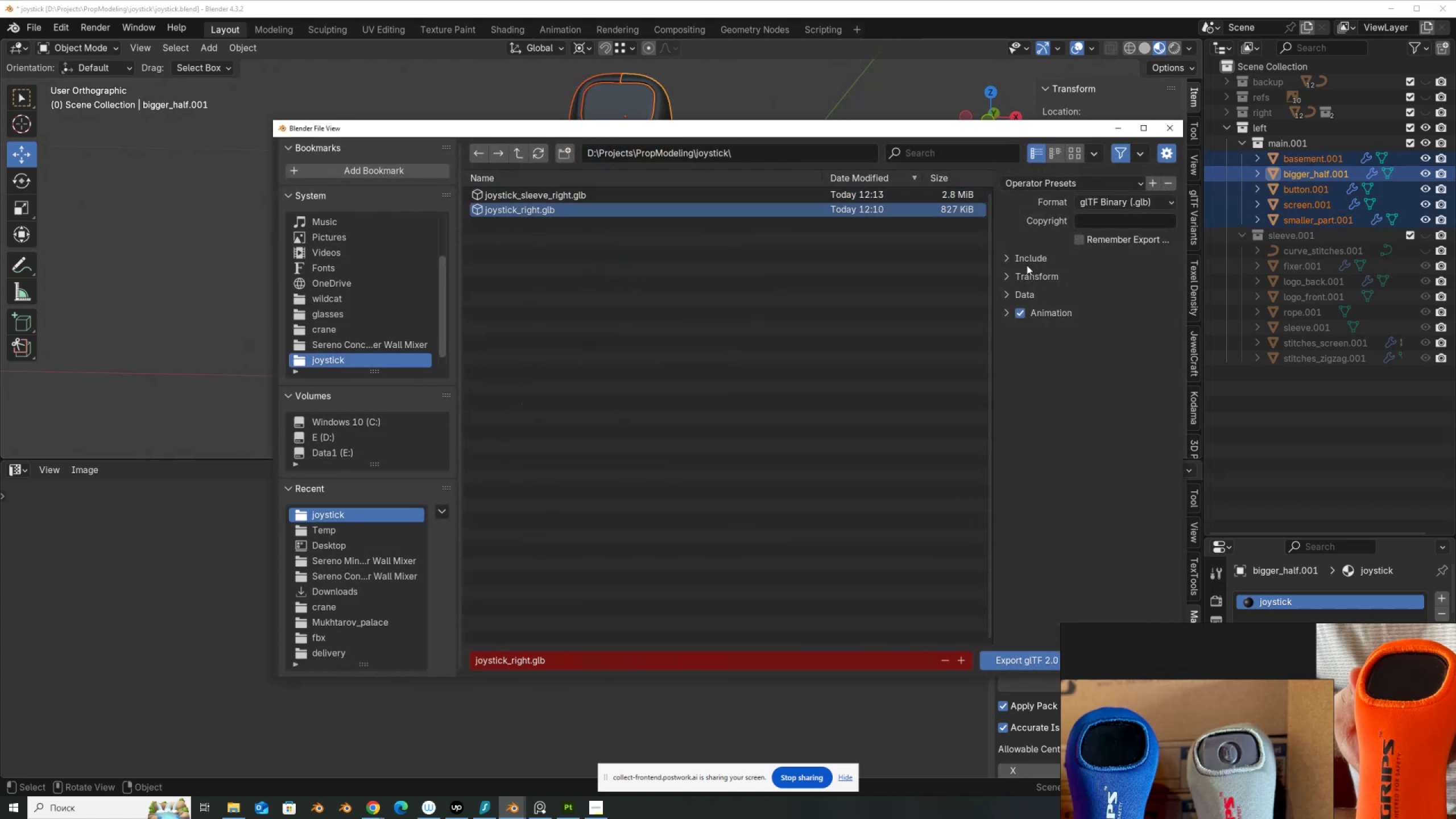 
left_click([1029, 260])
 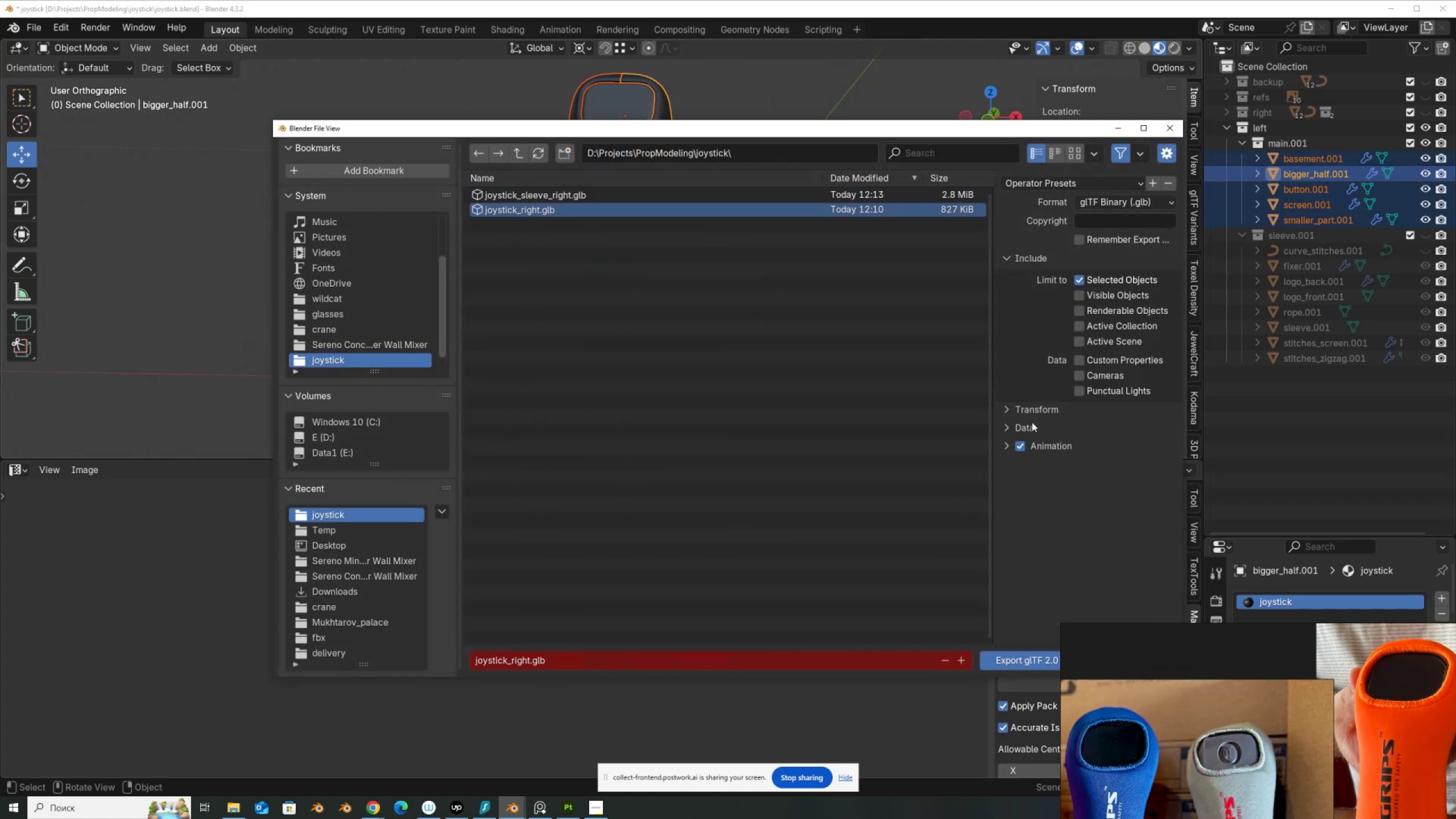 
left_click([1028, 424])
 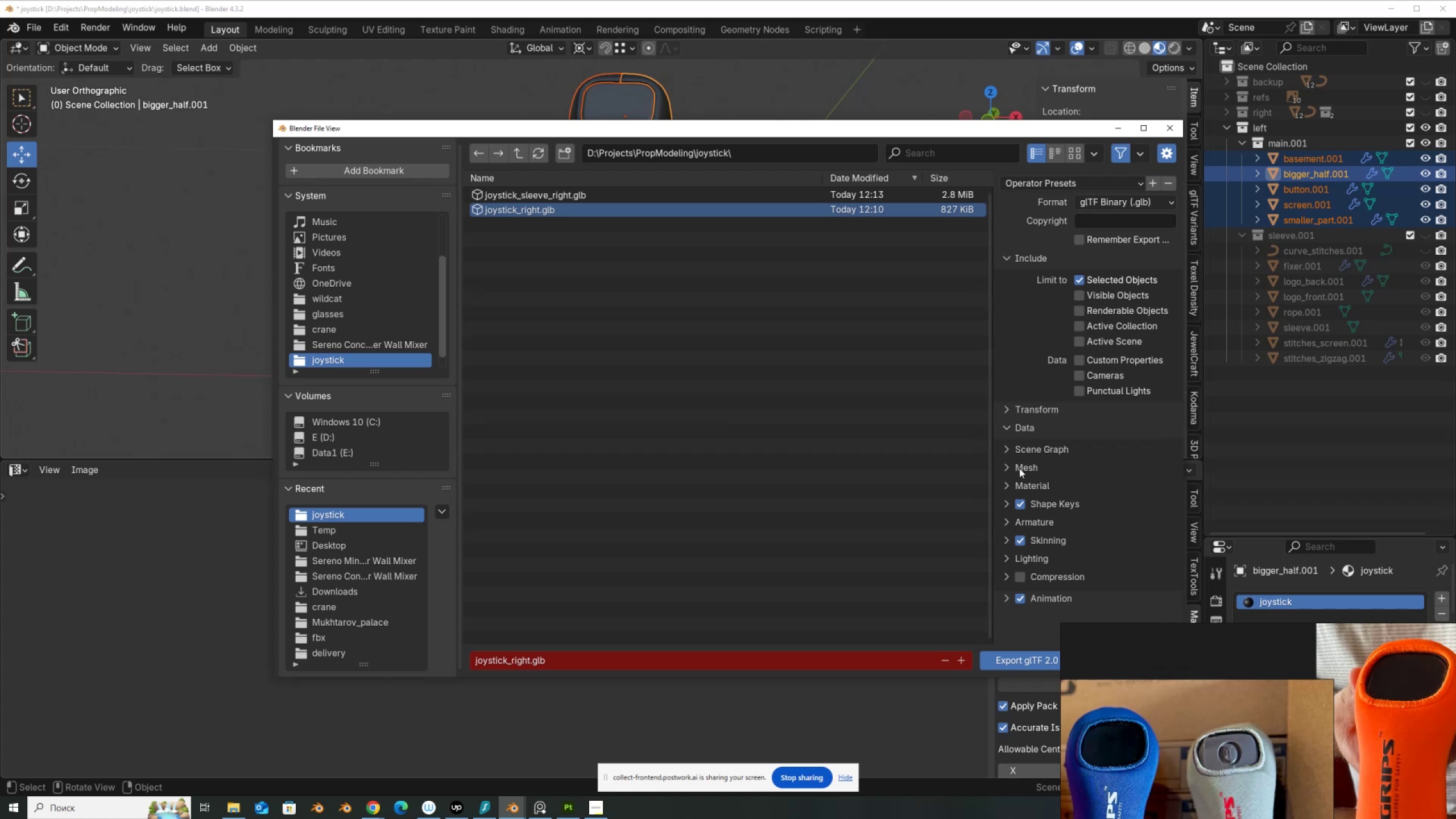 
left_click([1019, 468])
 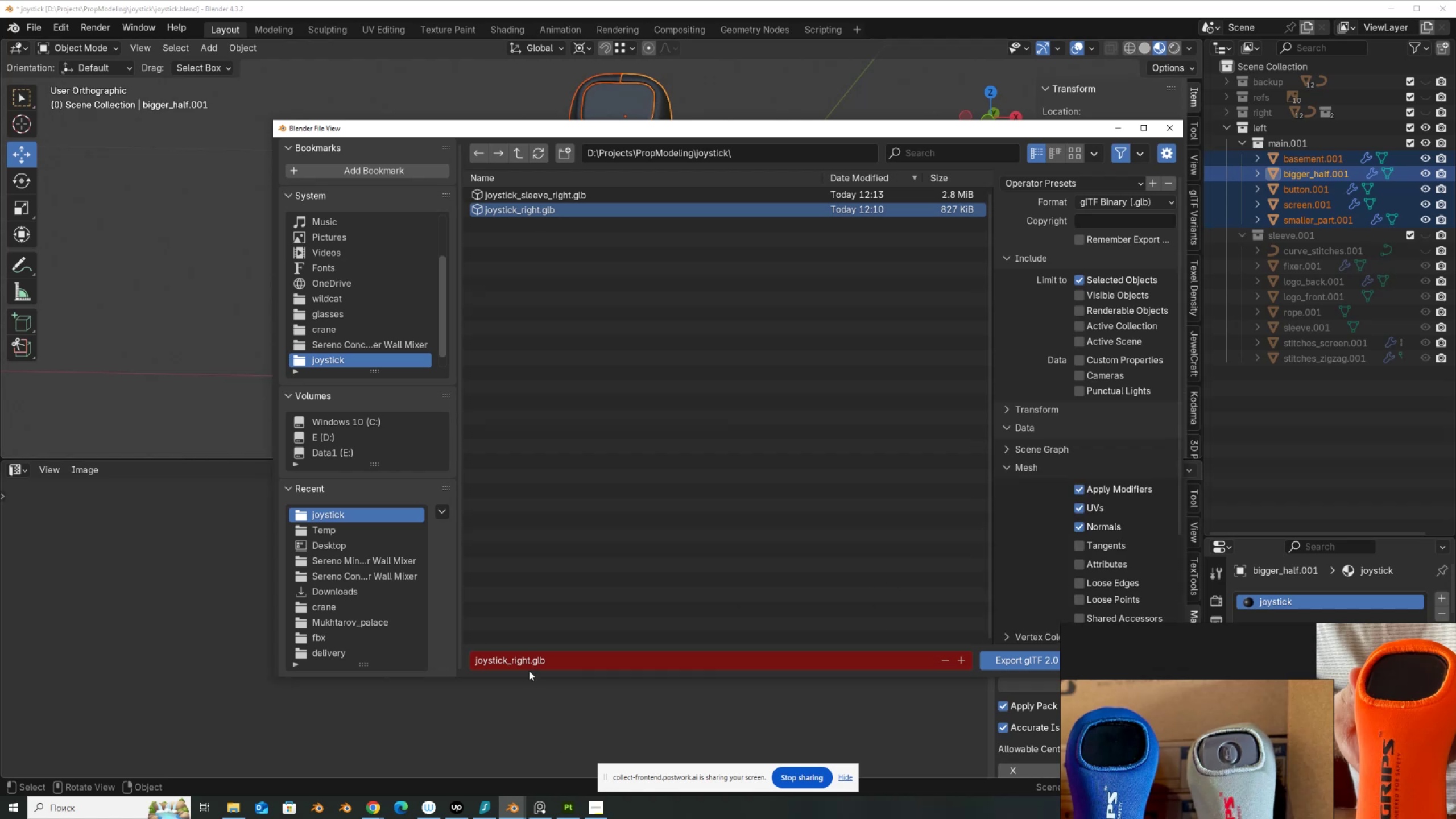 
left_click([526, 665])
 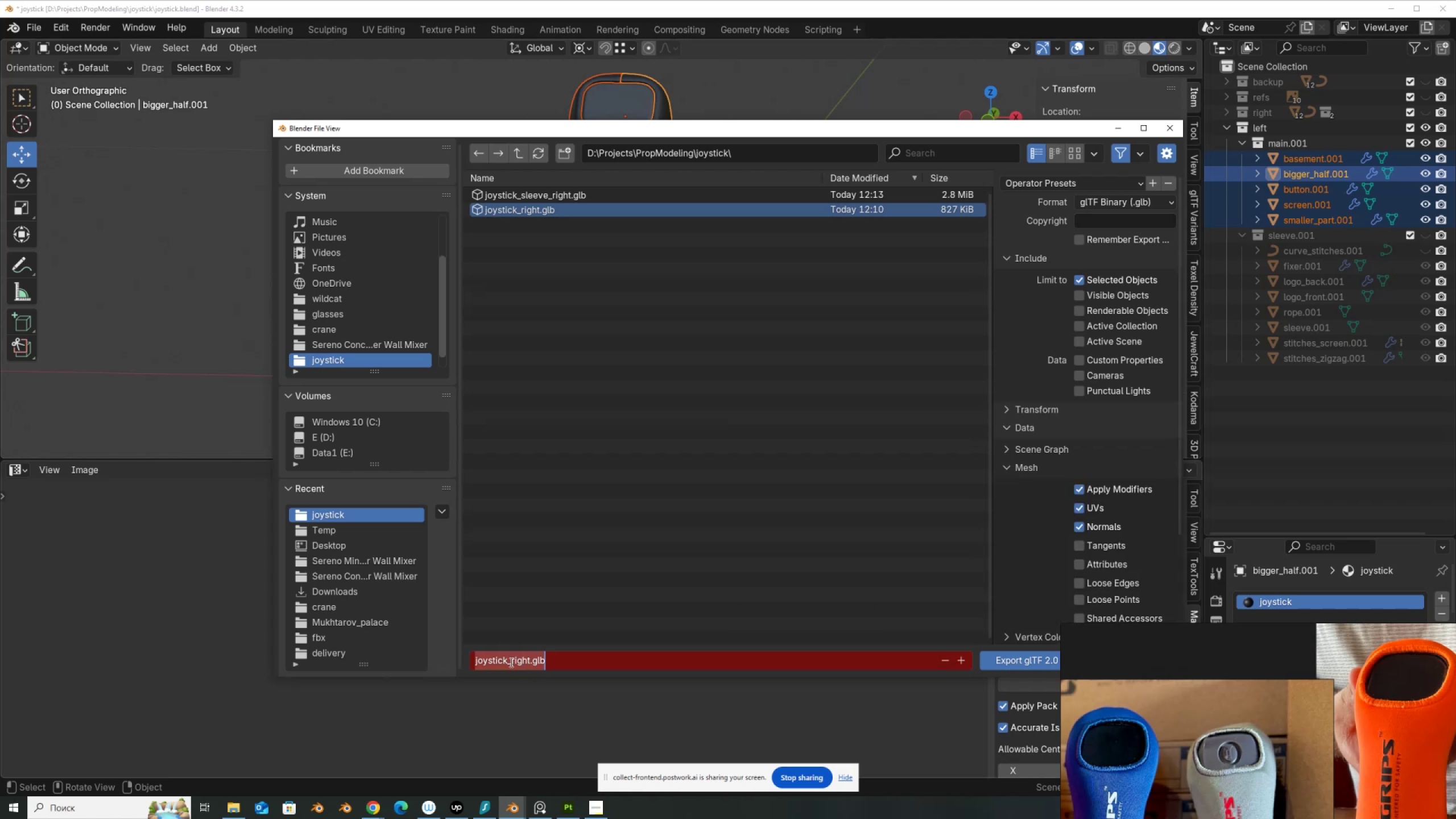 
left_click([510, 662])
 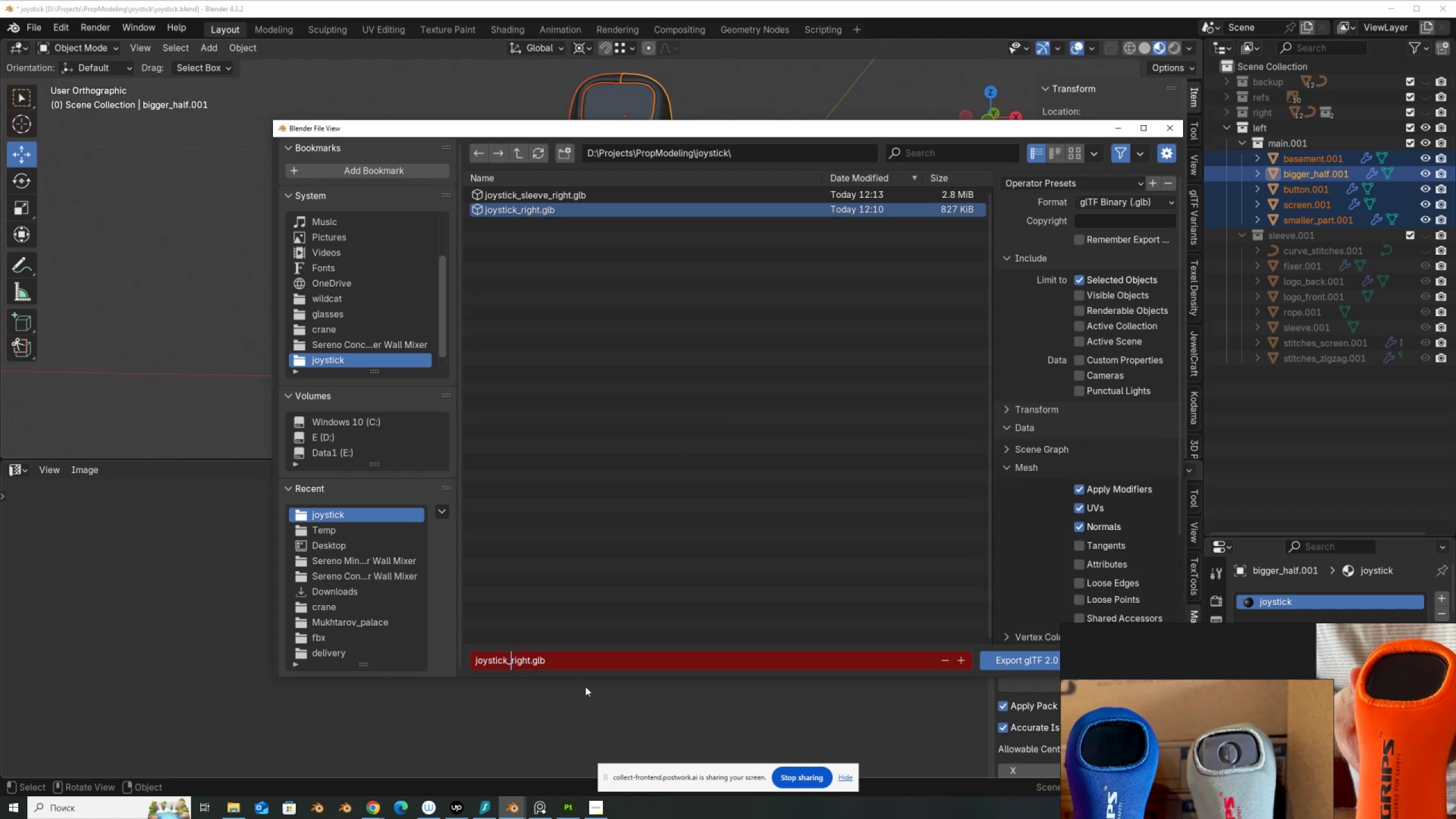 
type([Delete][Delete][Delete][Delete]lef)
key(NumpadEnter)
key(NumpadEnter)
 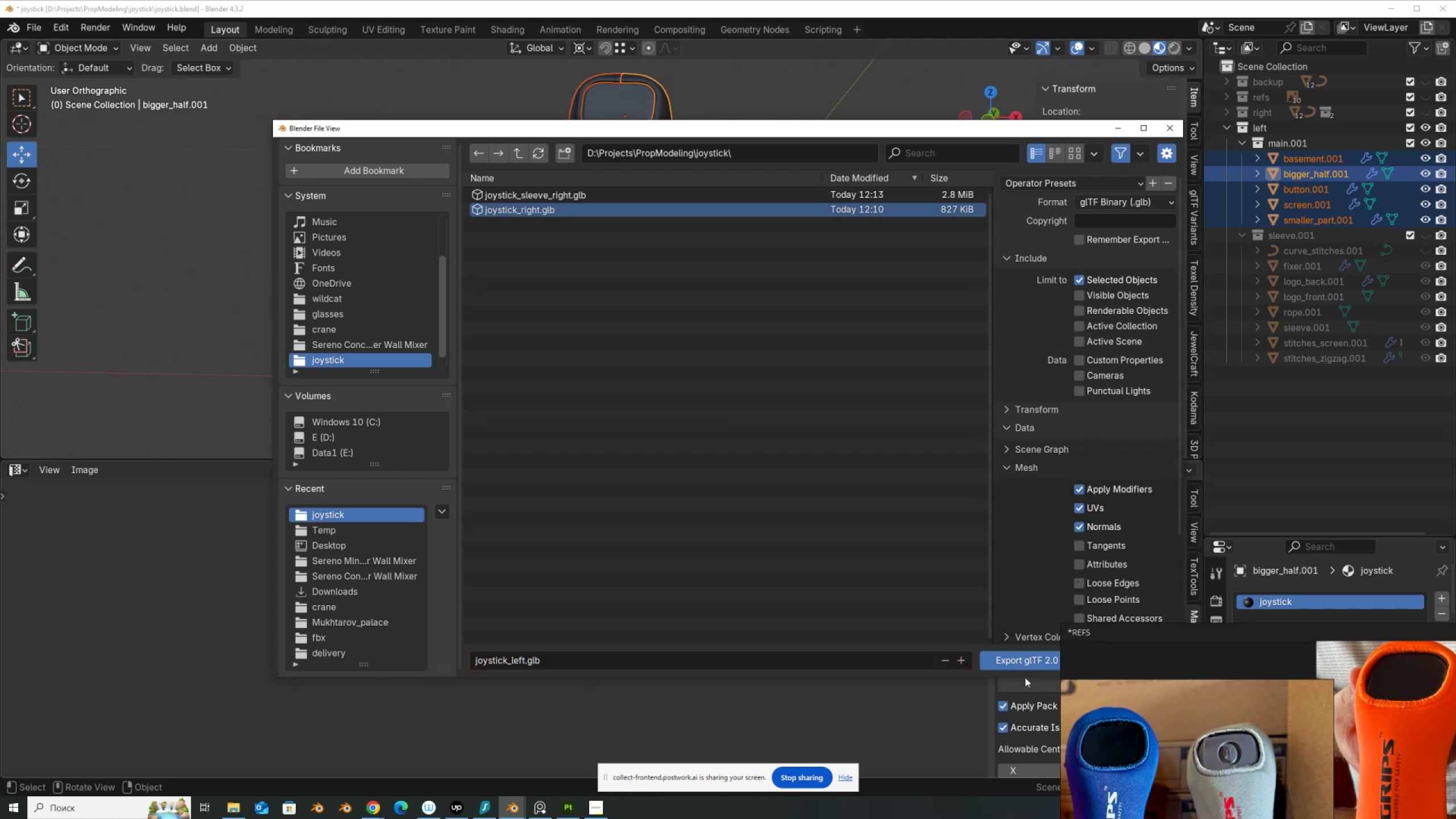 
left_click([1020, 662])
 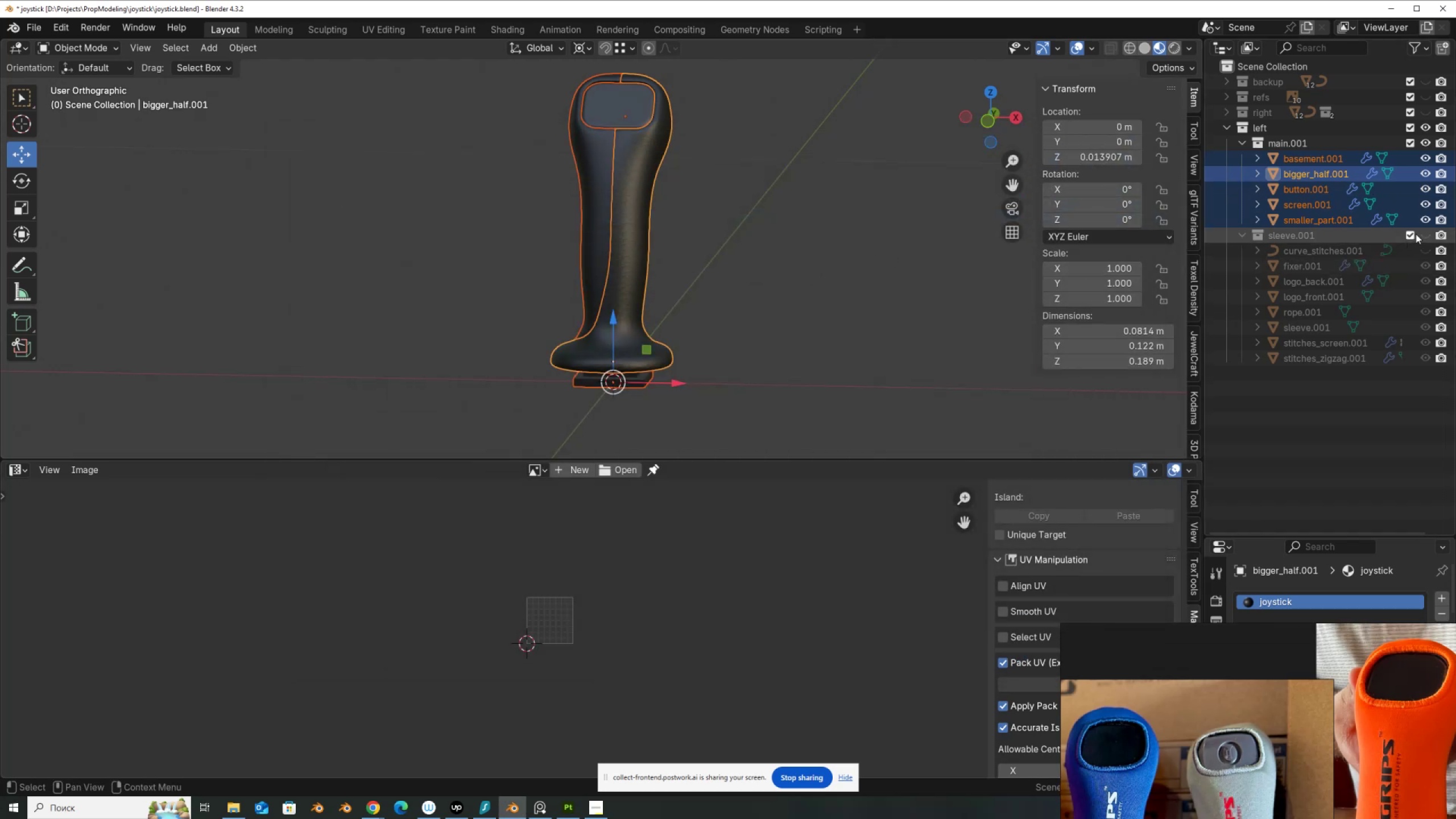 
left_click([1422, 233])
 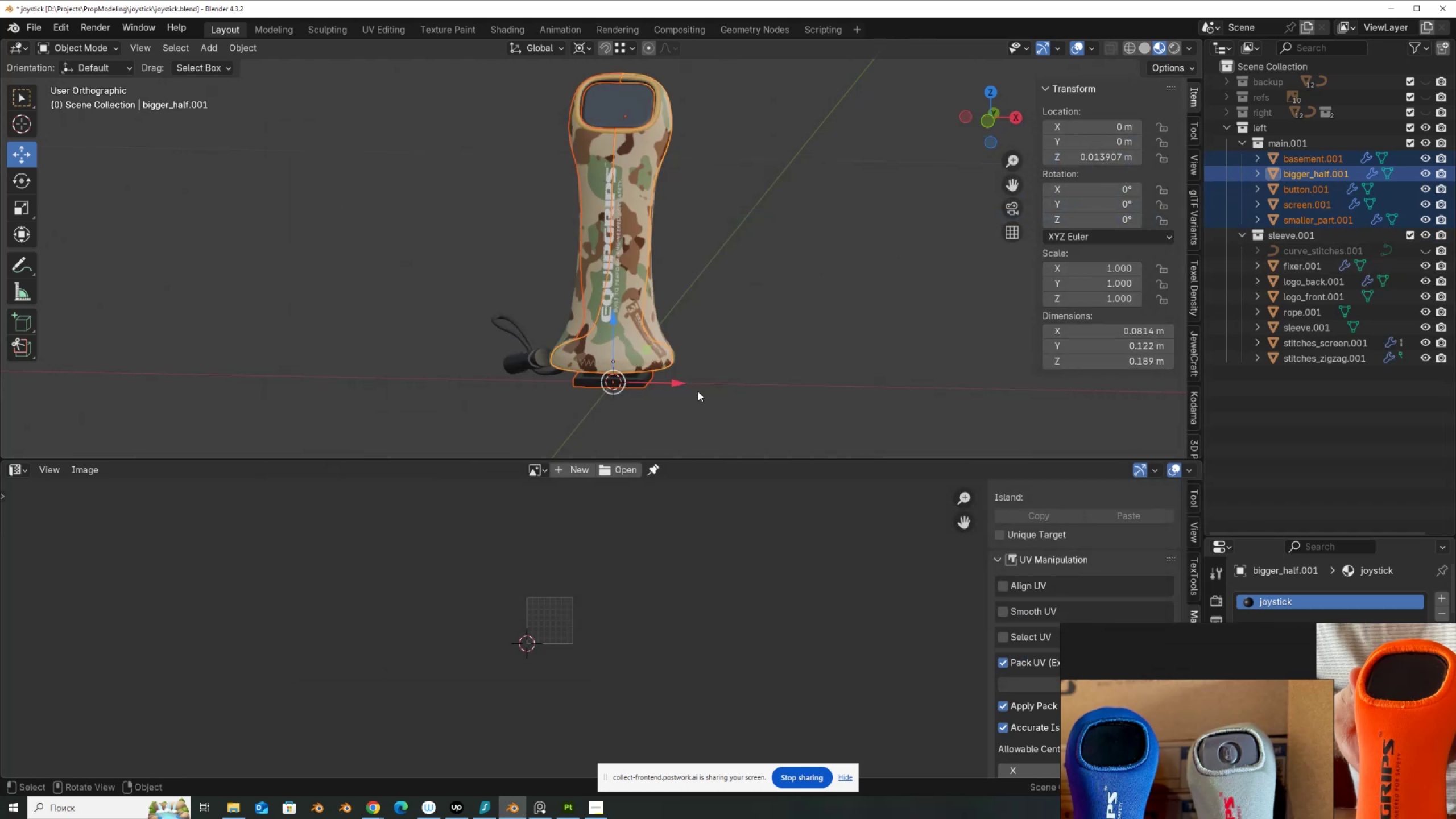 
scroll: coordinate [698, 388], scroll_direction: down, amount: 1.0
 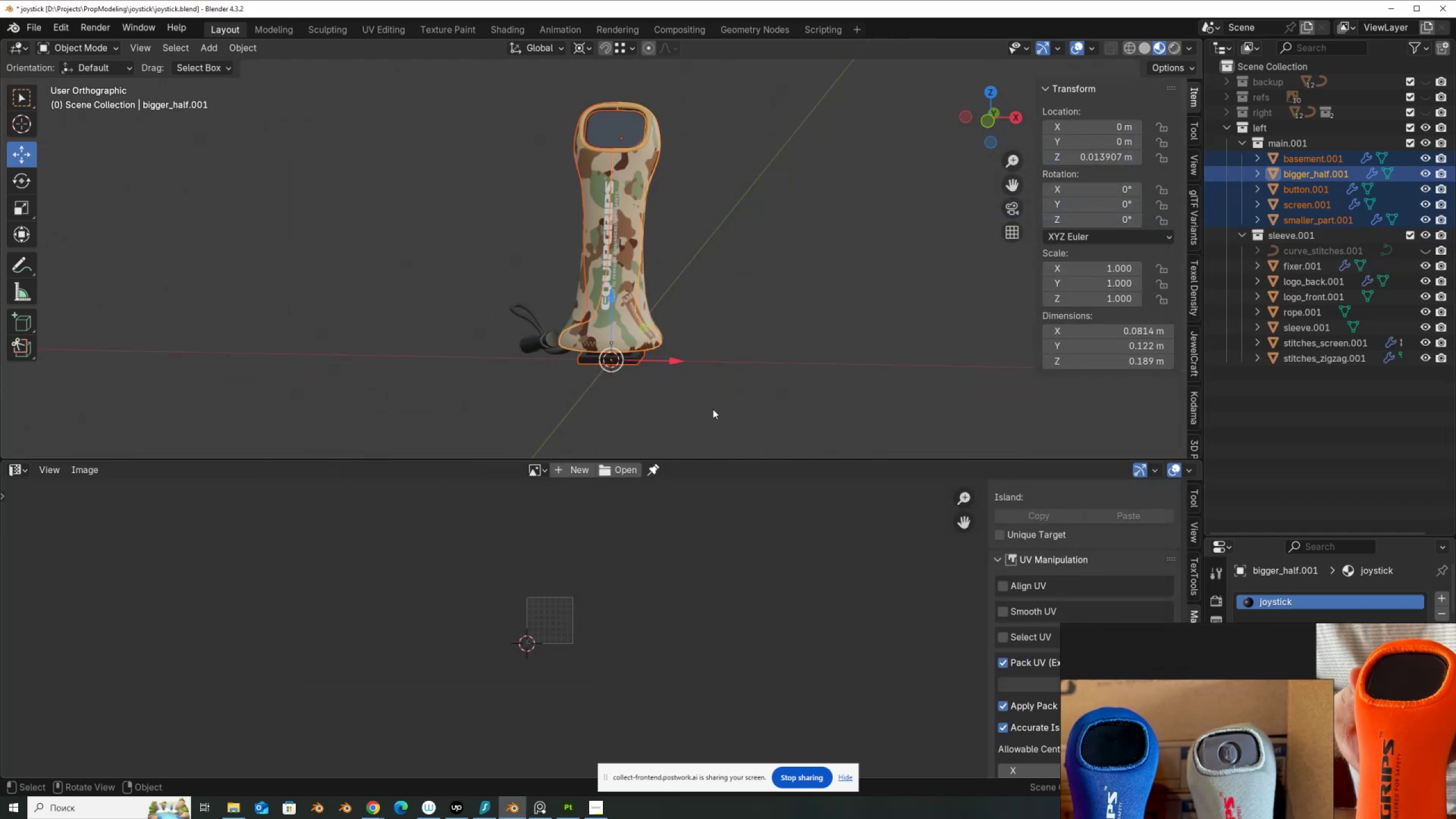 
left_click_drag(start_coordinate=[722, 417], to_coordinate=[477, 86])
 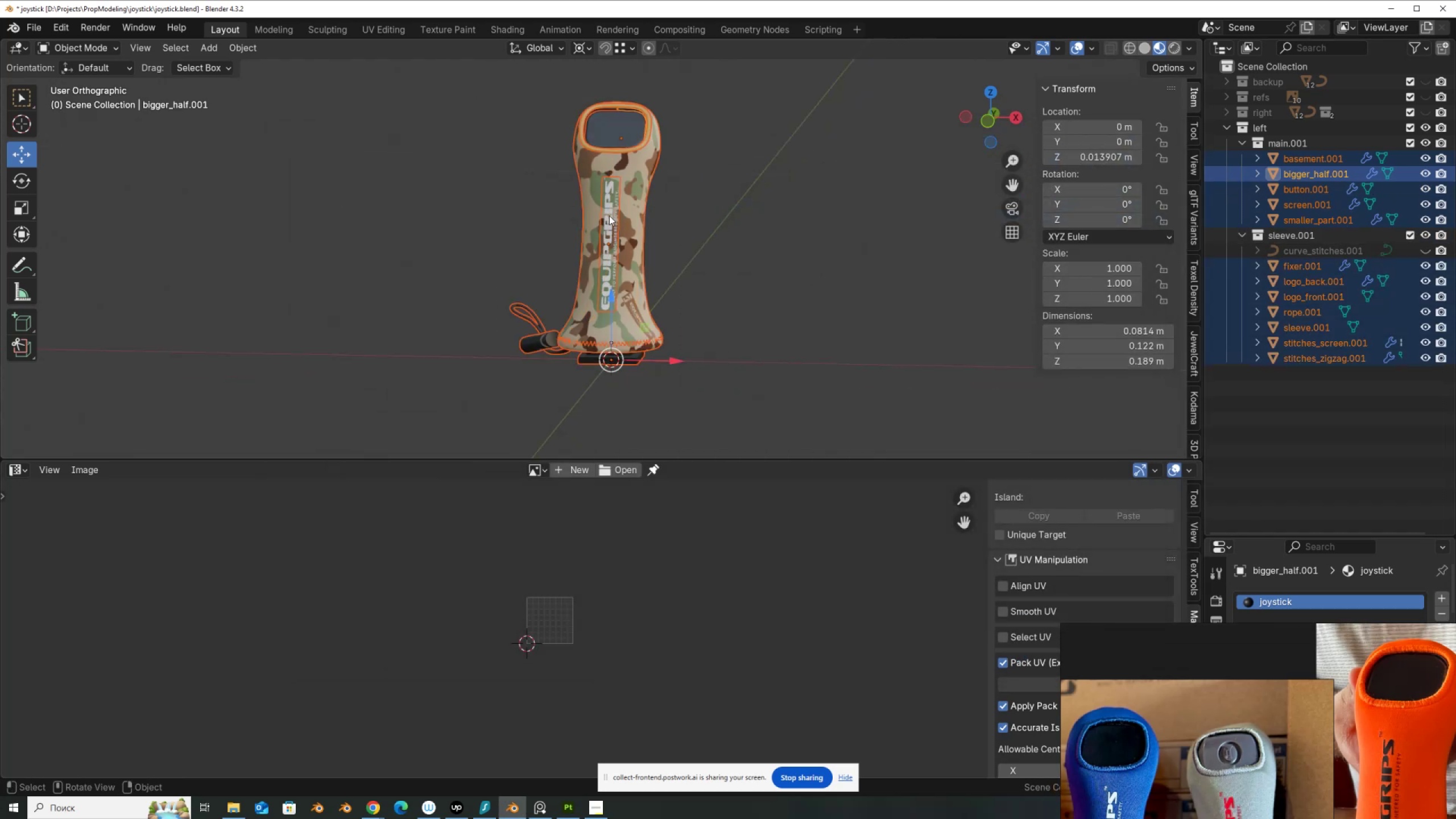 
key(Q)
 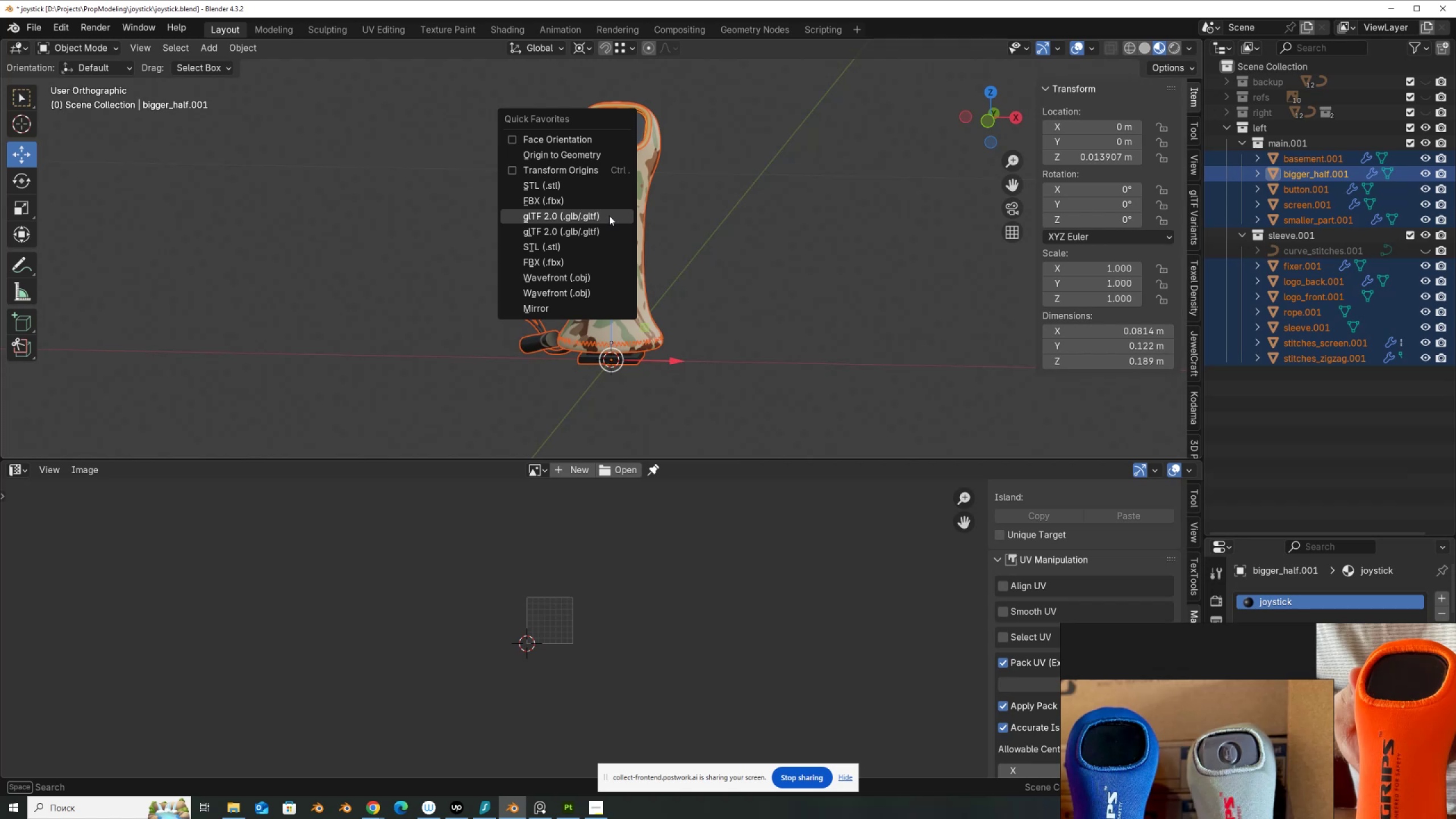 
left_click([609, 216])
 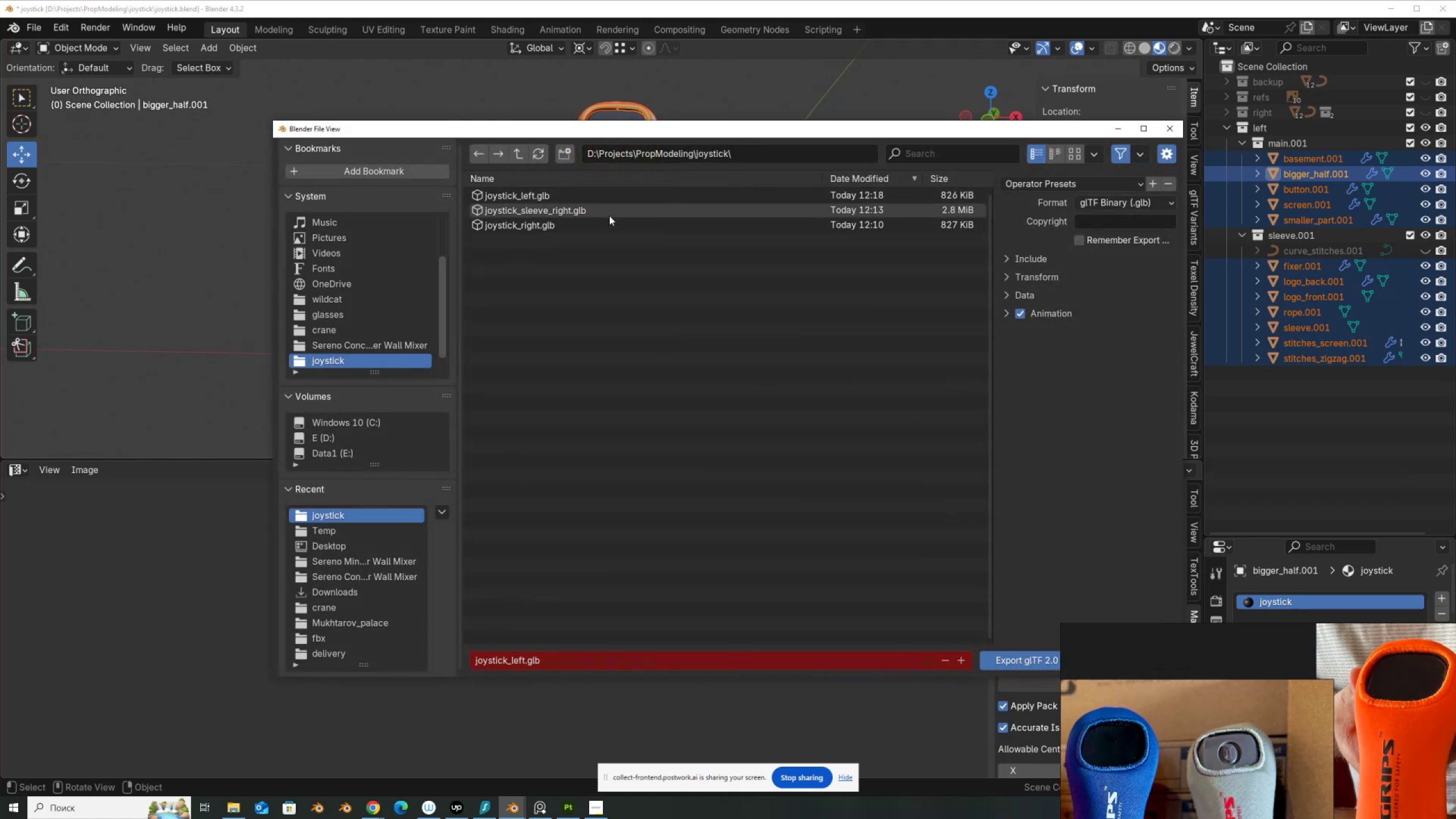 
left_click([609, 216])
 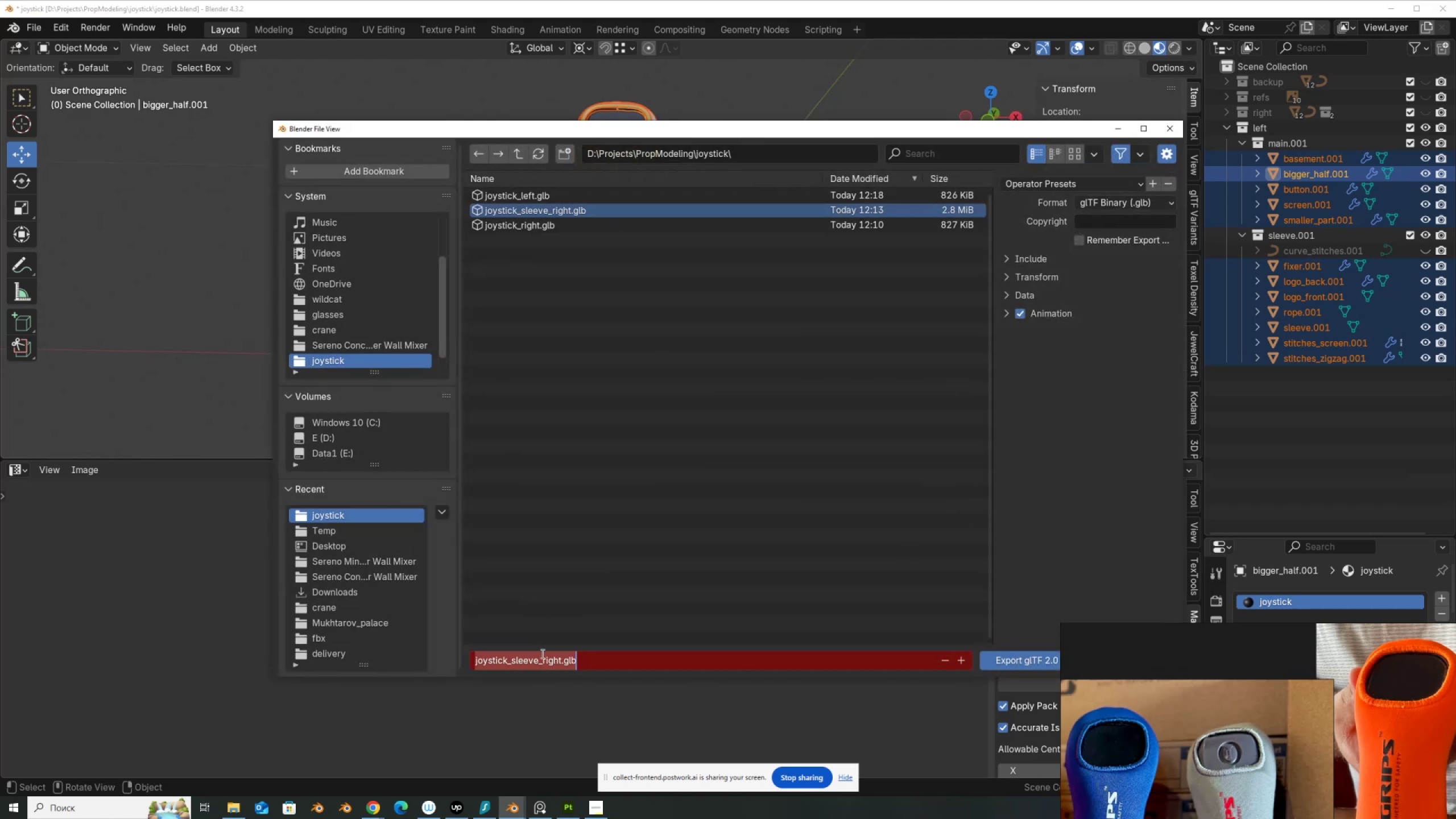 
double_click([543, 655])
 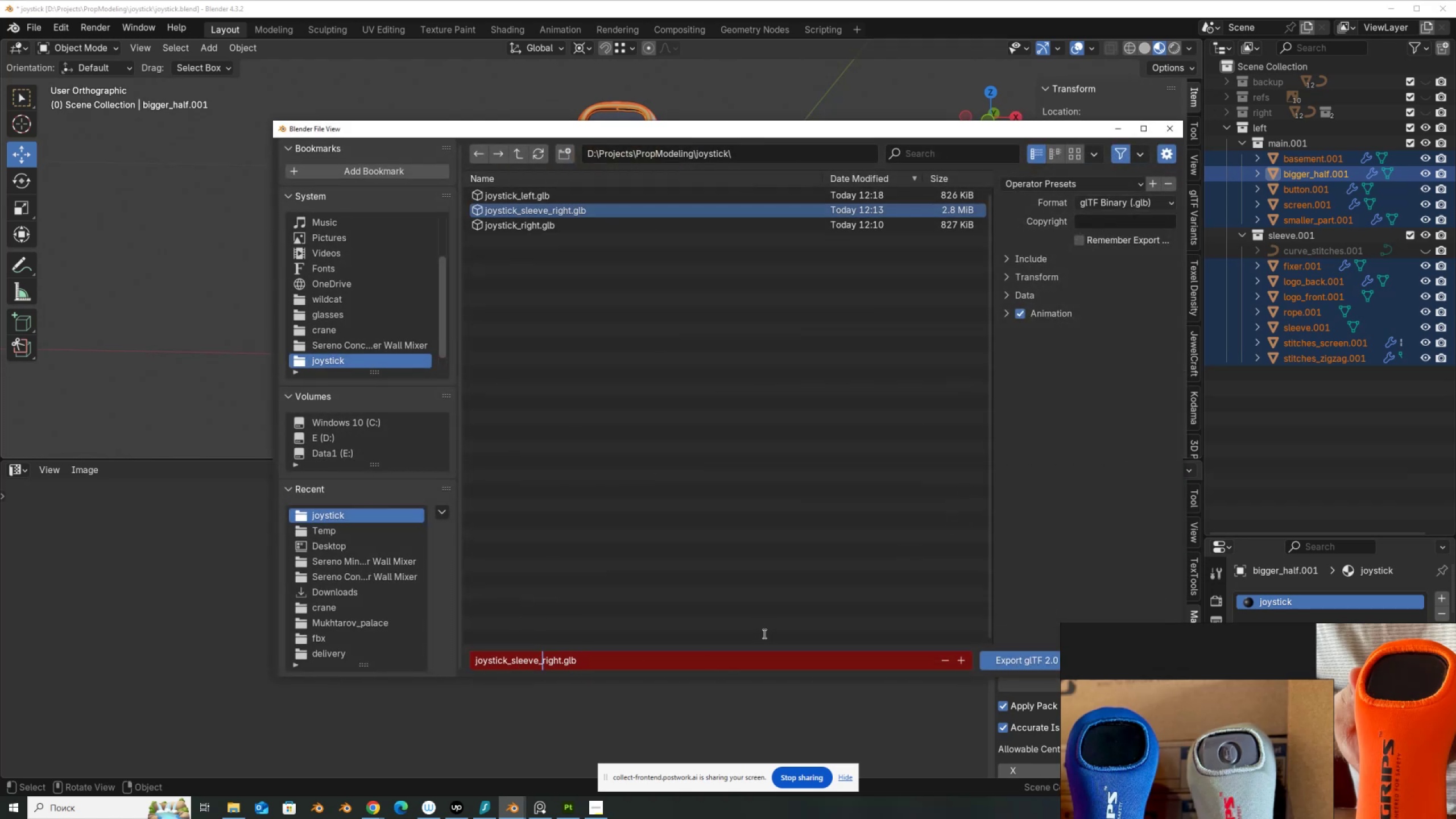 
type(lef[Delete][Delete][Delete][Delete])
key(NumpadEnter)
key(NumpadEnter)
 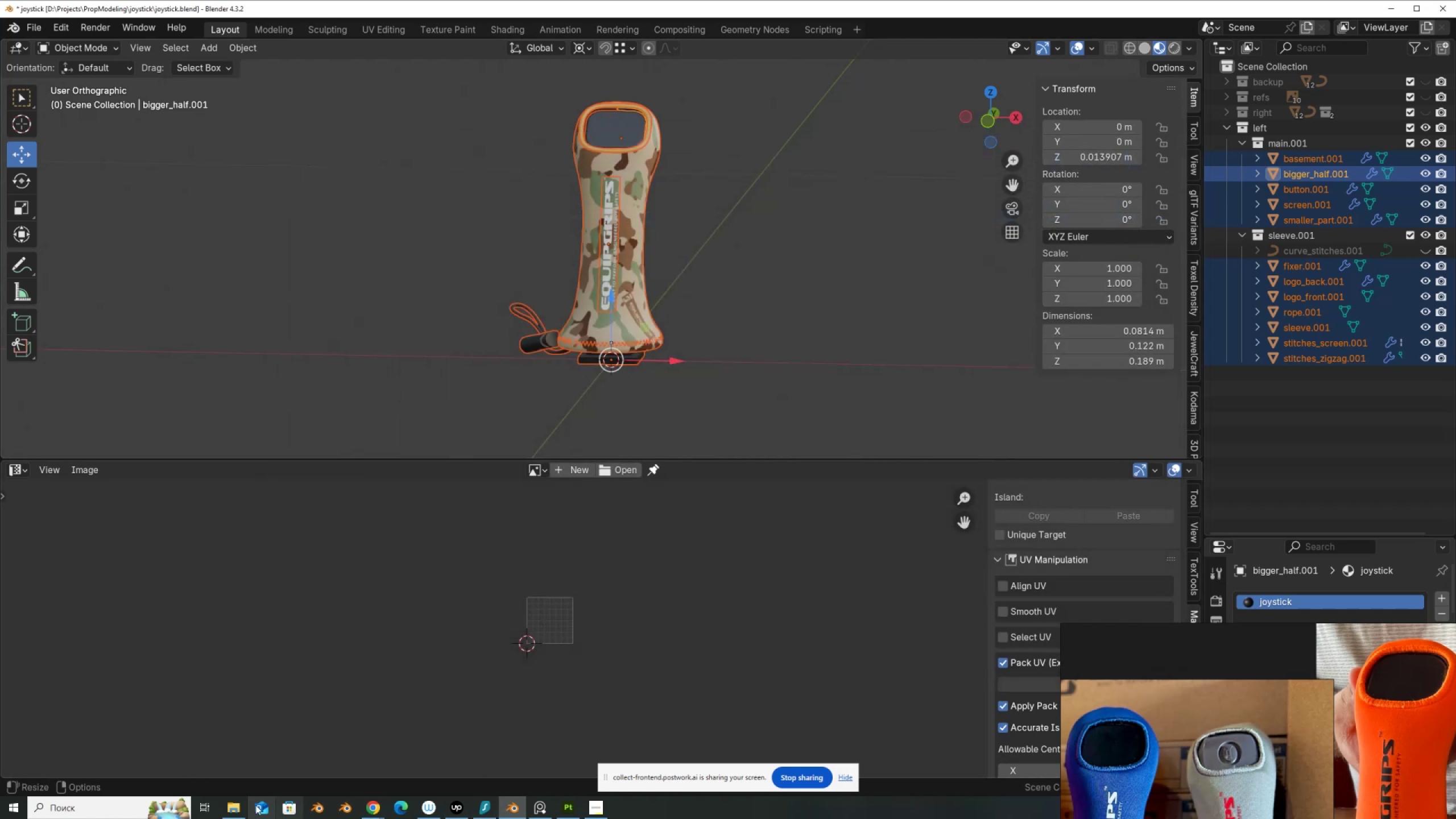 
left_click([243, 808])
 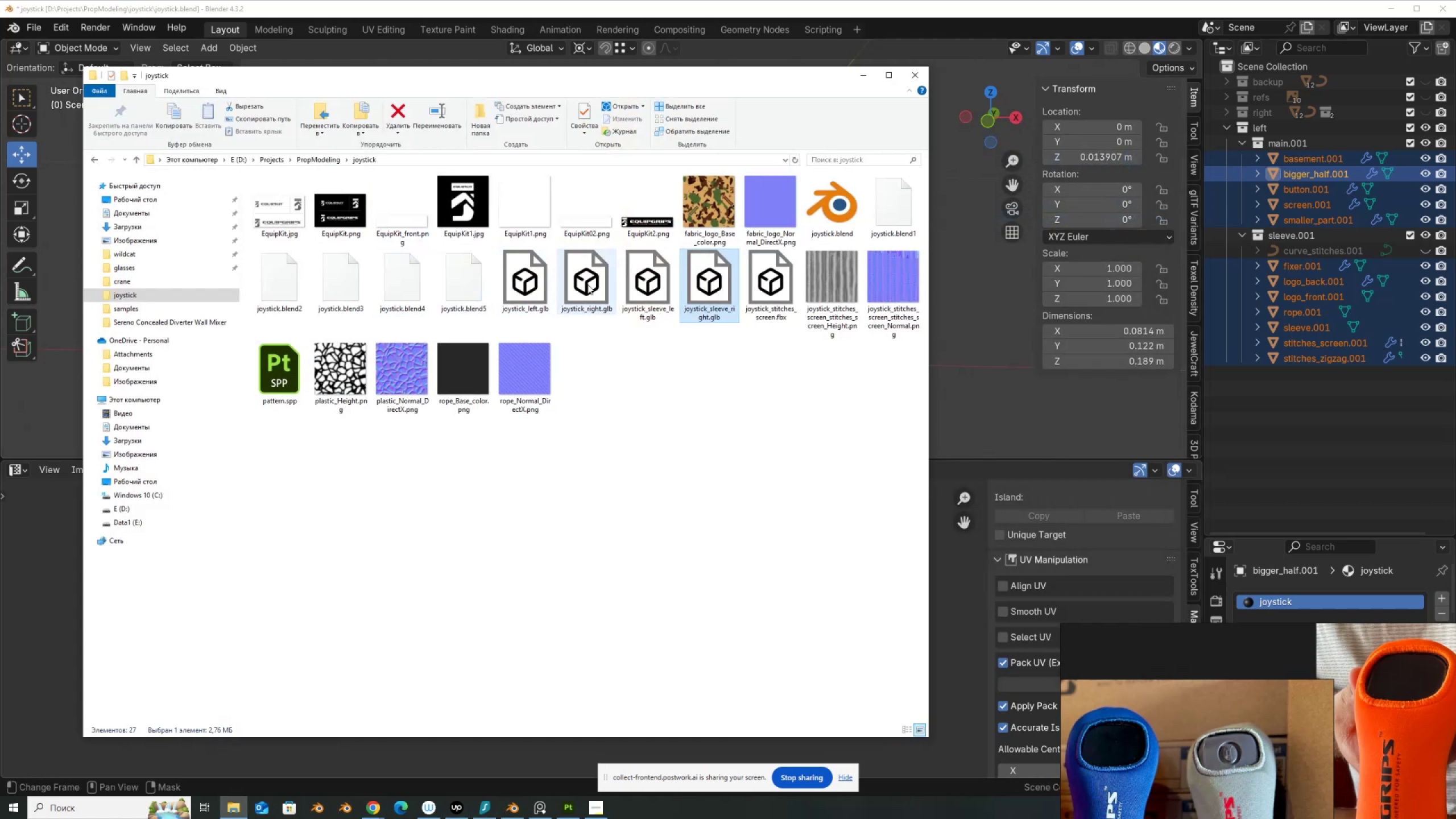 
double_click([530, 286])
 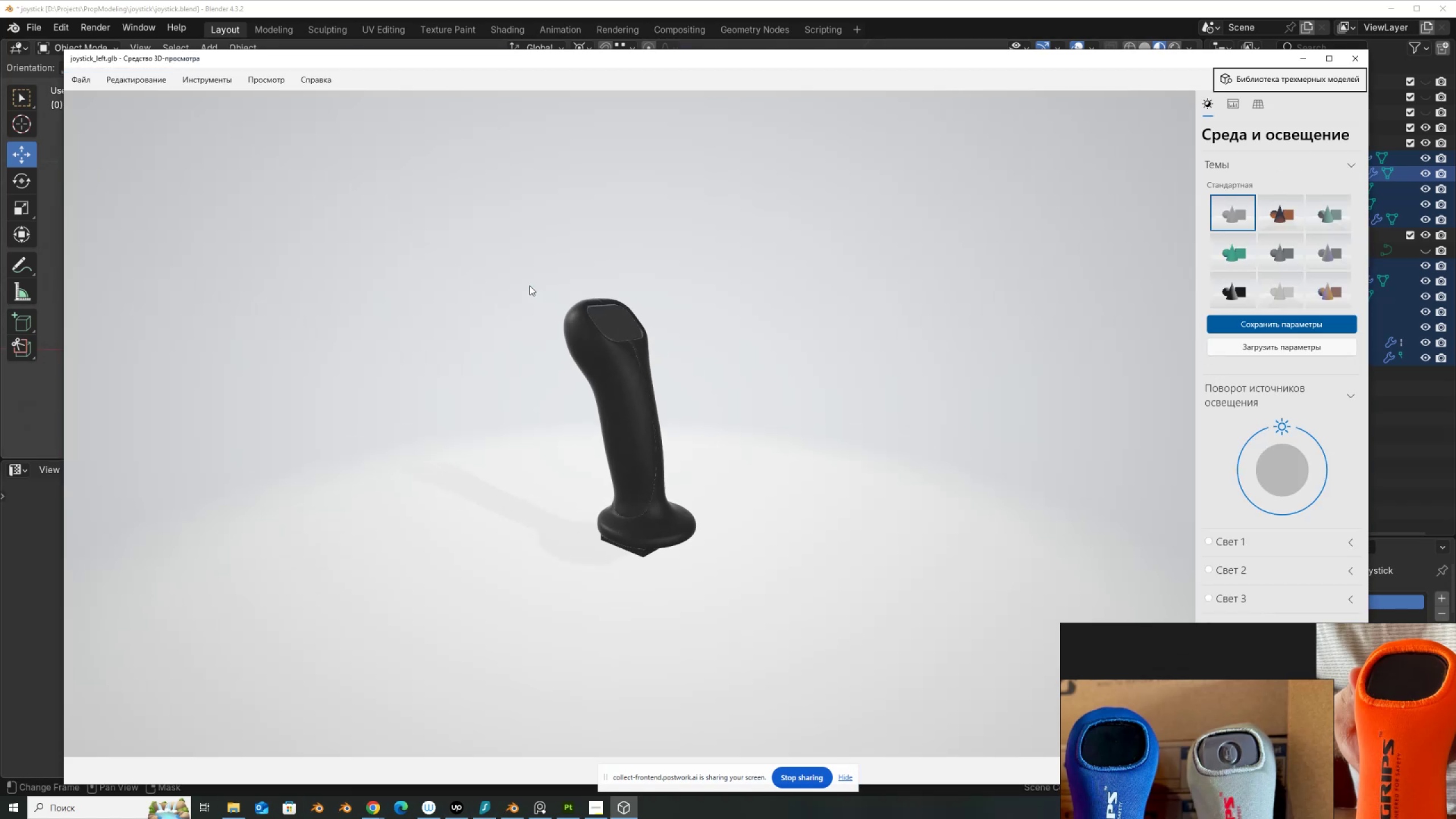 
left_click_drag(start_coordinate=[704, 373], to_coordinate=[843, 350])
 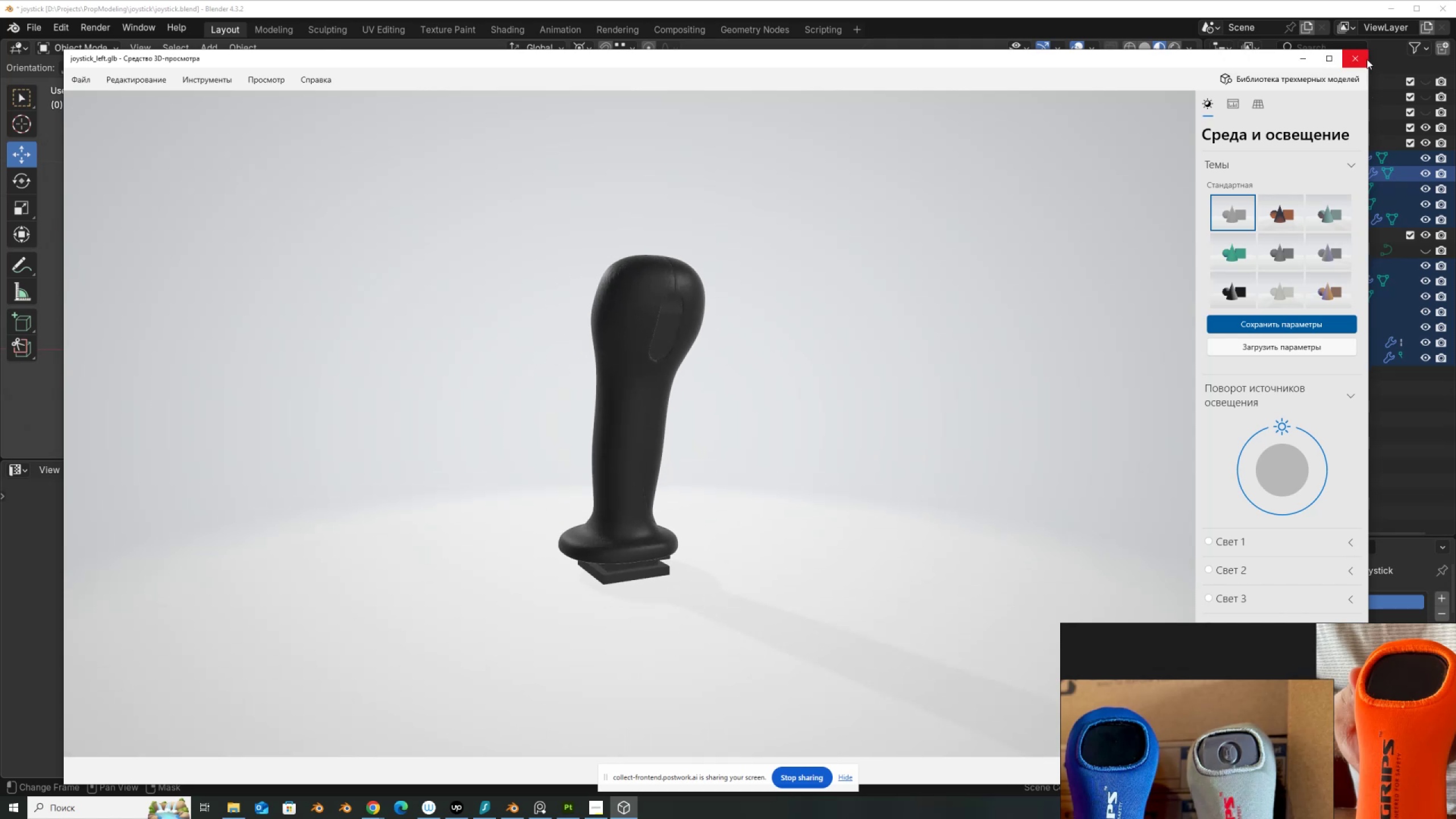 
left_click([1367, 59])
 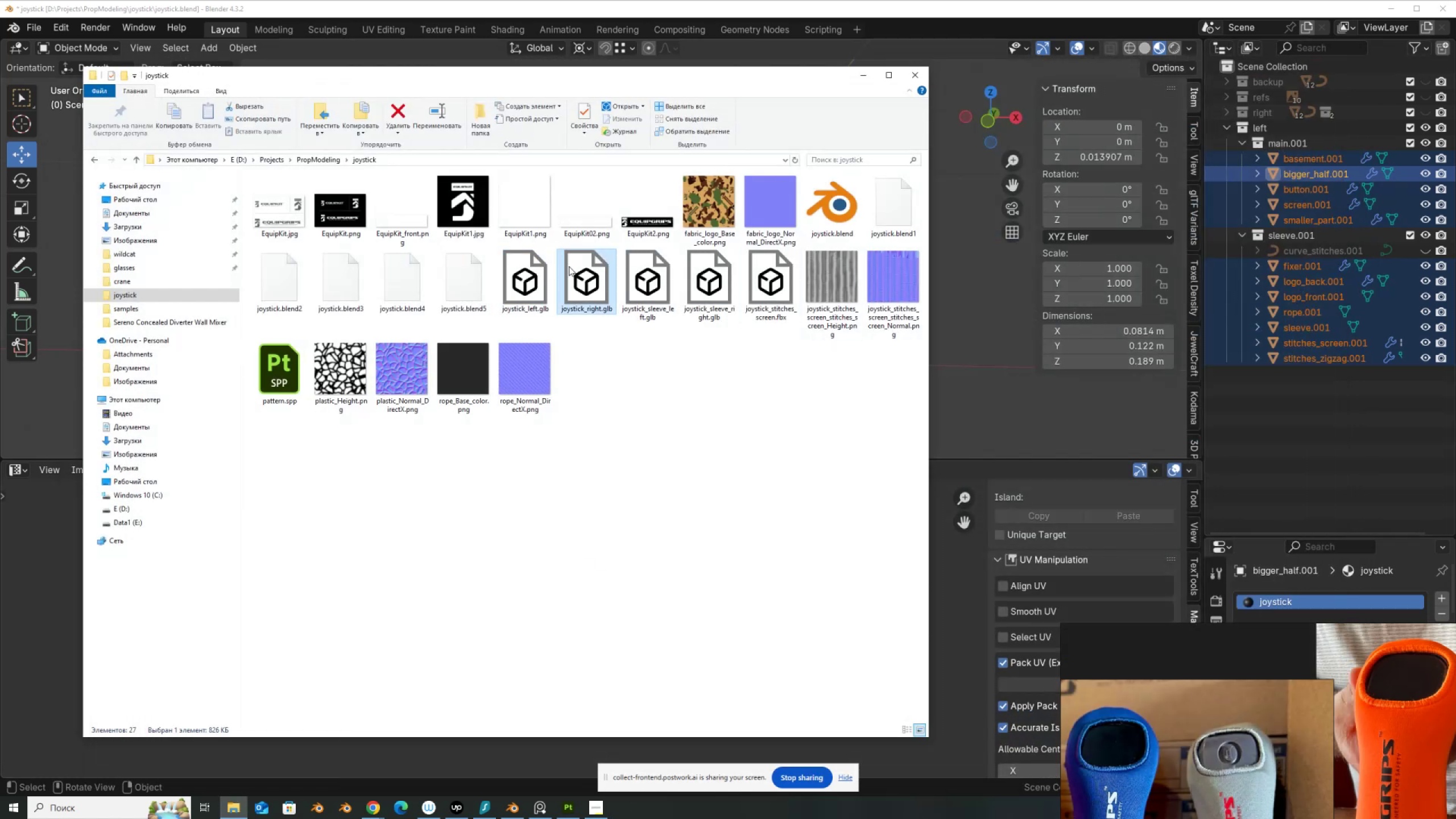 
double_click([569, 266])
 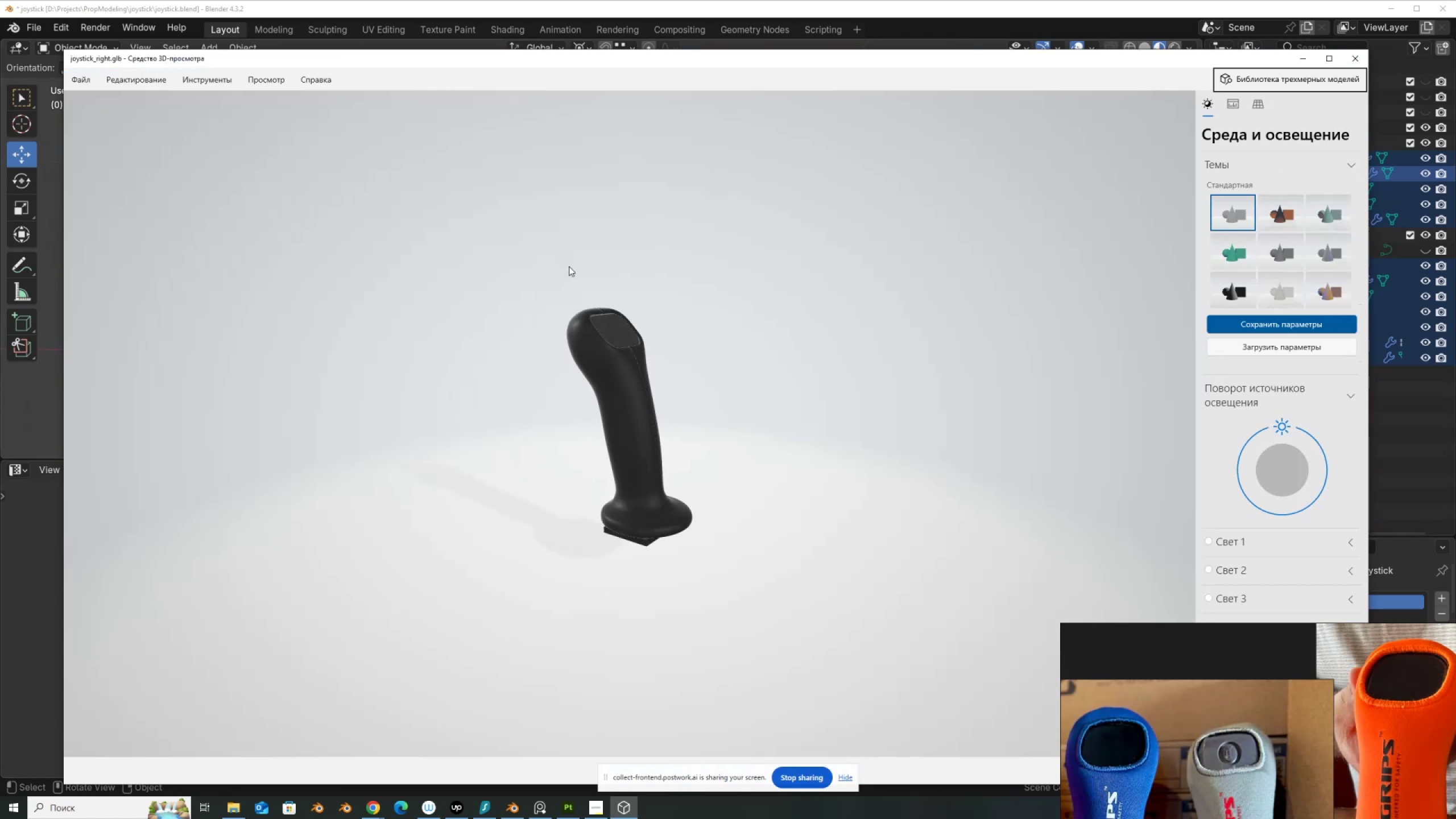 
scroll: coordinate [654, 363], scroll_direction: up, amount: 2.0
 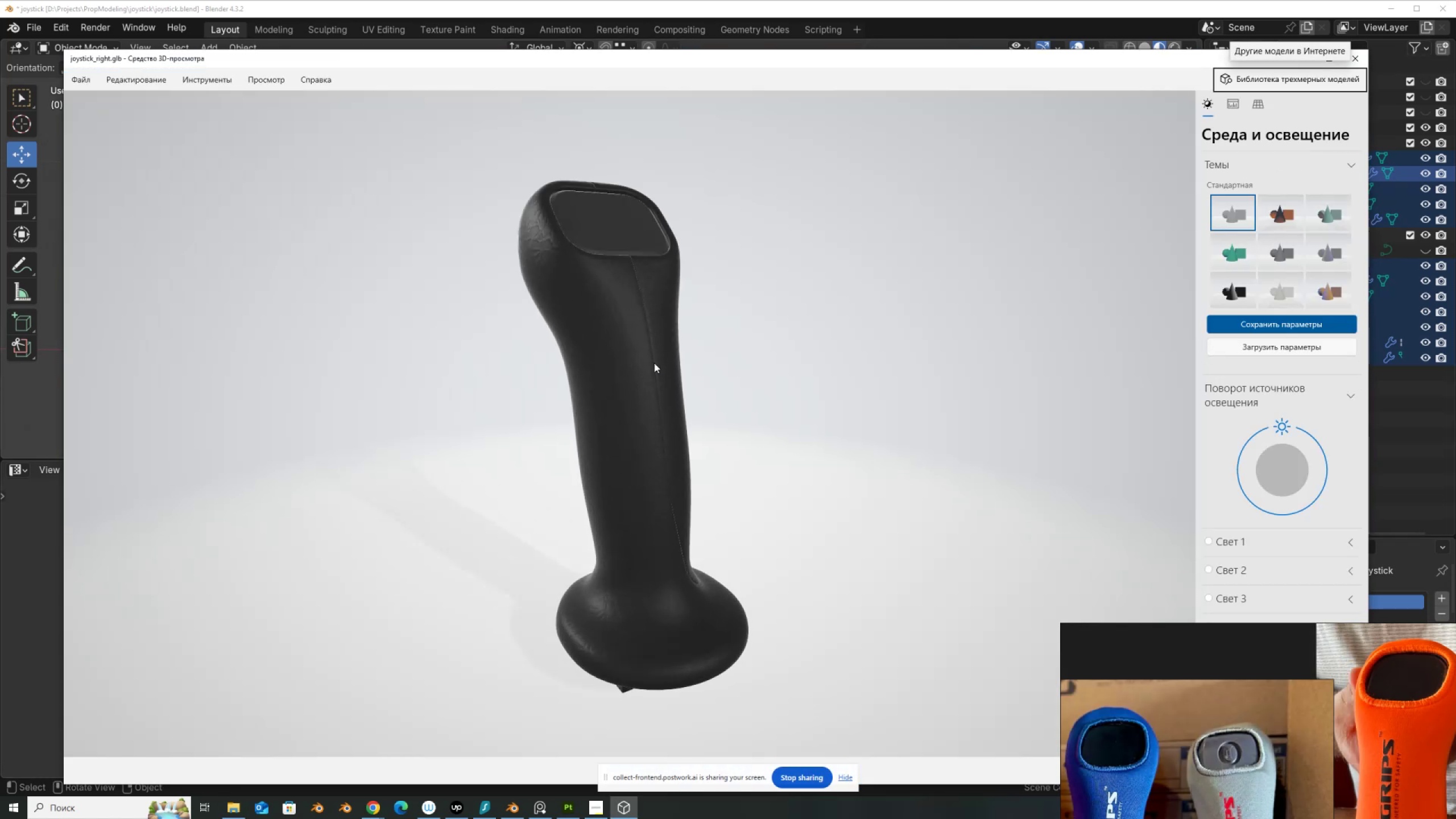 
left_click_drag(start_coordinate=[652, 365], to_coordinate=[592, 361])
 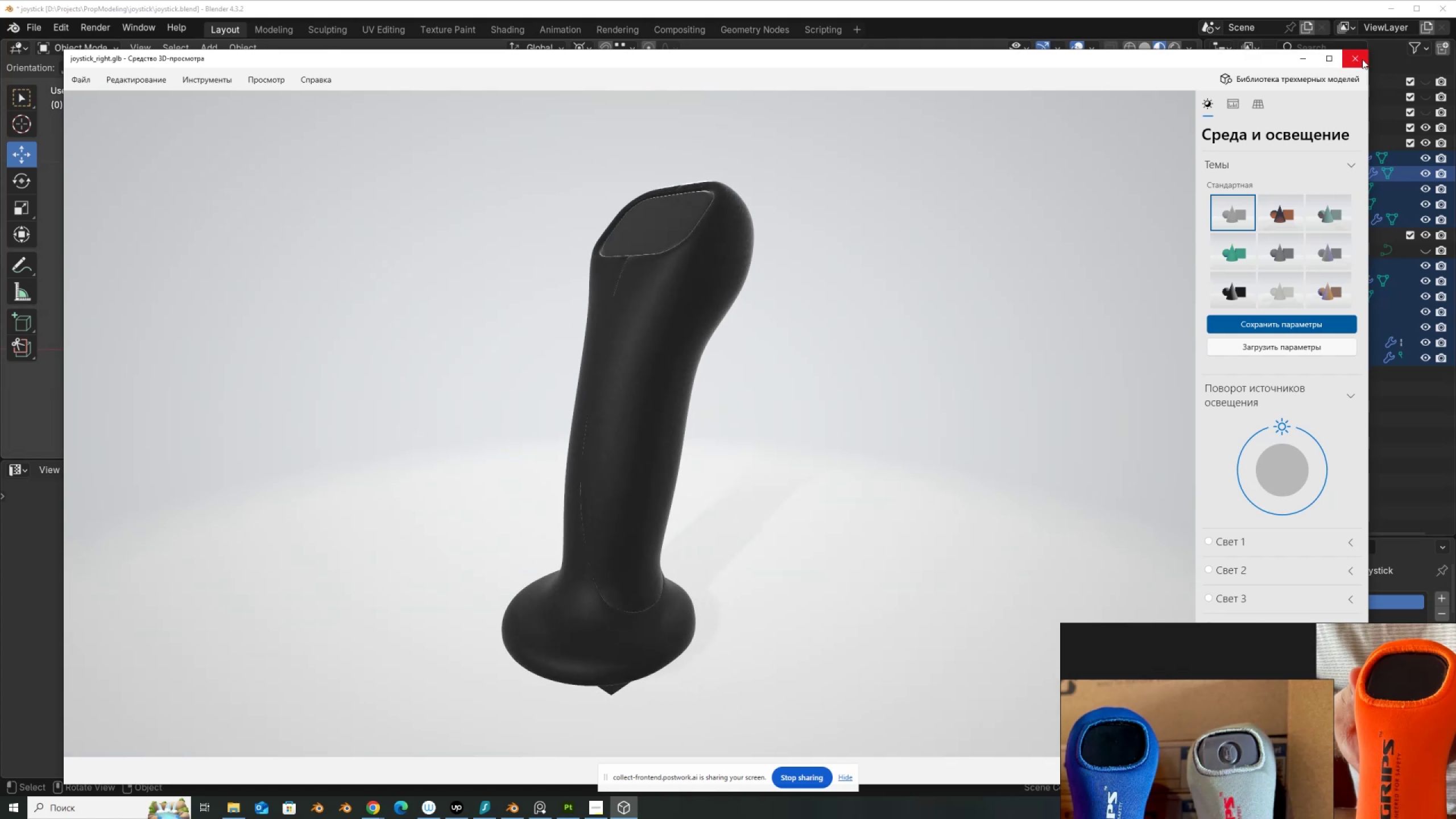 
left_click([1362, 59])
 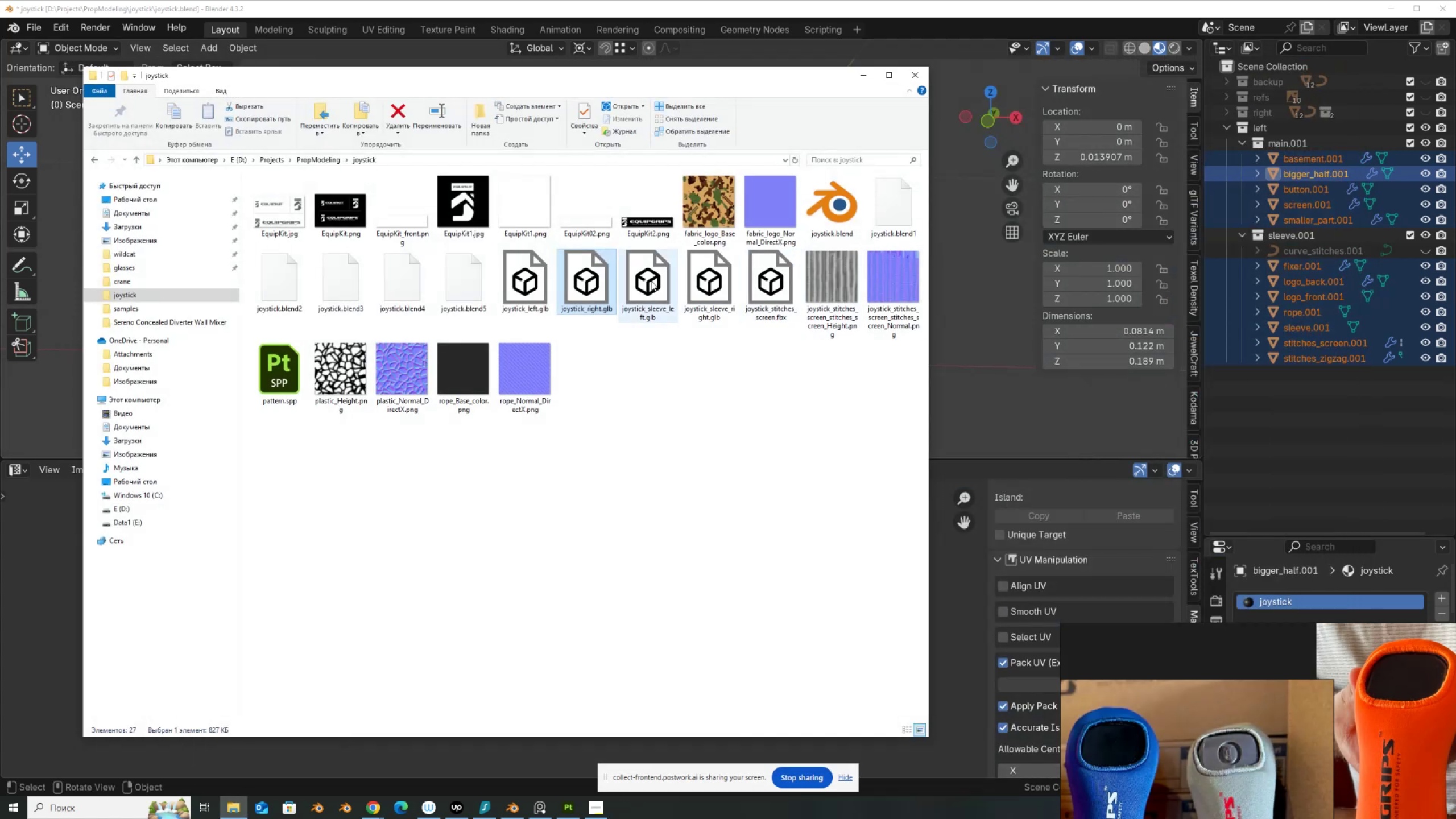 
double_click([651, 281])
 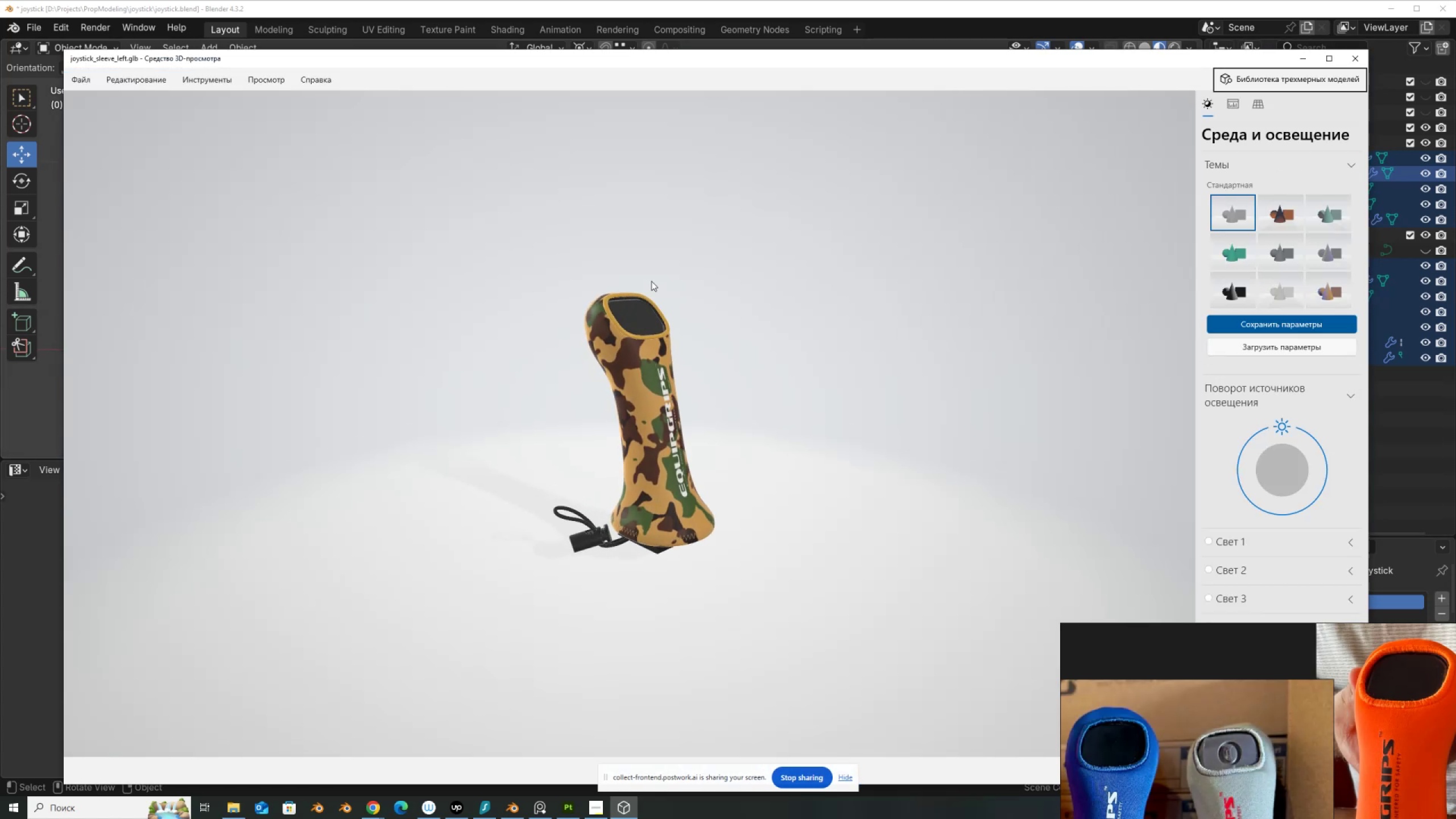 
left_click_drag(start_coordinate=[727, 371], to_coordinate=[712, 370])
 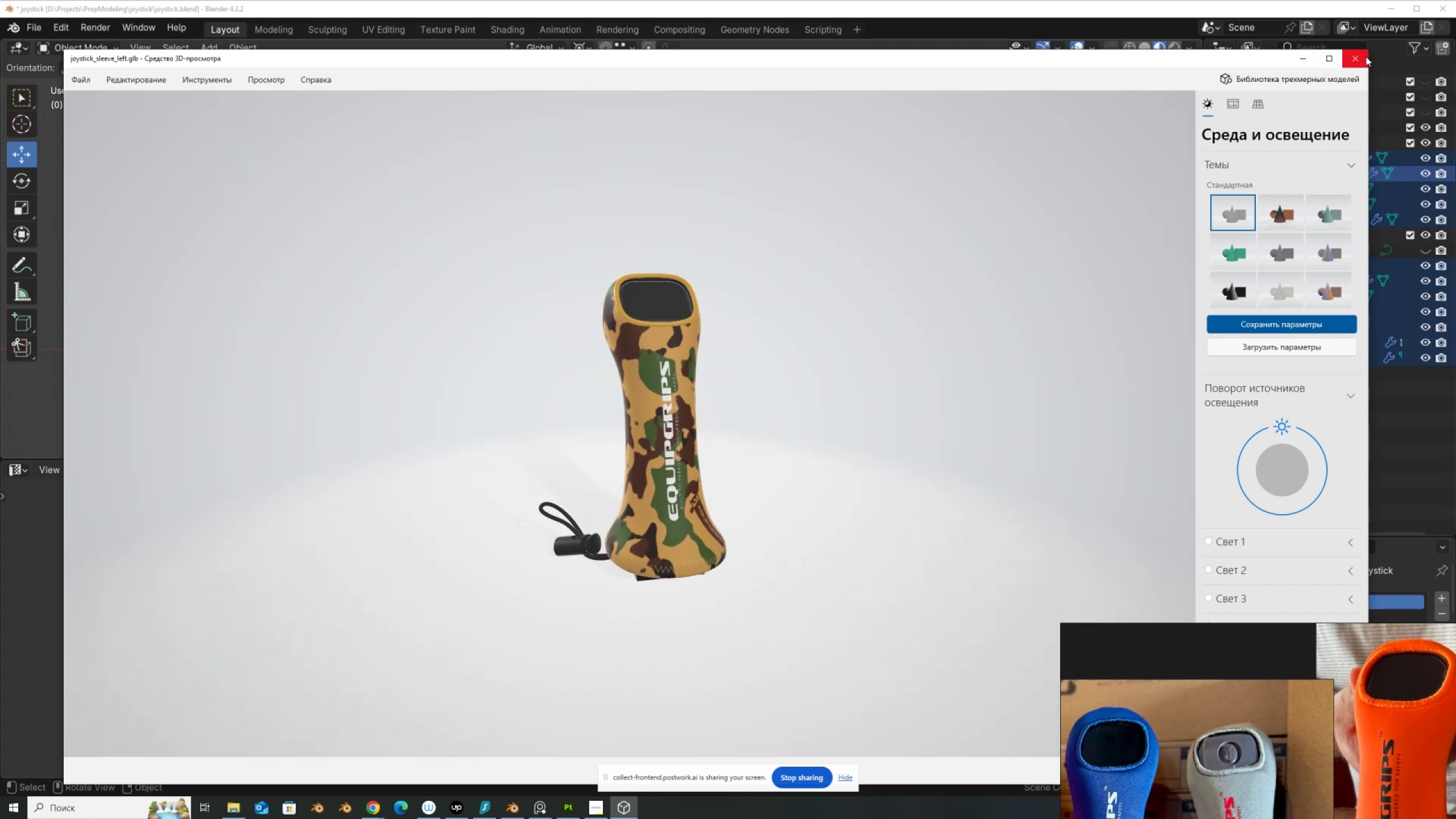 
left_click([1364, 57])
 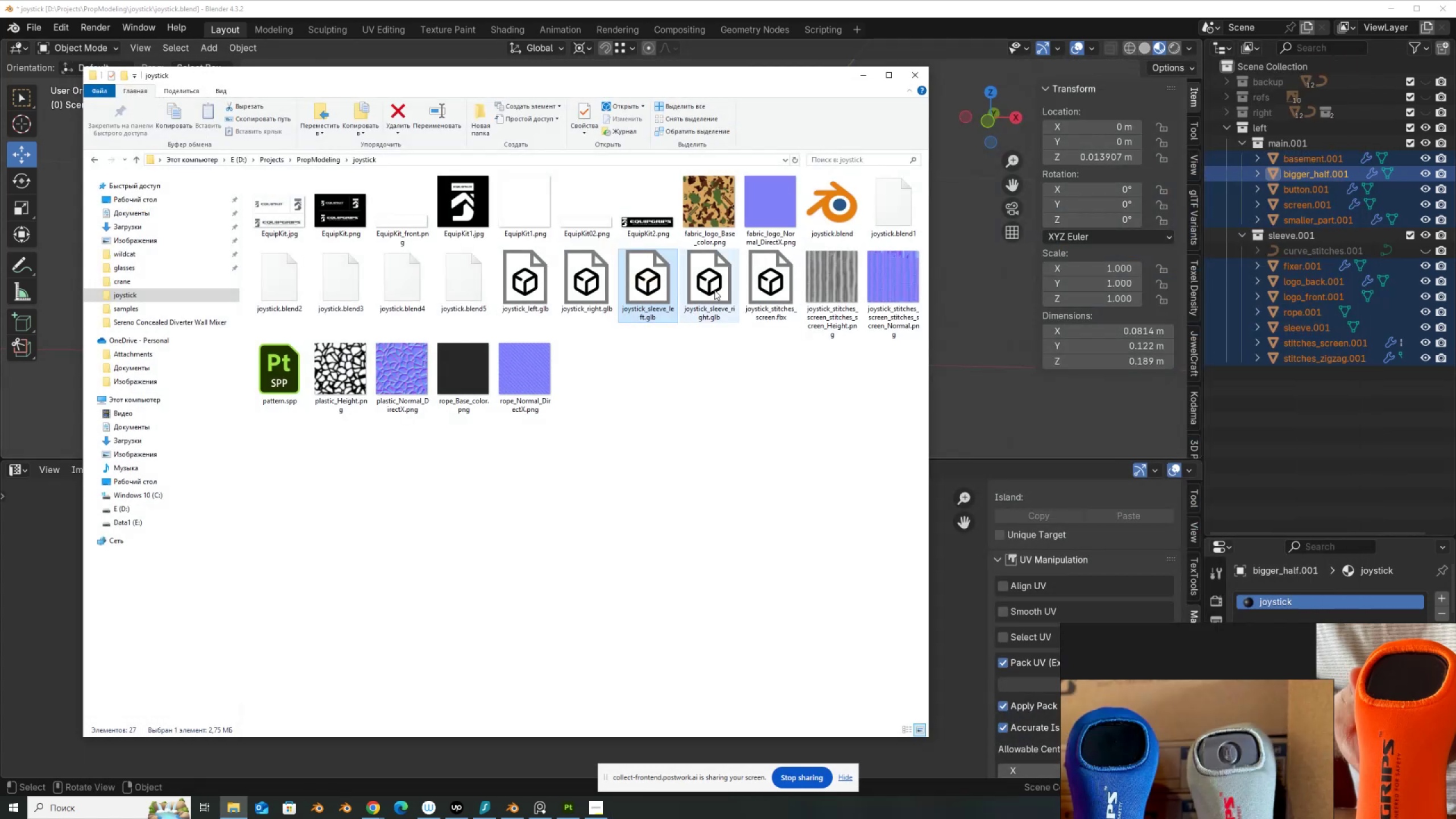 
double_click([714, 290])
 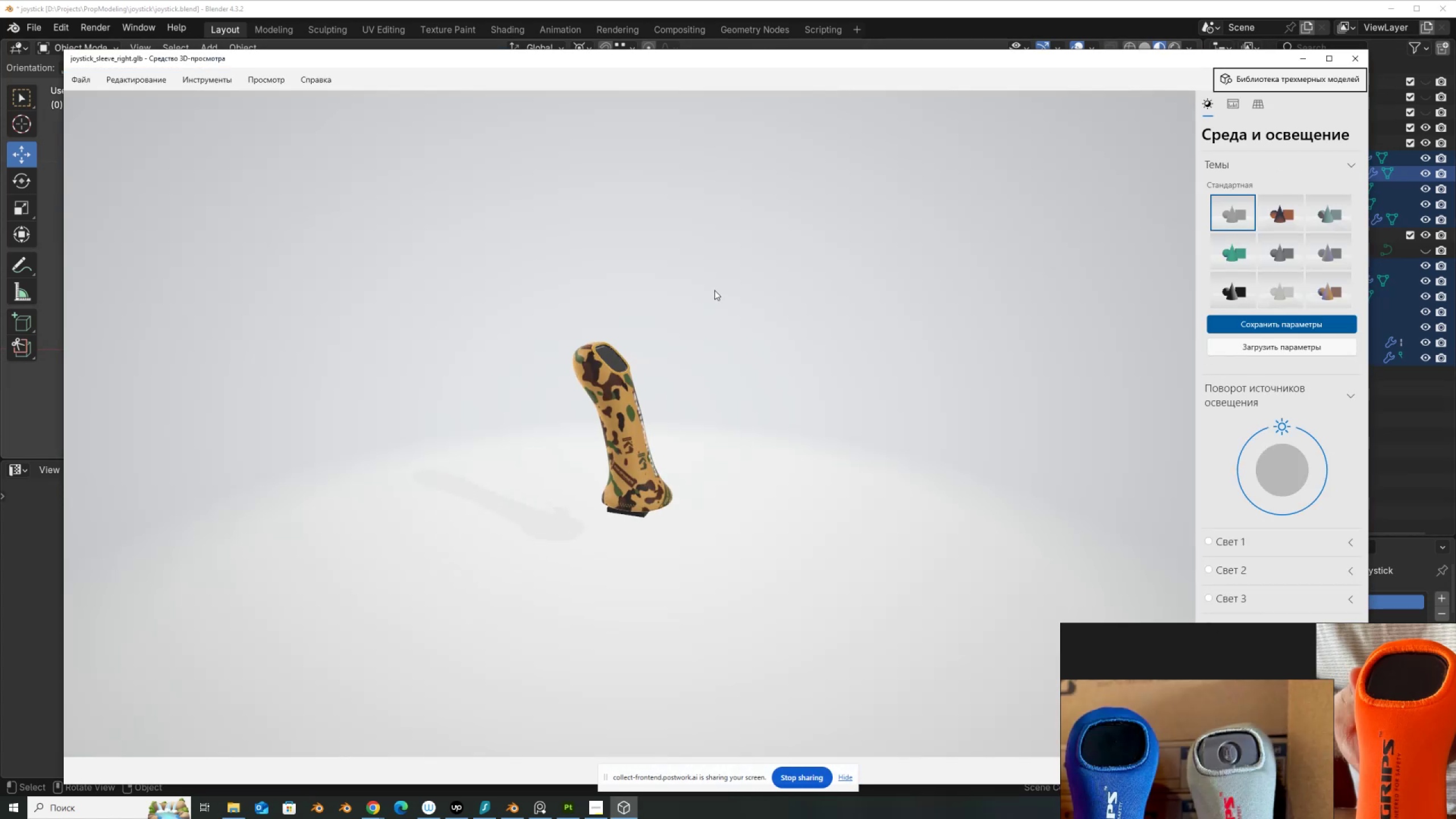 
scroll: coordinate [635, 398], scroll_direction: up, amount: 3.0
 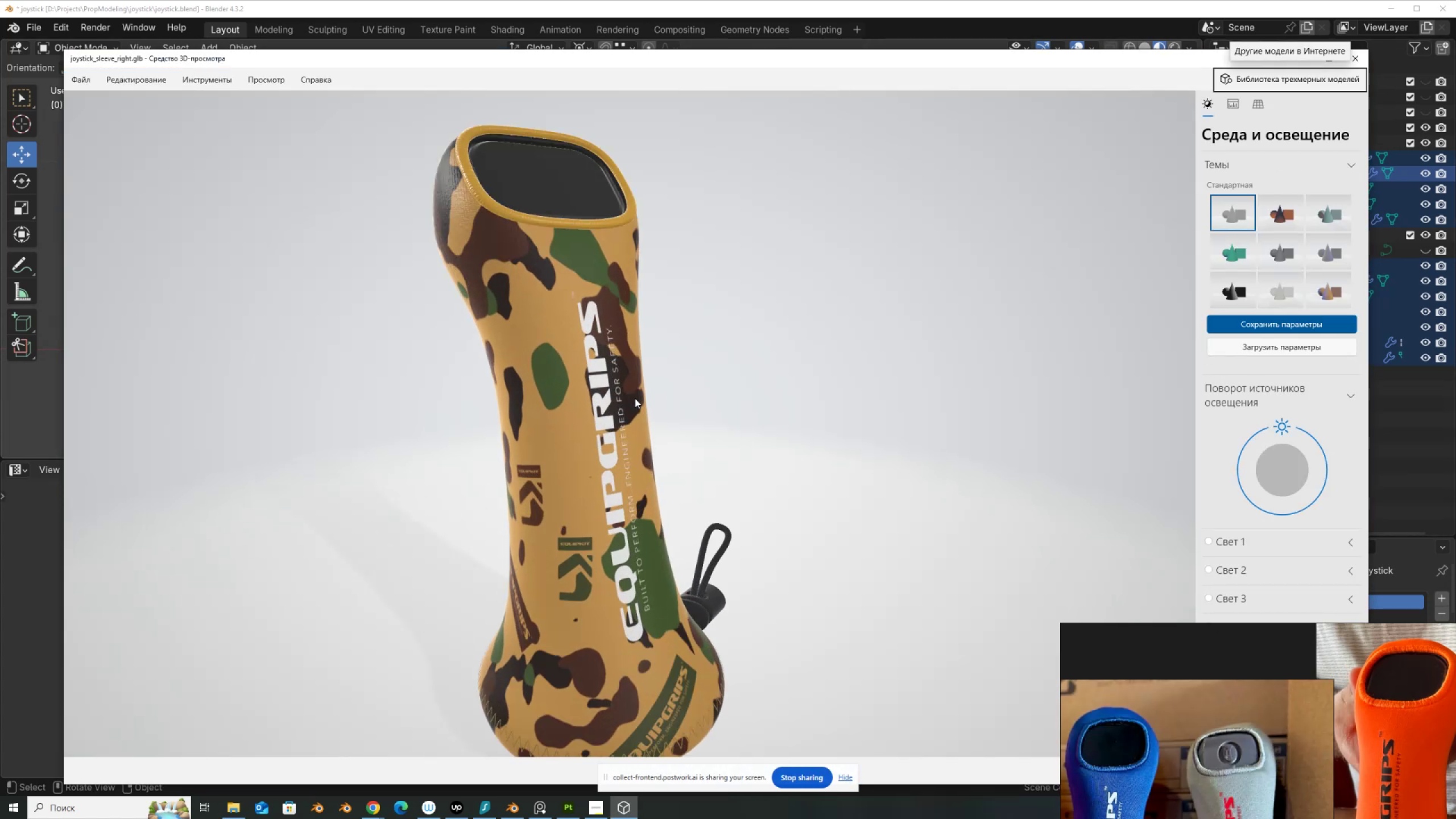 
scroll: coordinate [635, 398], scroll_direction: down, amount: 2.0
 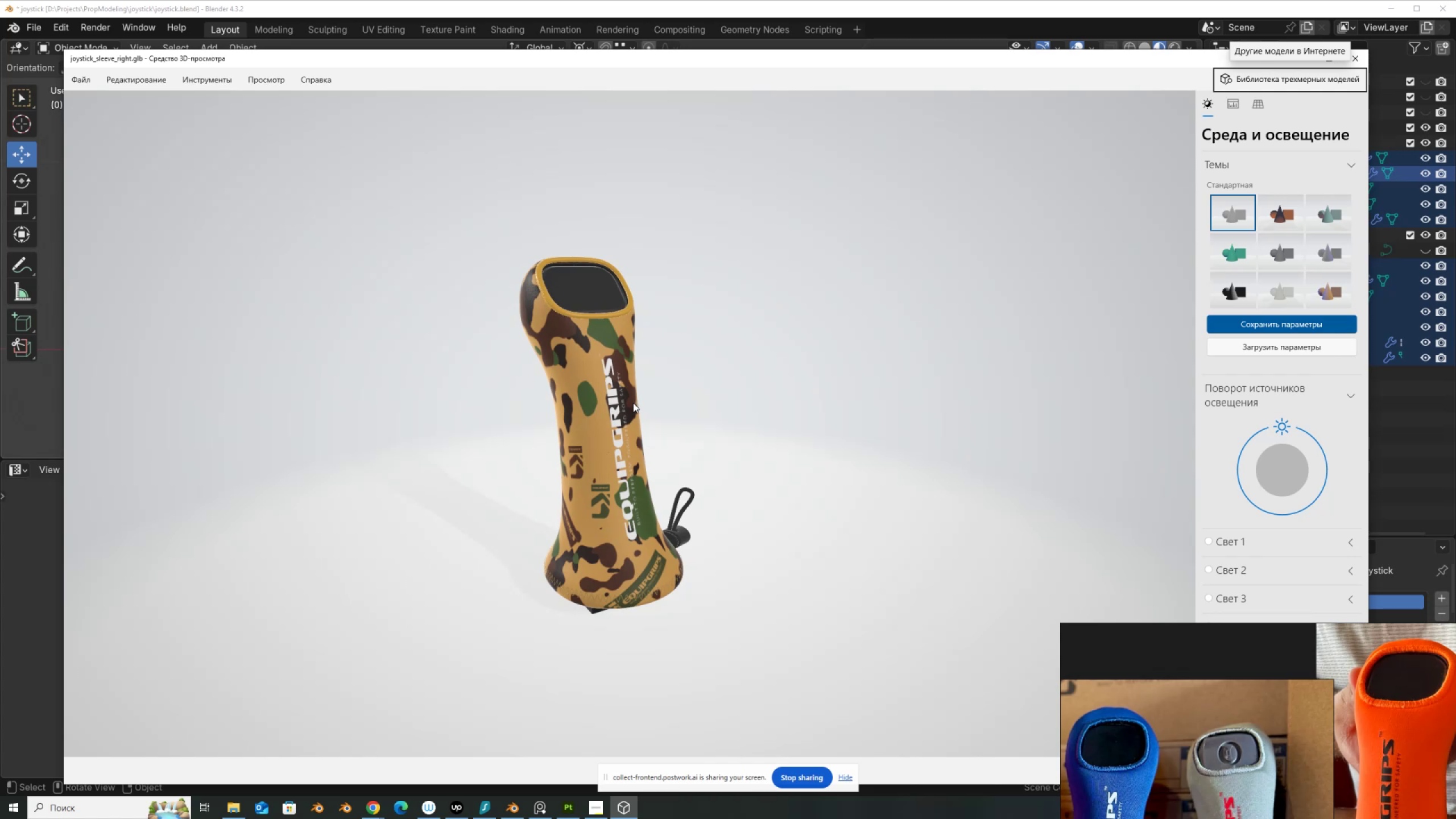 
left_click_drag(start_coordinate=[610, 406], to_coordinate=[574, 403])
 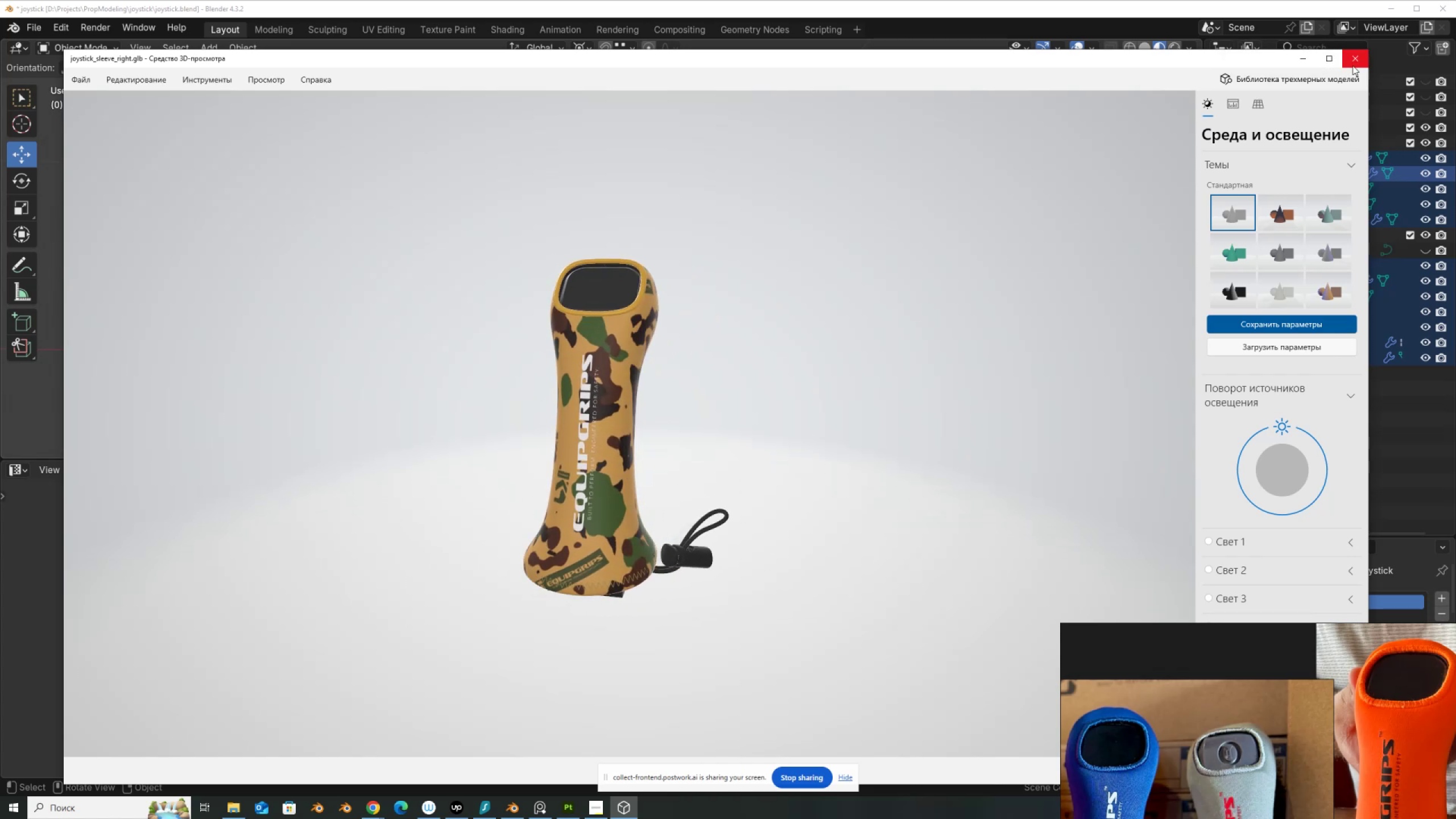 
left_click([1354, 64])
 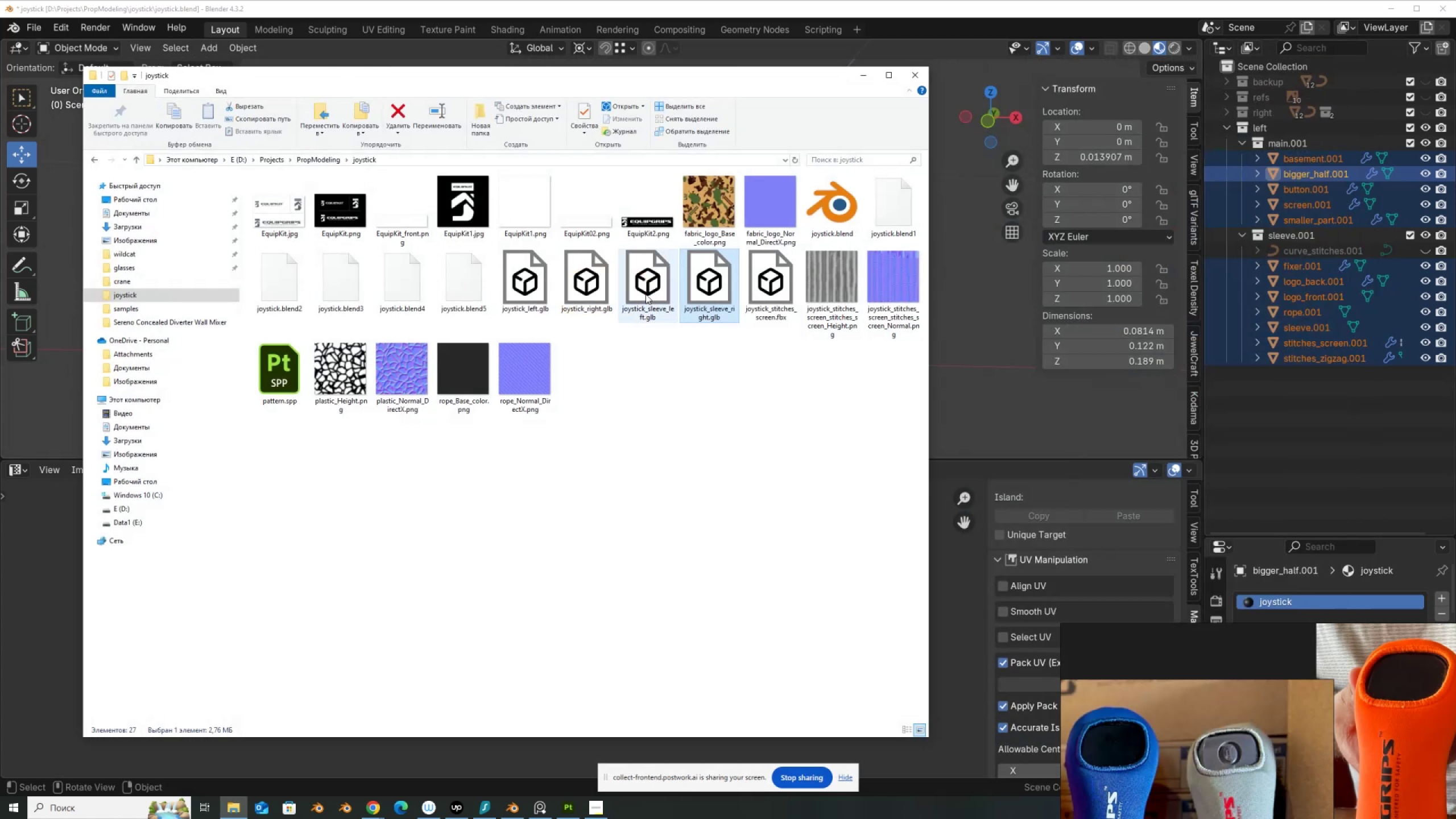 
double_click([646, 294])
 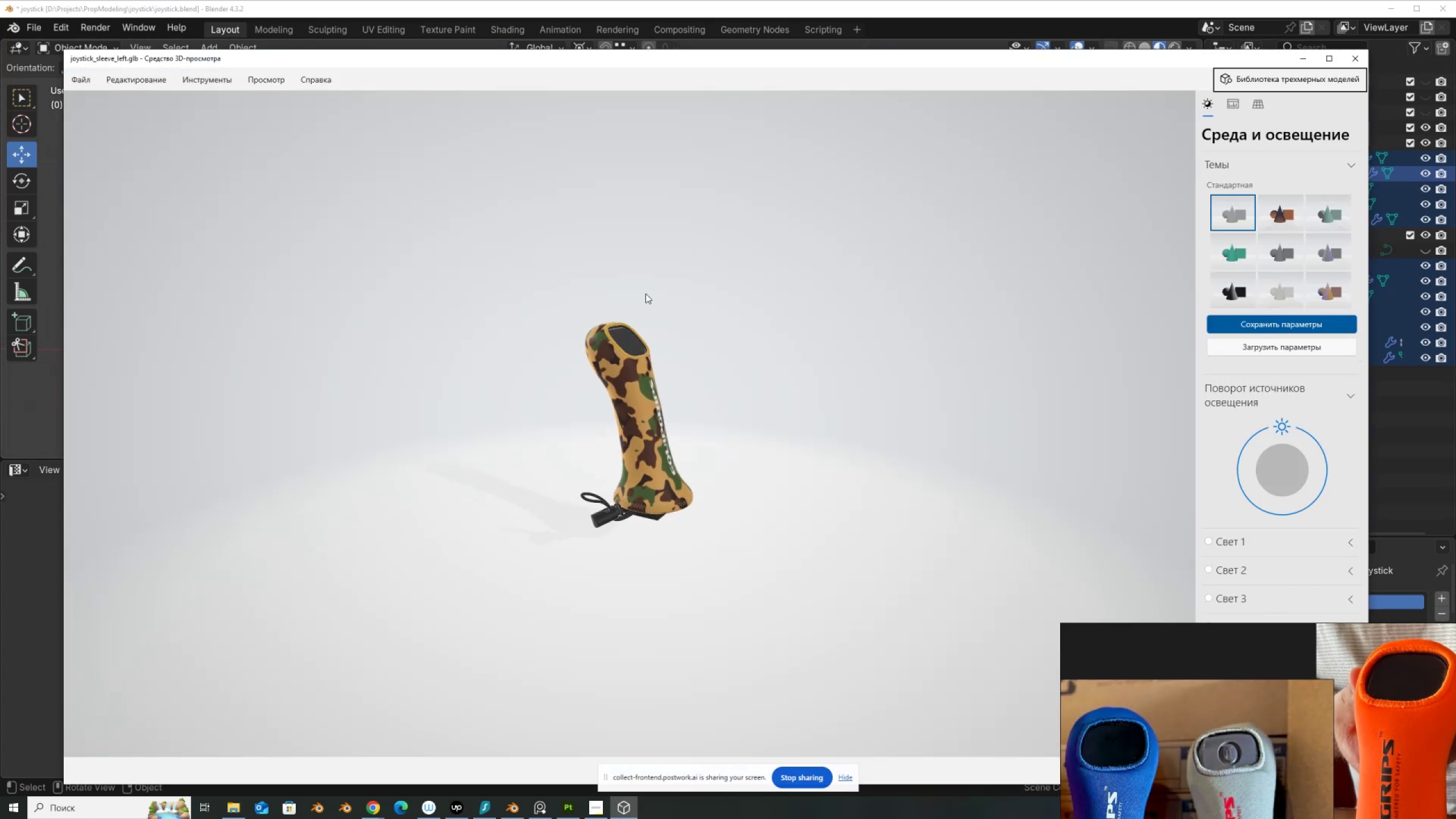 
scroll: coordinate [705, 421], scroll_direction: up, amount: 3.0
 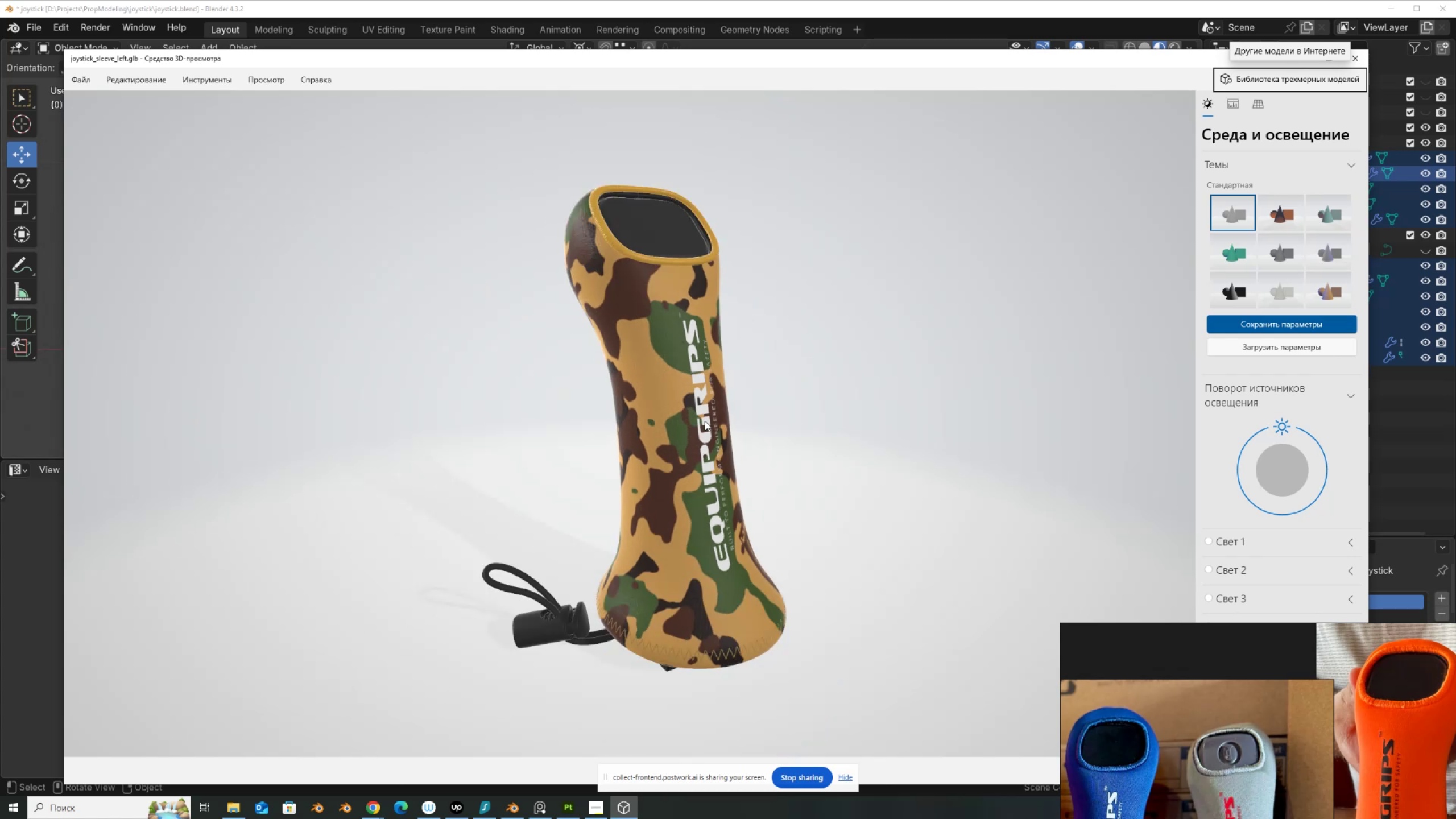 
left_click_drag(start_coordinate=[694, 433], to_coordinate=[664, 524])
 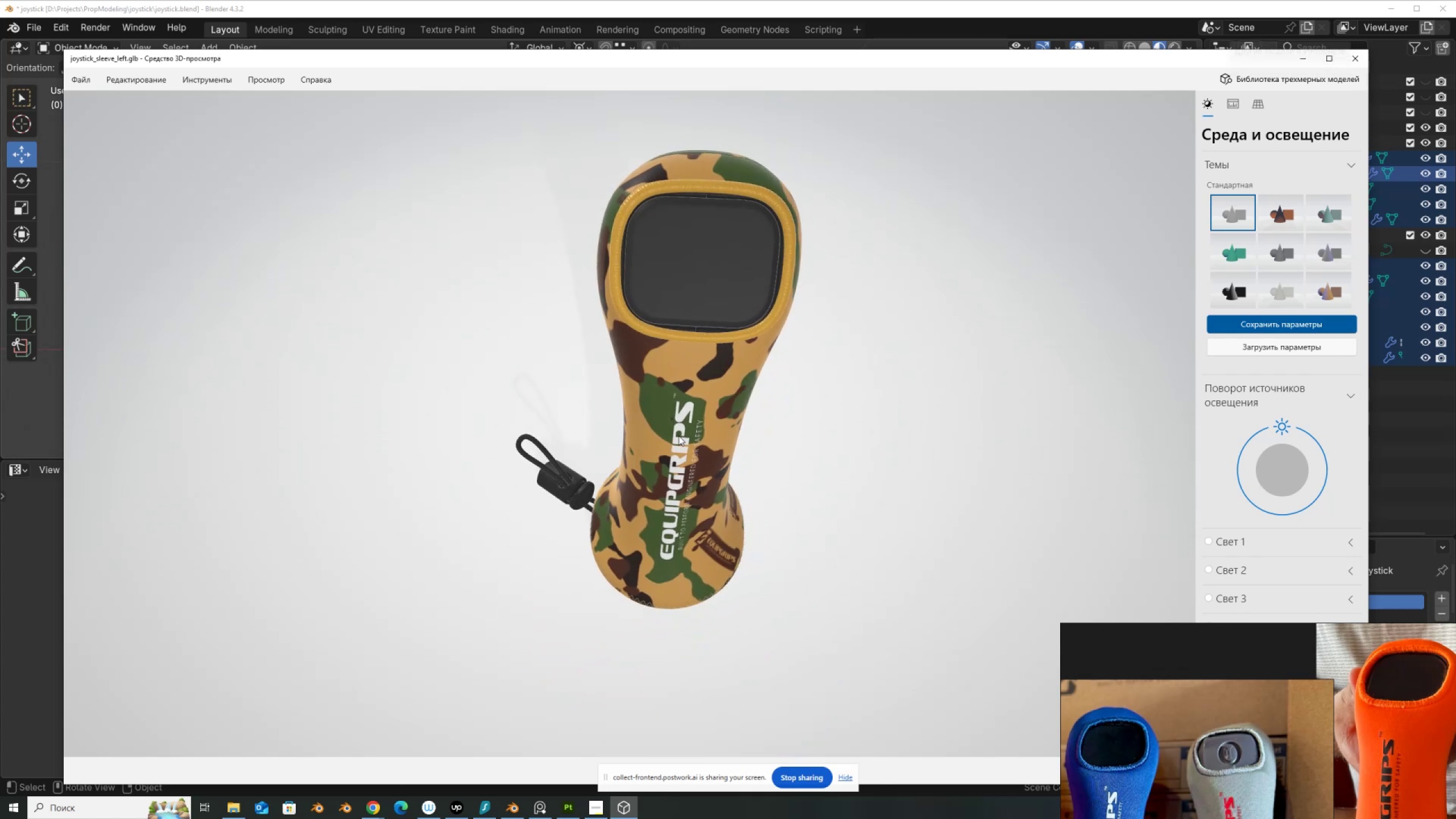 
scroll: coordinate [679, 428], scroll_direction: up, amount: 2.0
 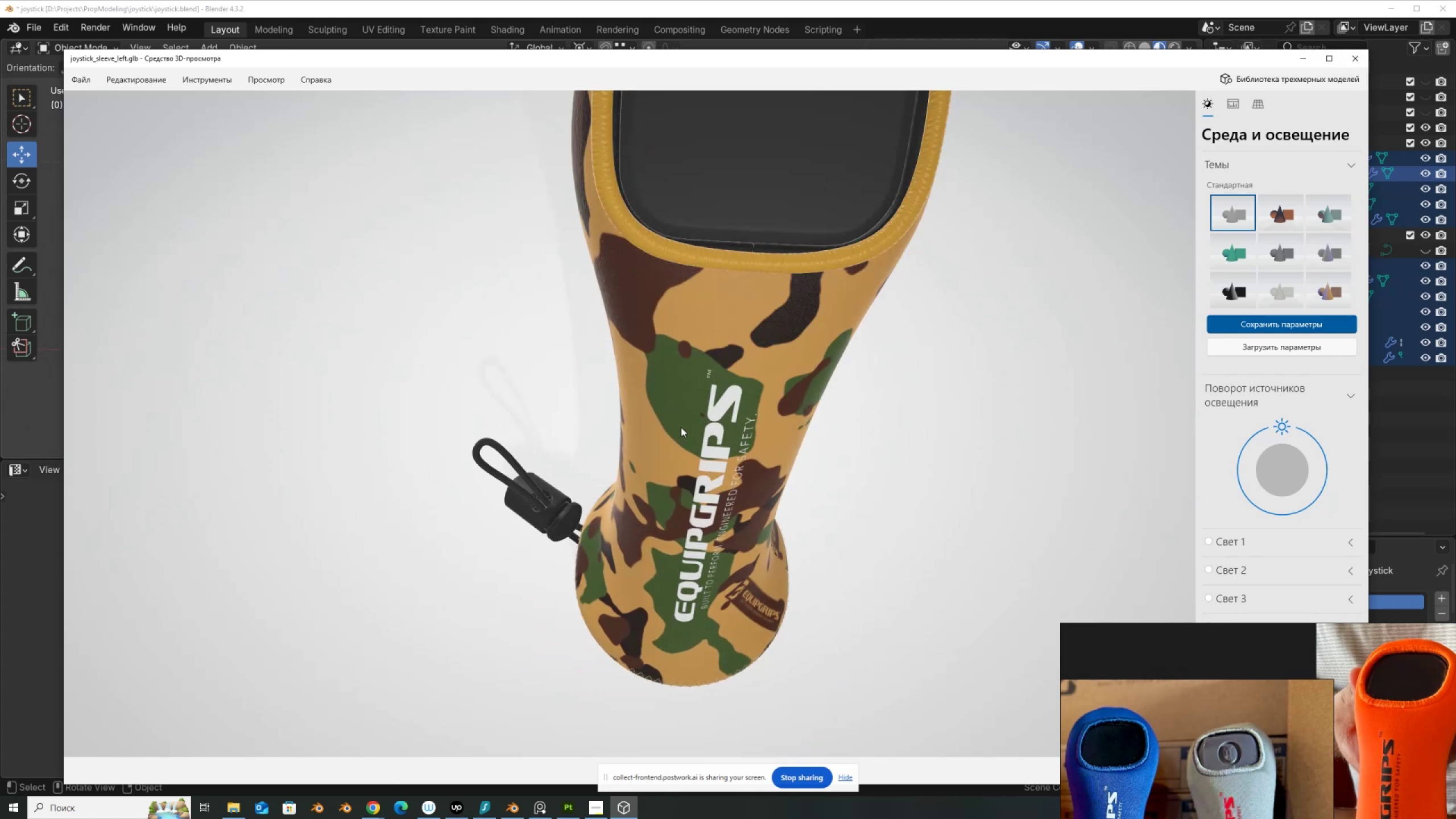 
left_click_drag(start_coordinate=[684, 449], to_coordinate=[825, 237])
 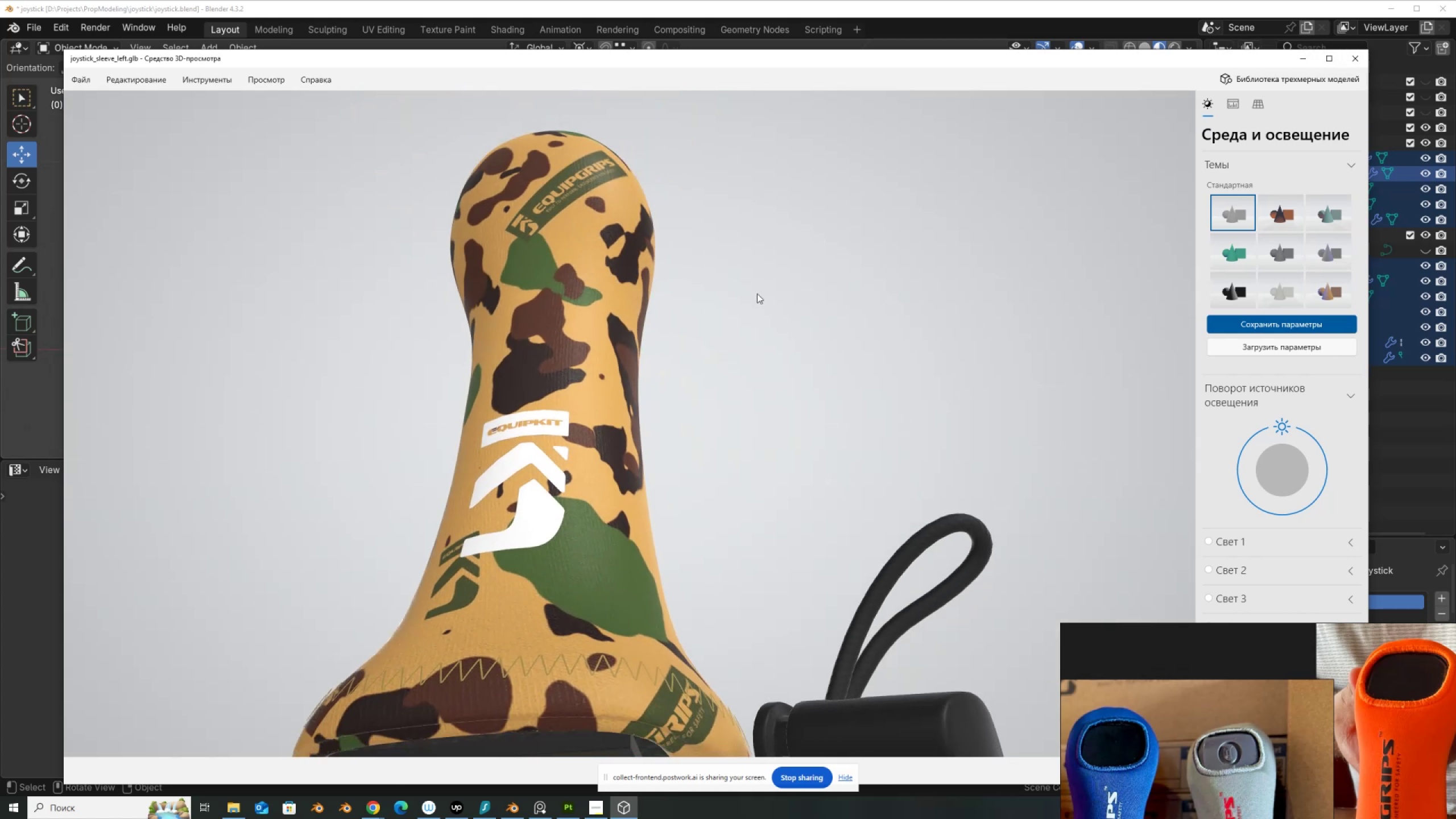 
scroll: coordinate [730, 330], scroll_direction: down, amount: 2.0
 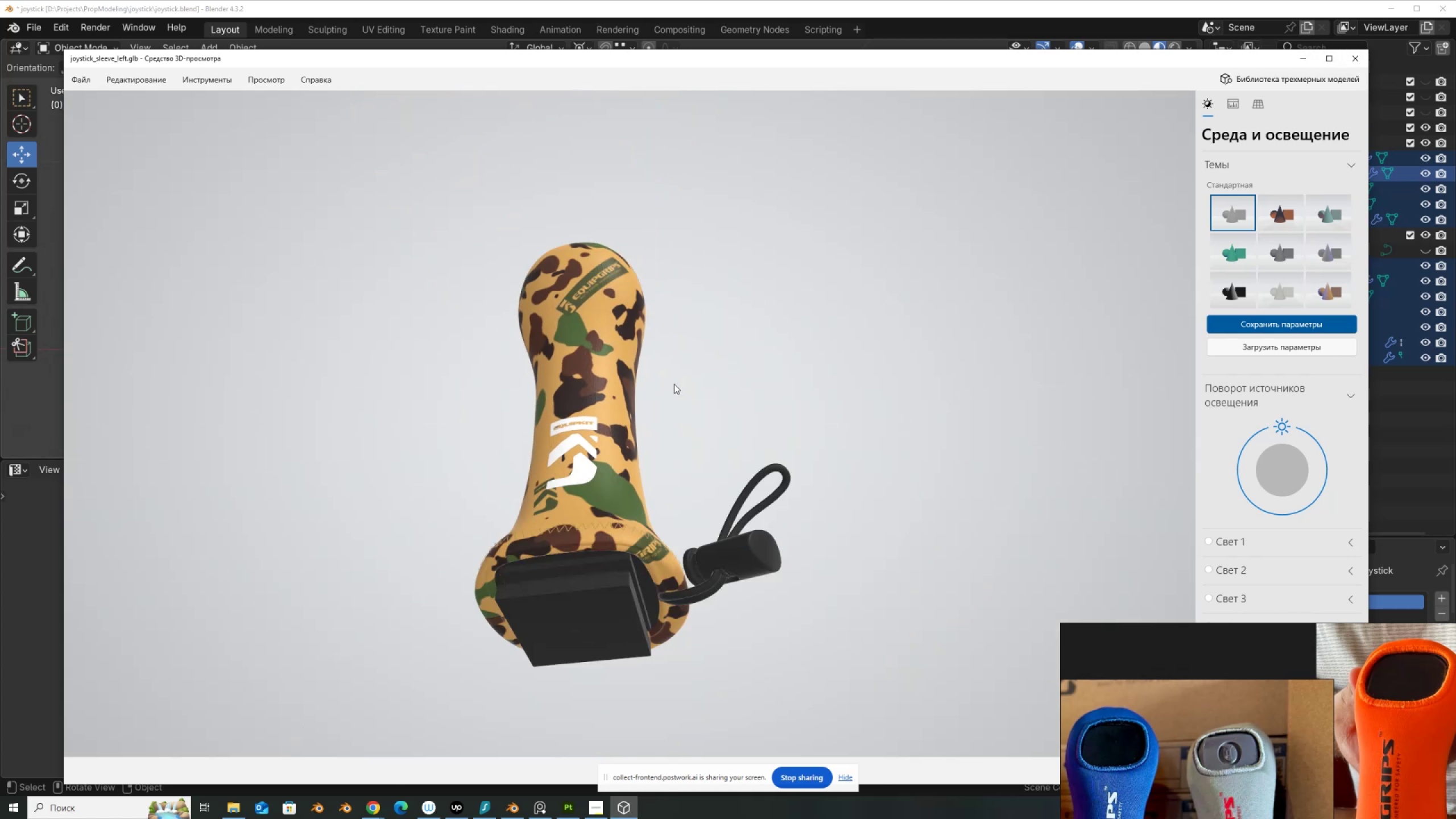 
left_click_drag(start_coordinate=[669, 389], to_coordinate=[825, 487])
 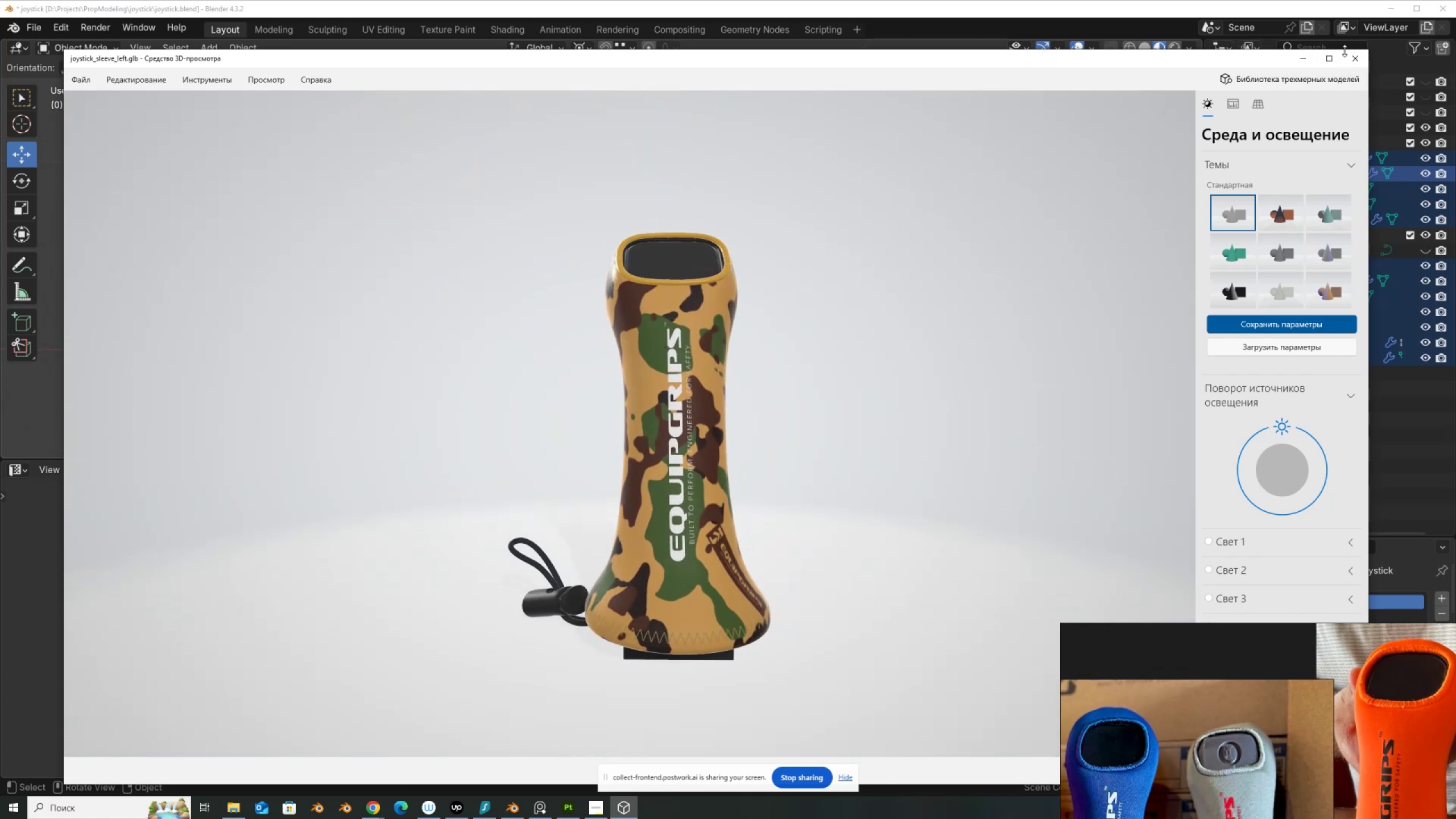 
left_click([1352, 57])
 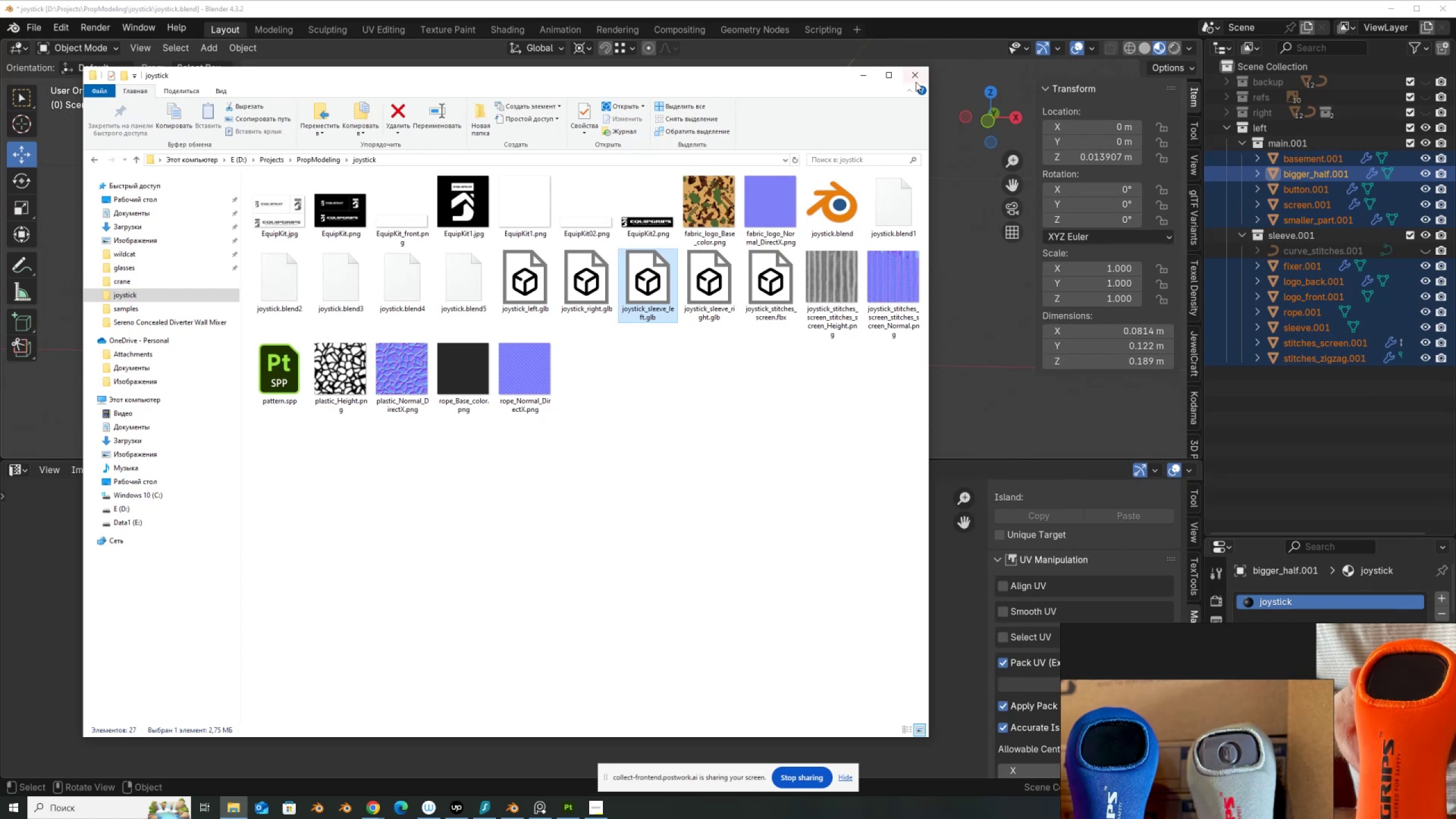 
left_click([915, 77])
 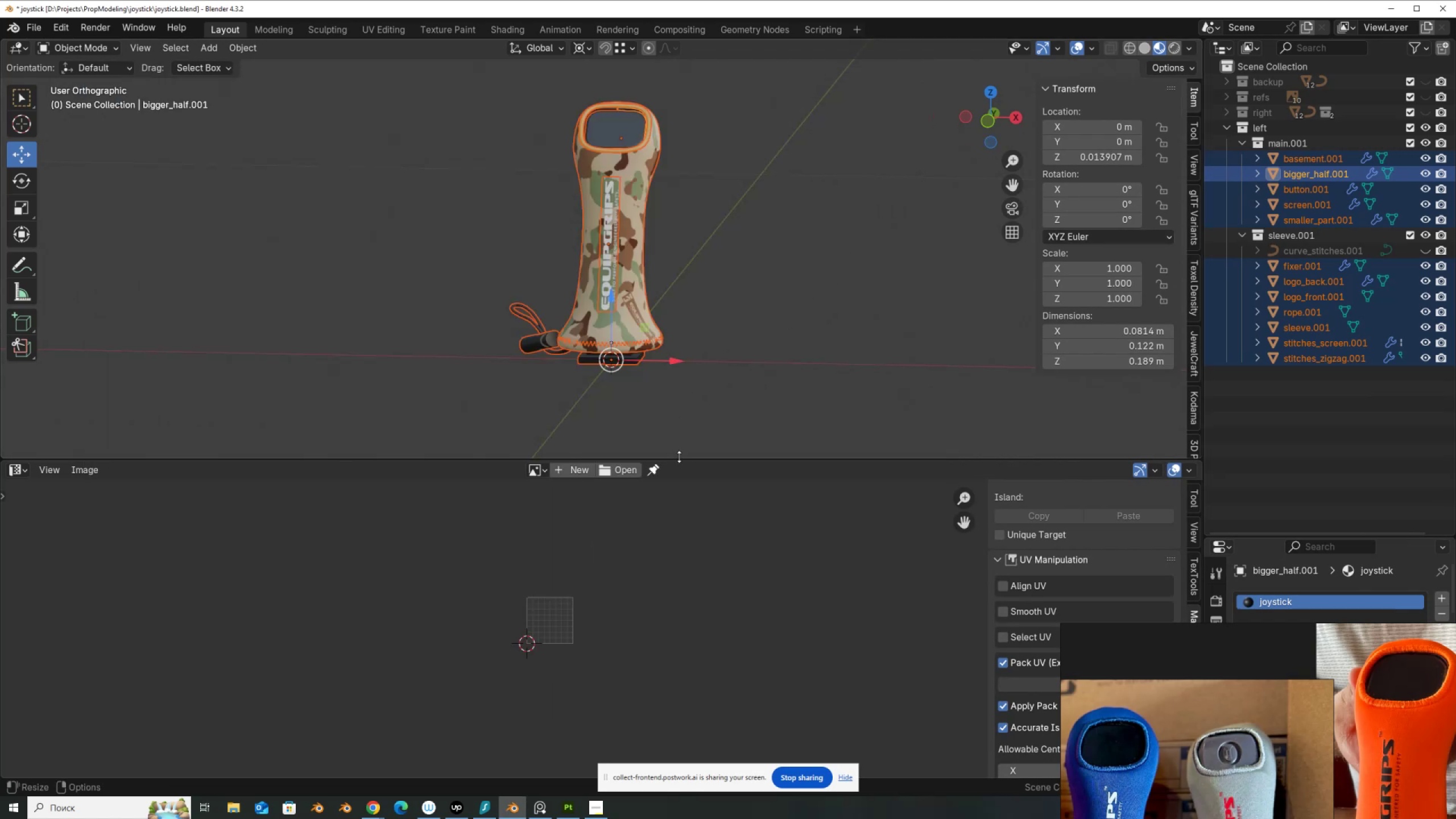 
left_click_drag(start_coordinate=[680, 458], to_coordinate=[694, 635])
 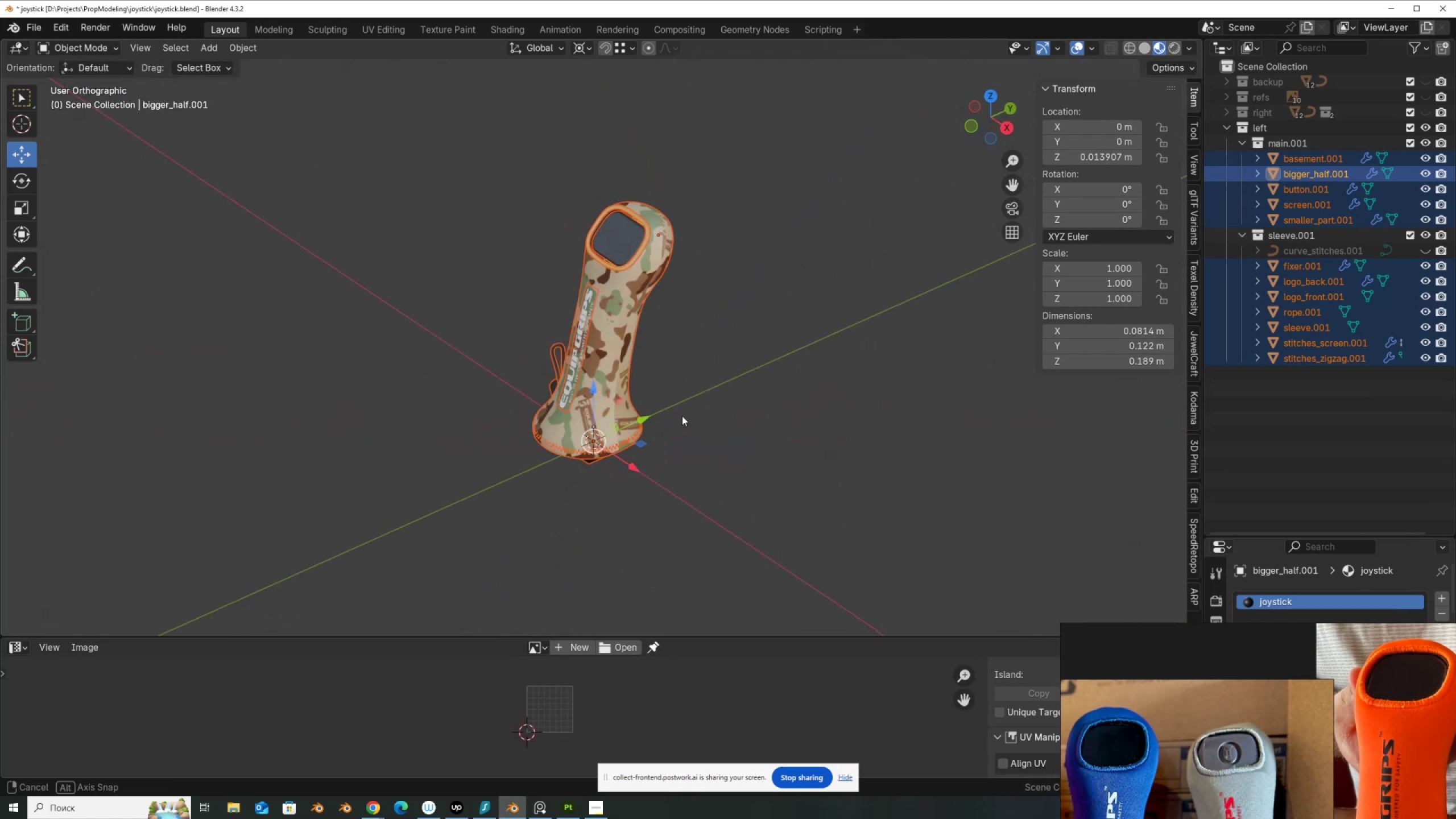 
scroll: coordinate [700, 412], scroll_direction: up, amount: 2.0
 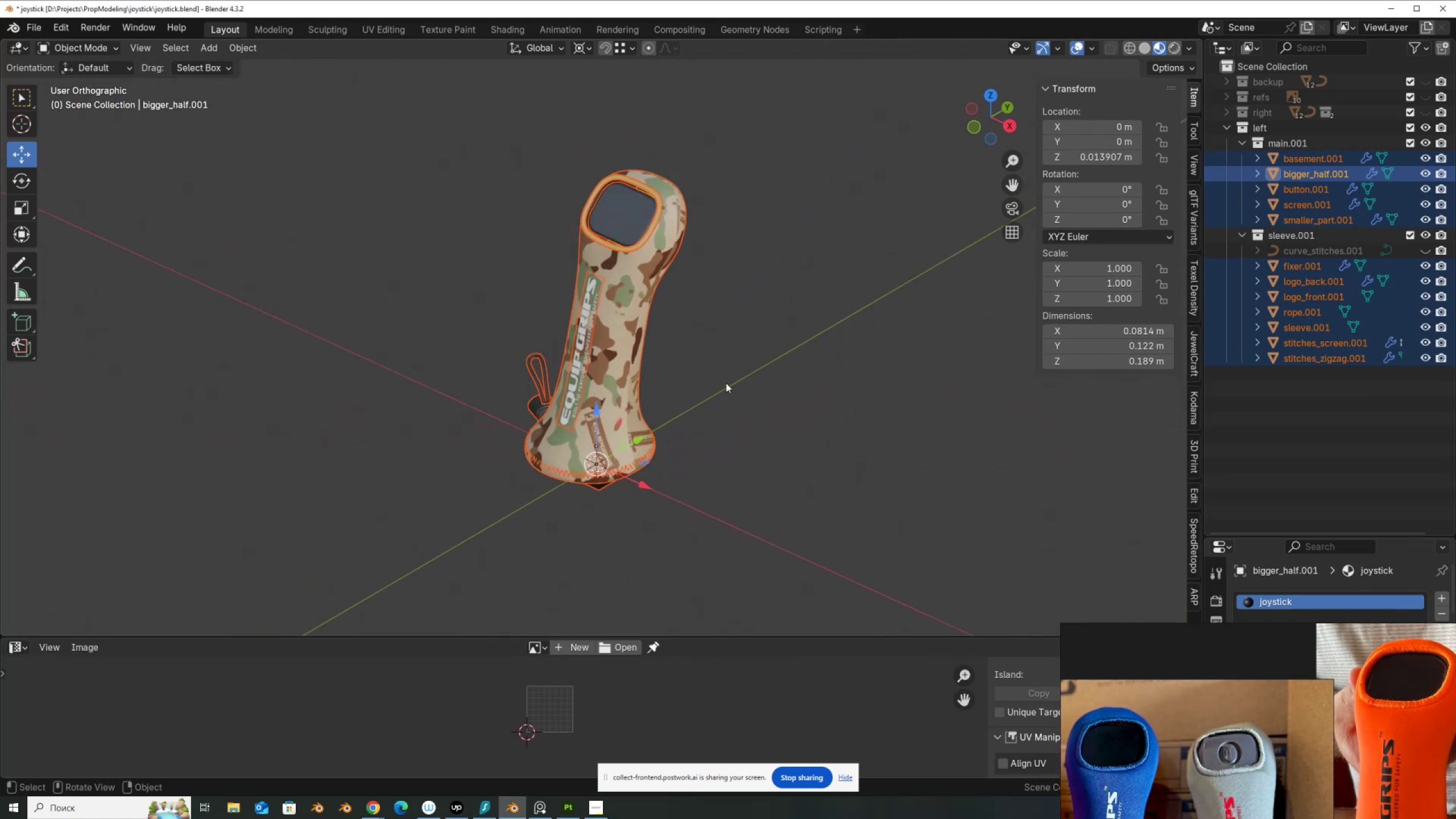 
hold_key(key=ShiftLeft, duration=0.45)
 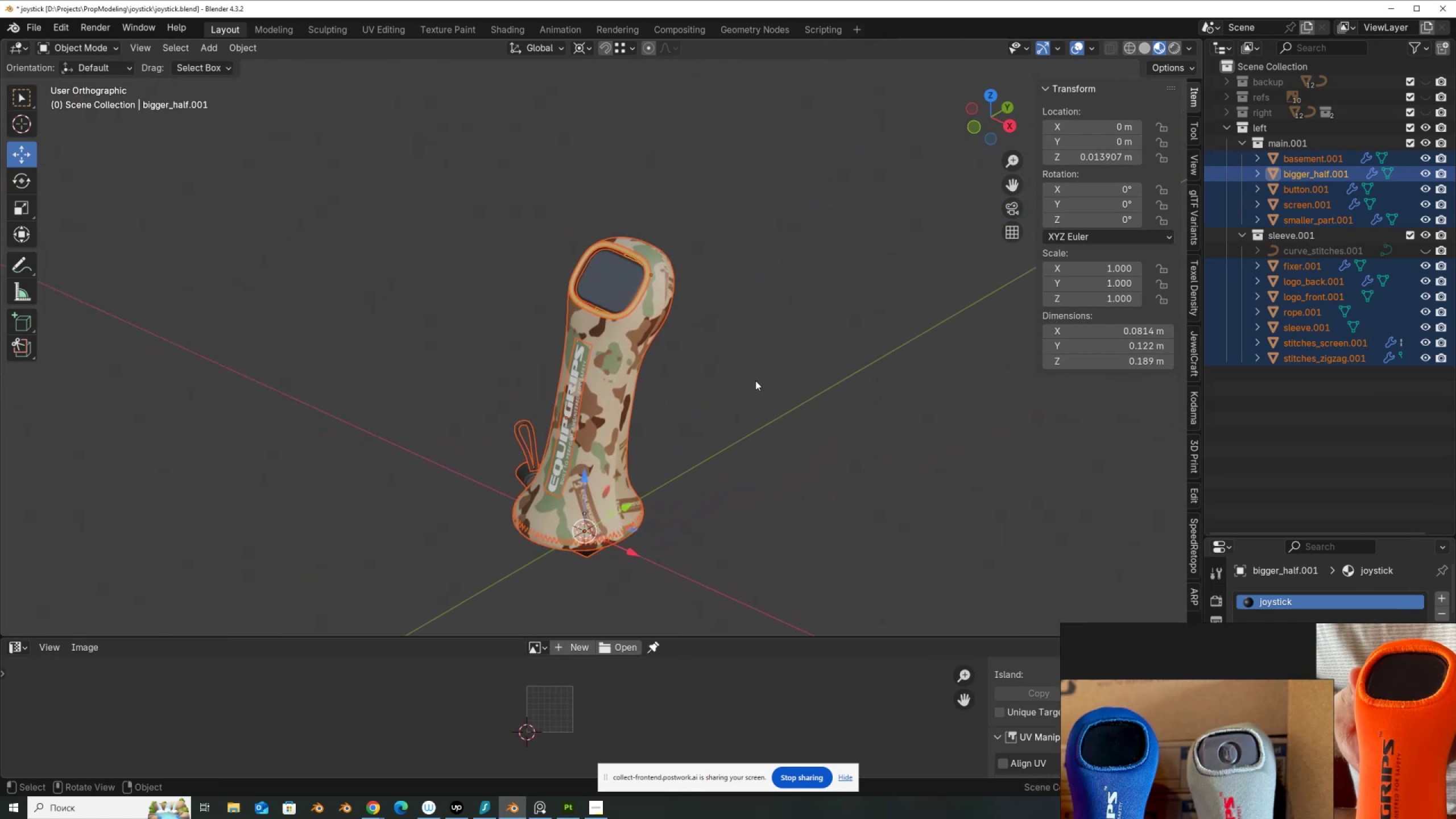 
key(Control+S)
 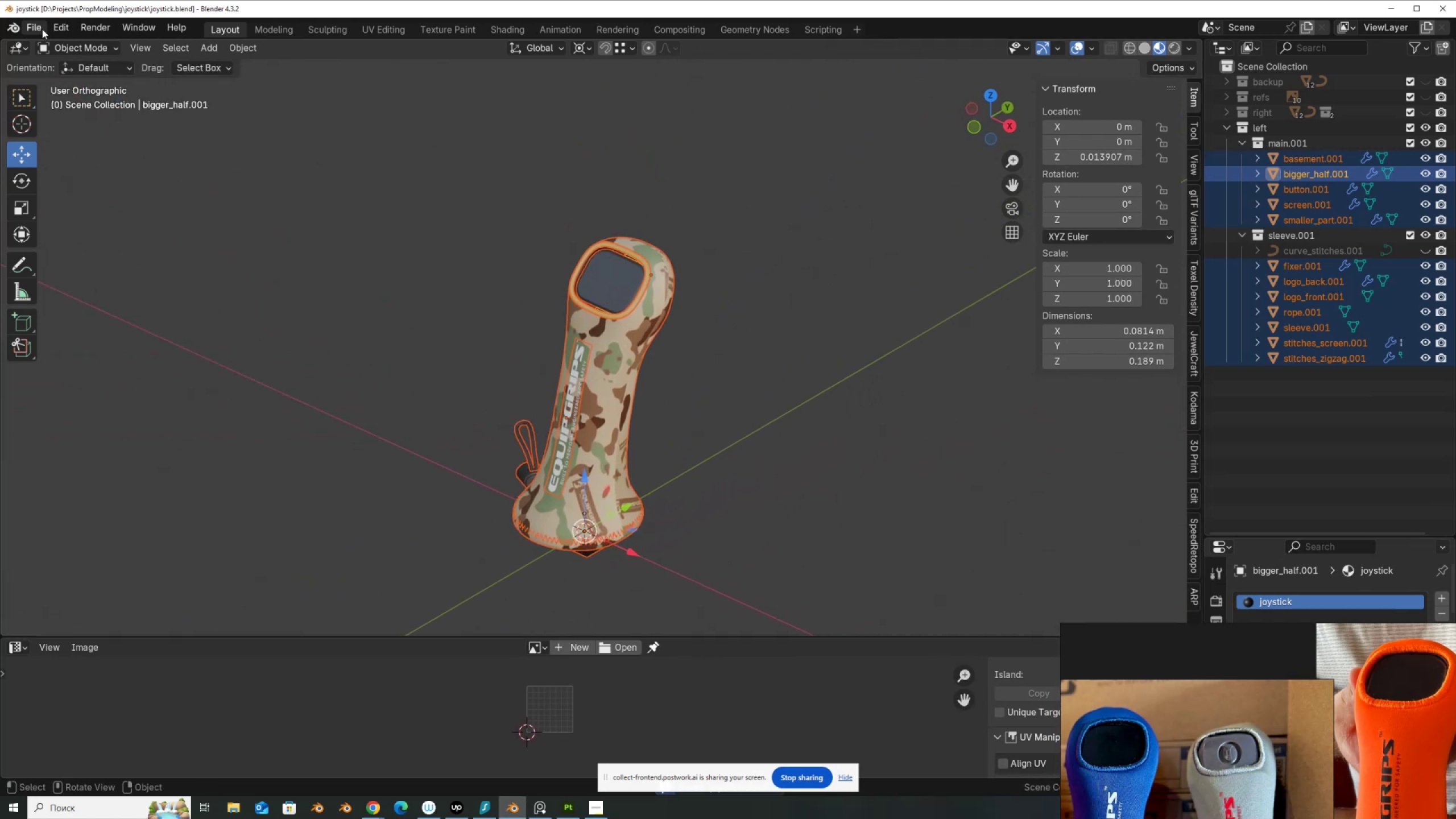 
left_click([38, 29])
 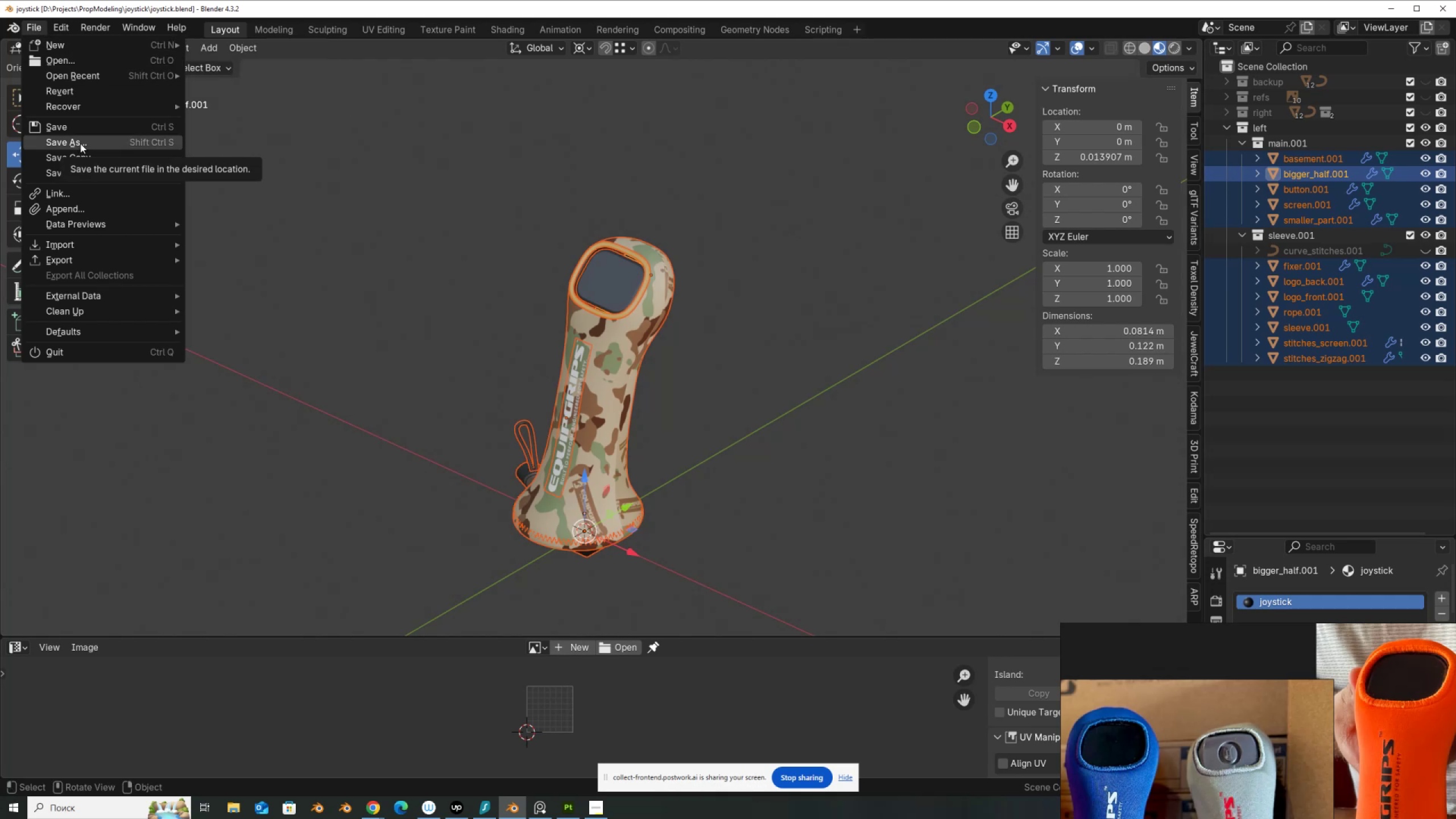 
wait(5.1)
 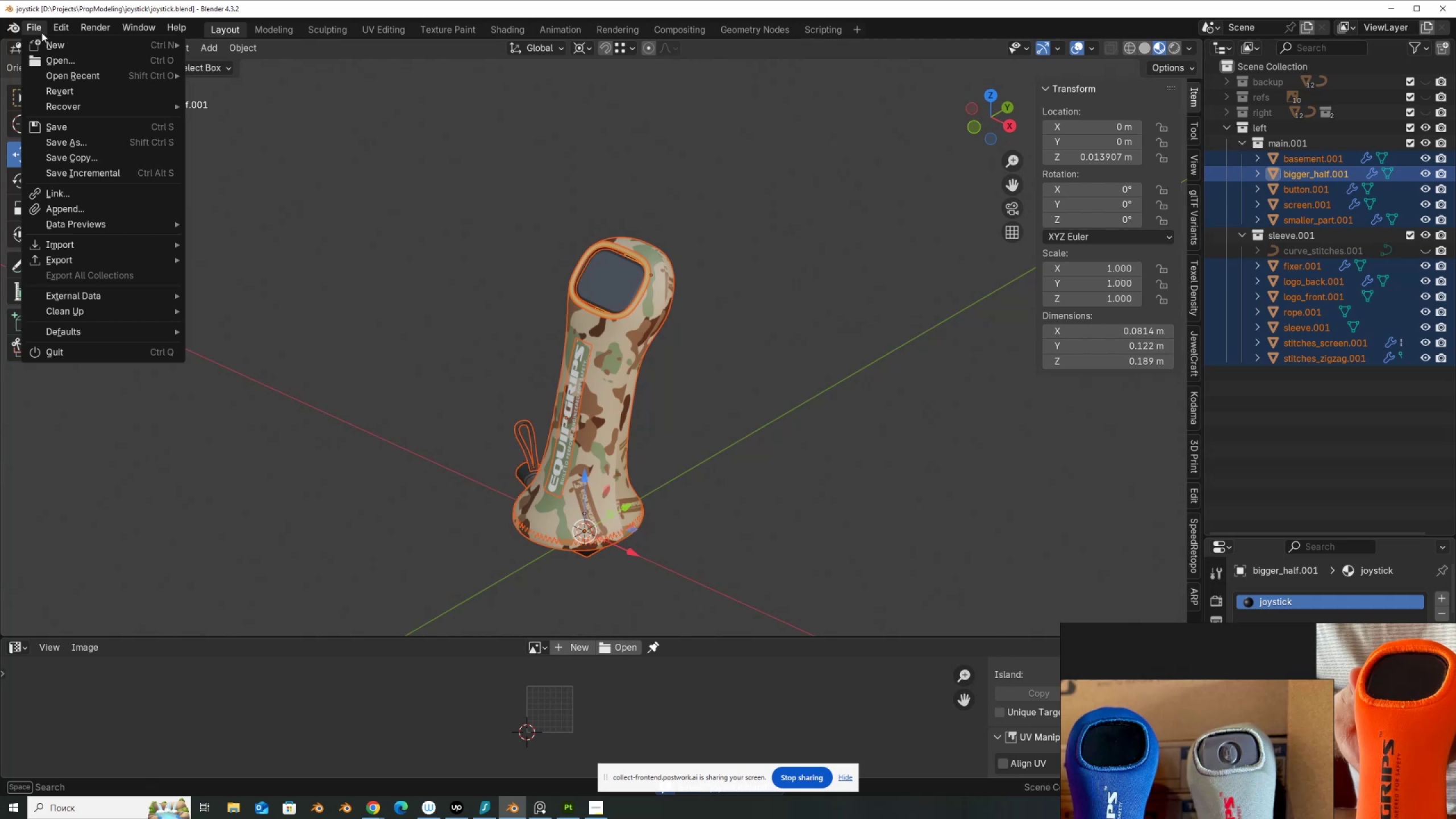 
left_click([80, 143])
 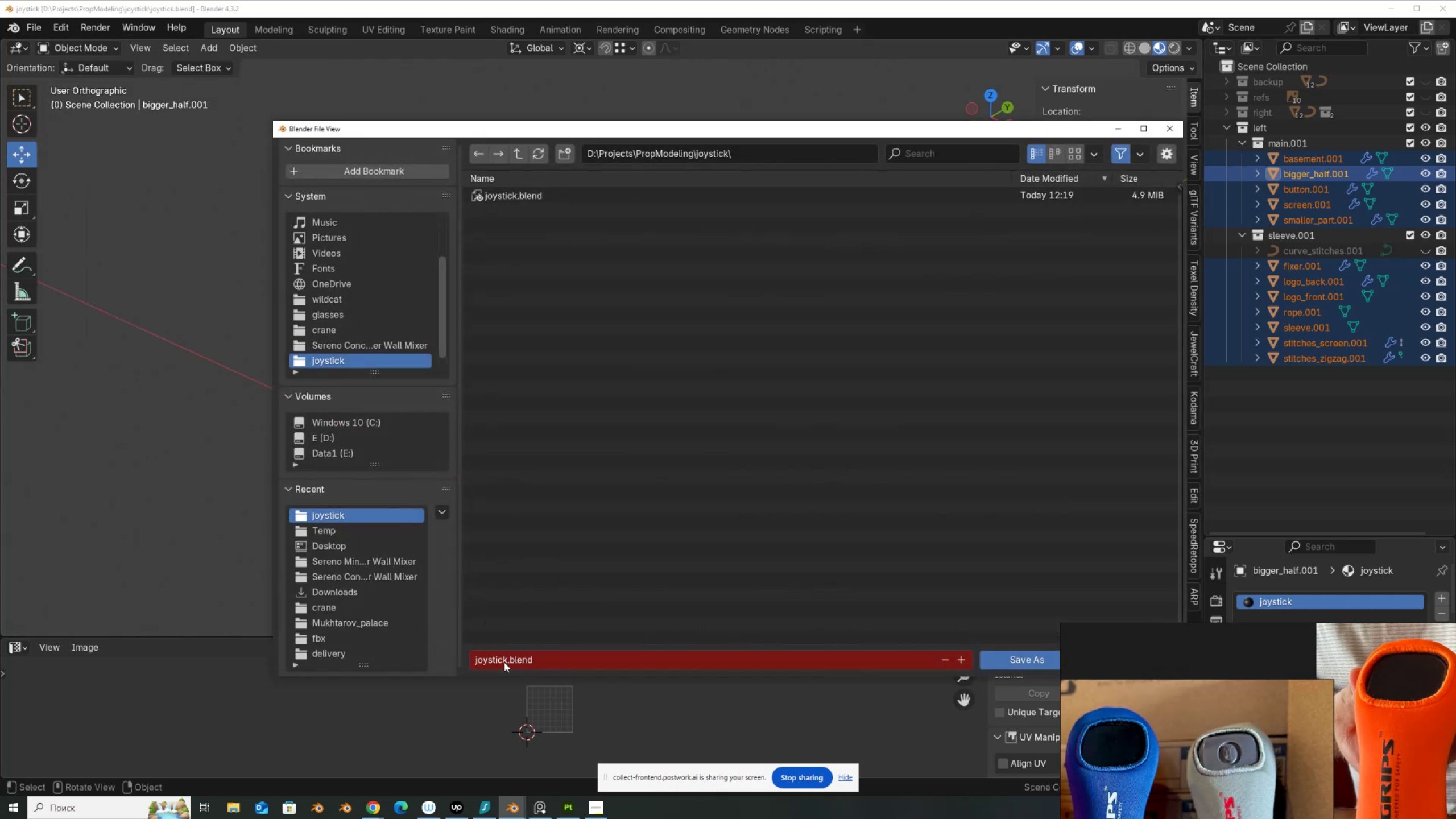 
double_click([508, 661])
 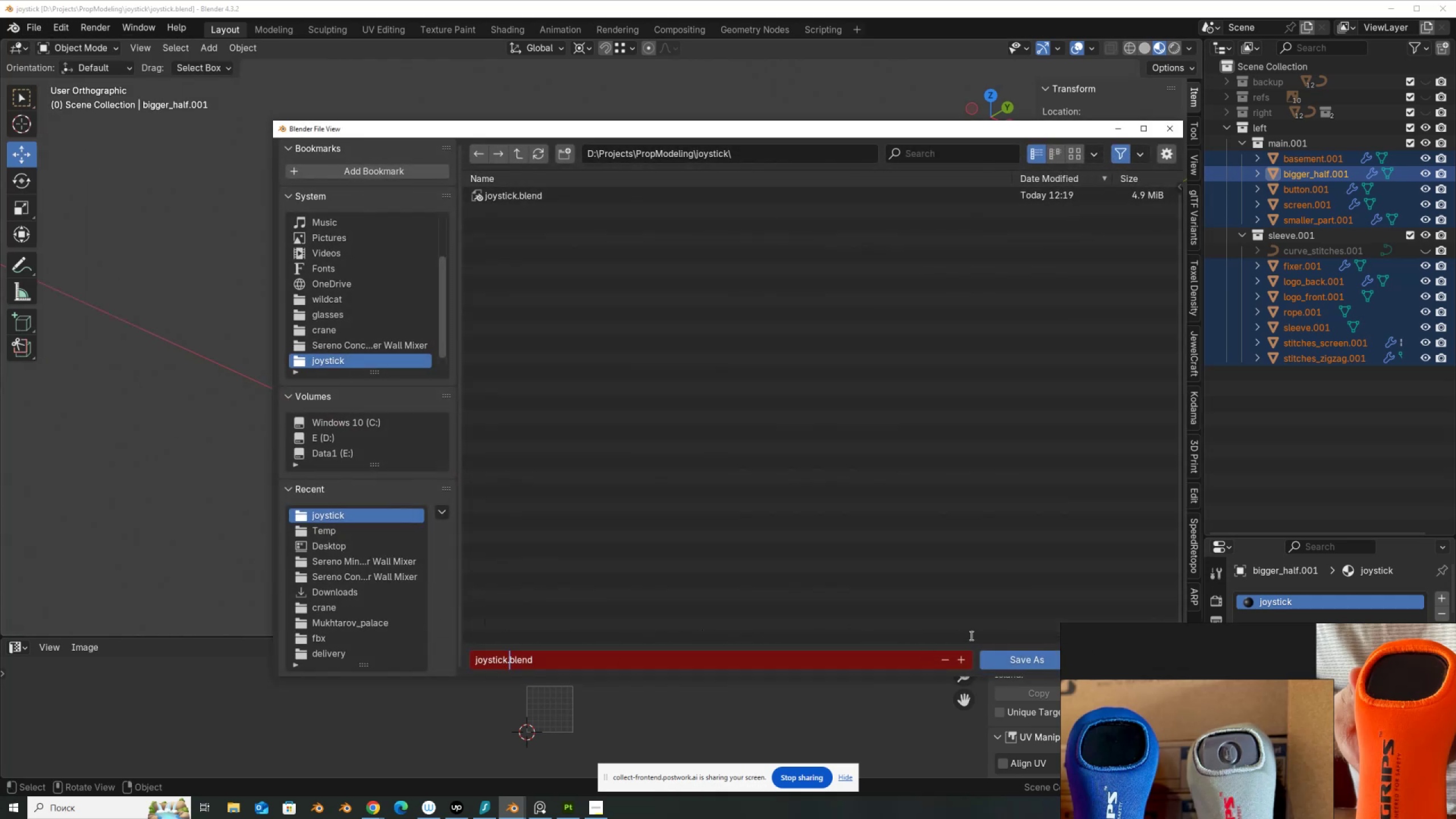 
key(ArrowLeft)
 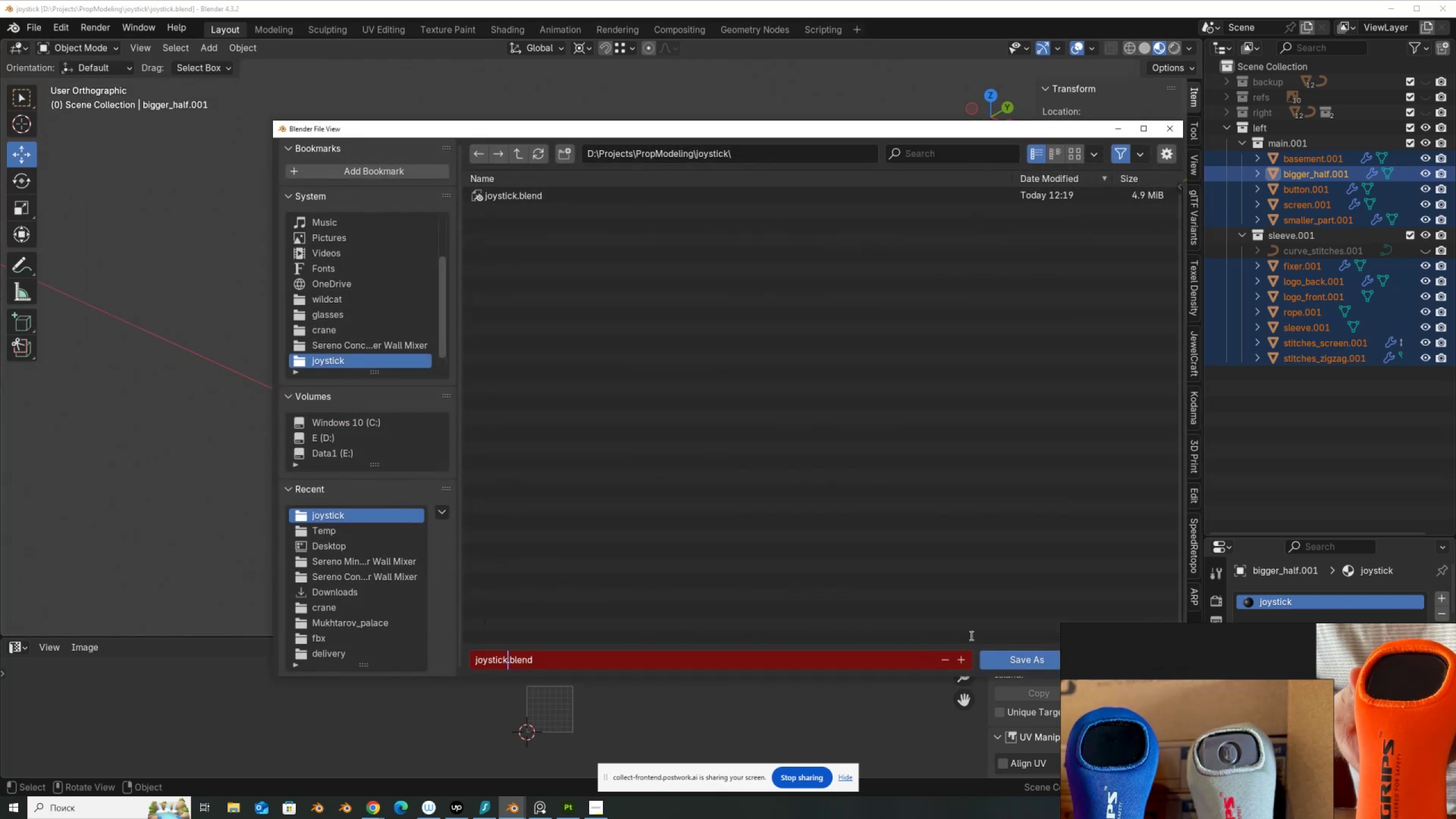 
type(_sour)
key(Backspace)
key(Backspace)
key(Backspace)
key(Backspace)
 